 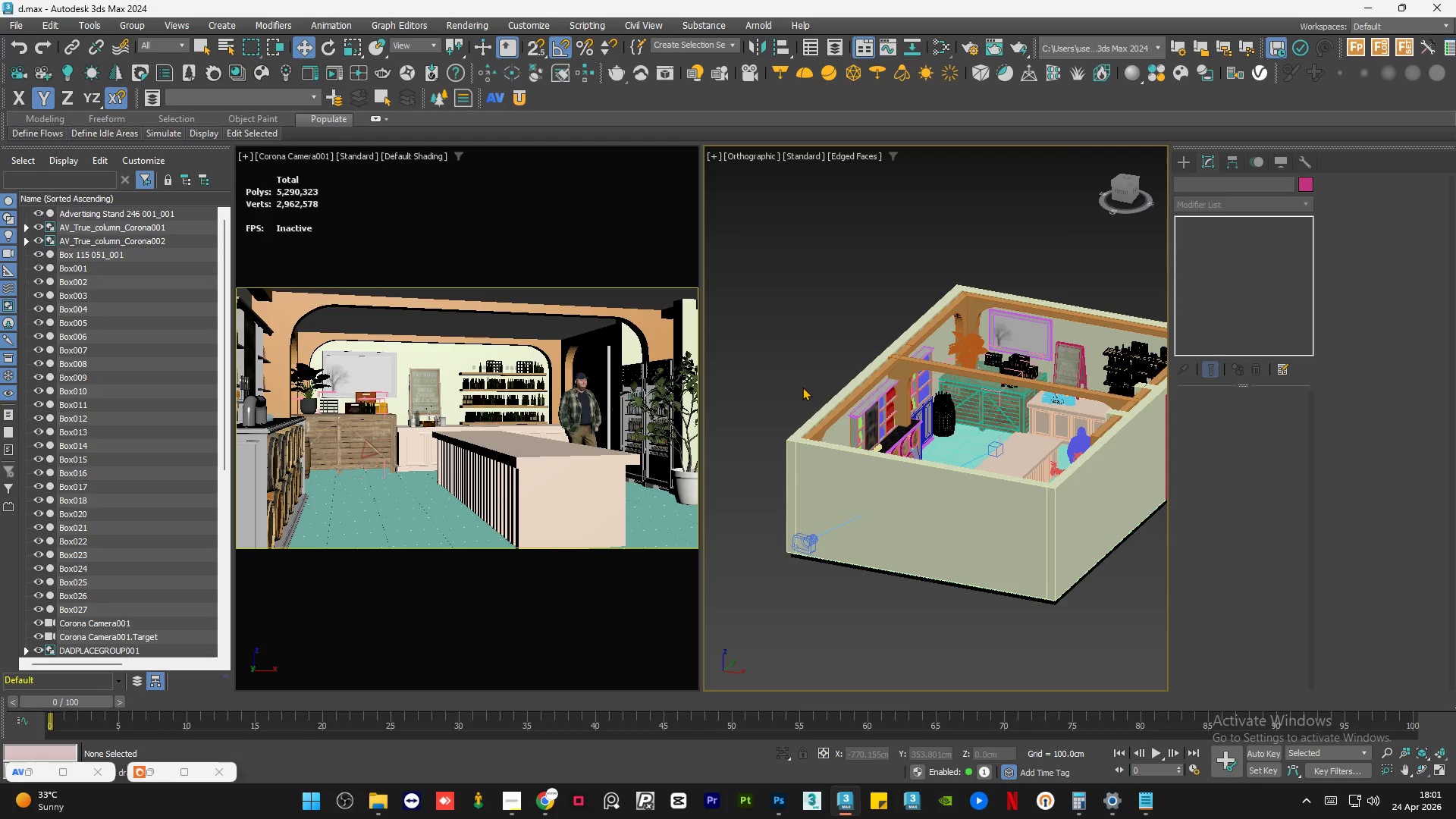 
key(Control+S)
 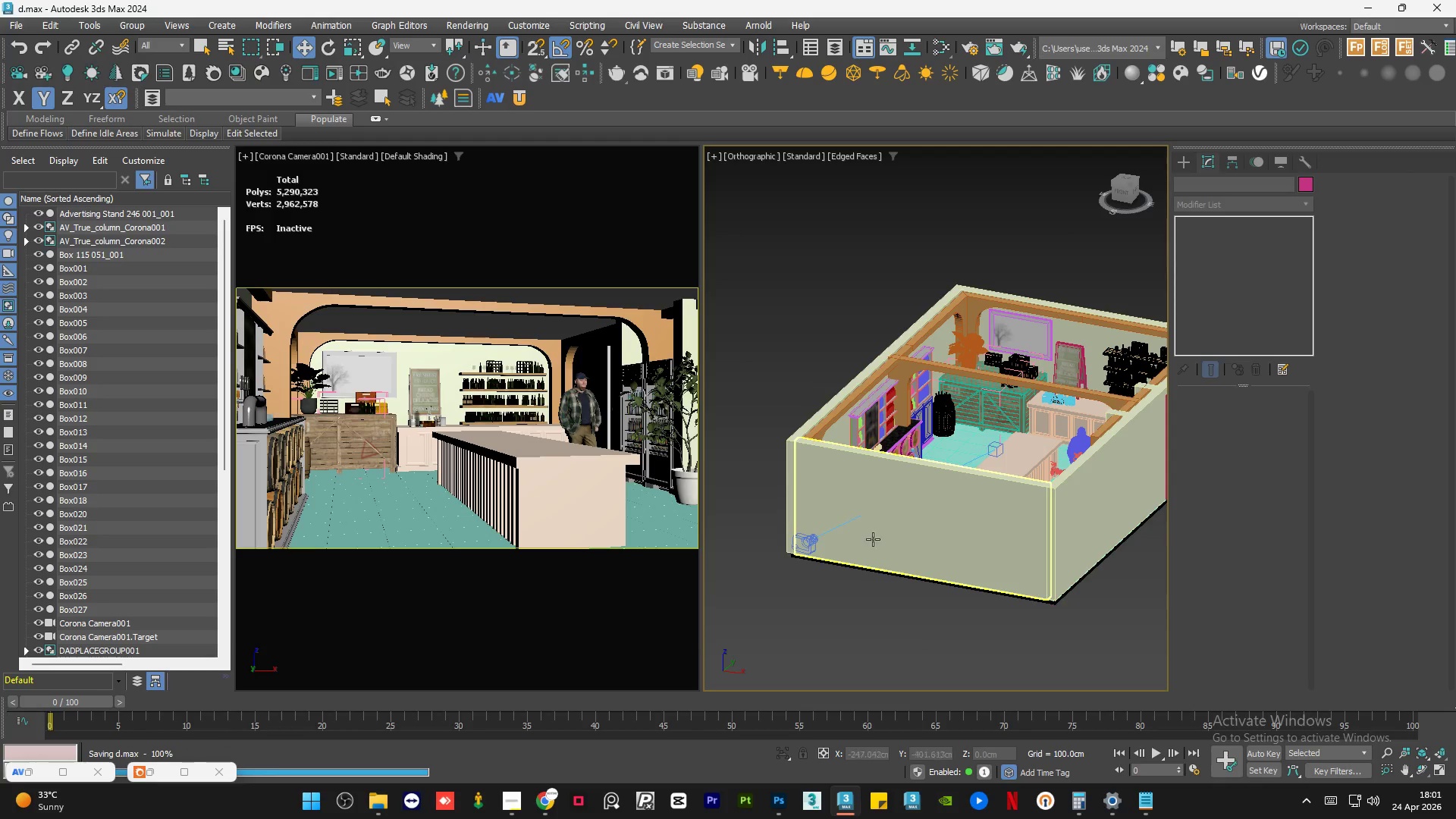 
scroll: coordinate [1067, 599], scroll_direction: up, amount: 3.0
 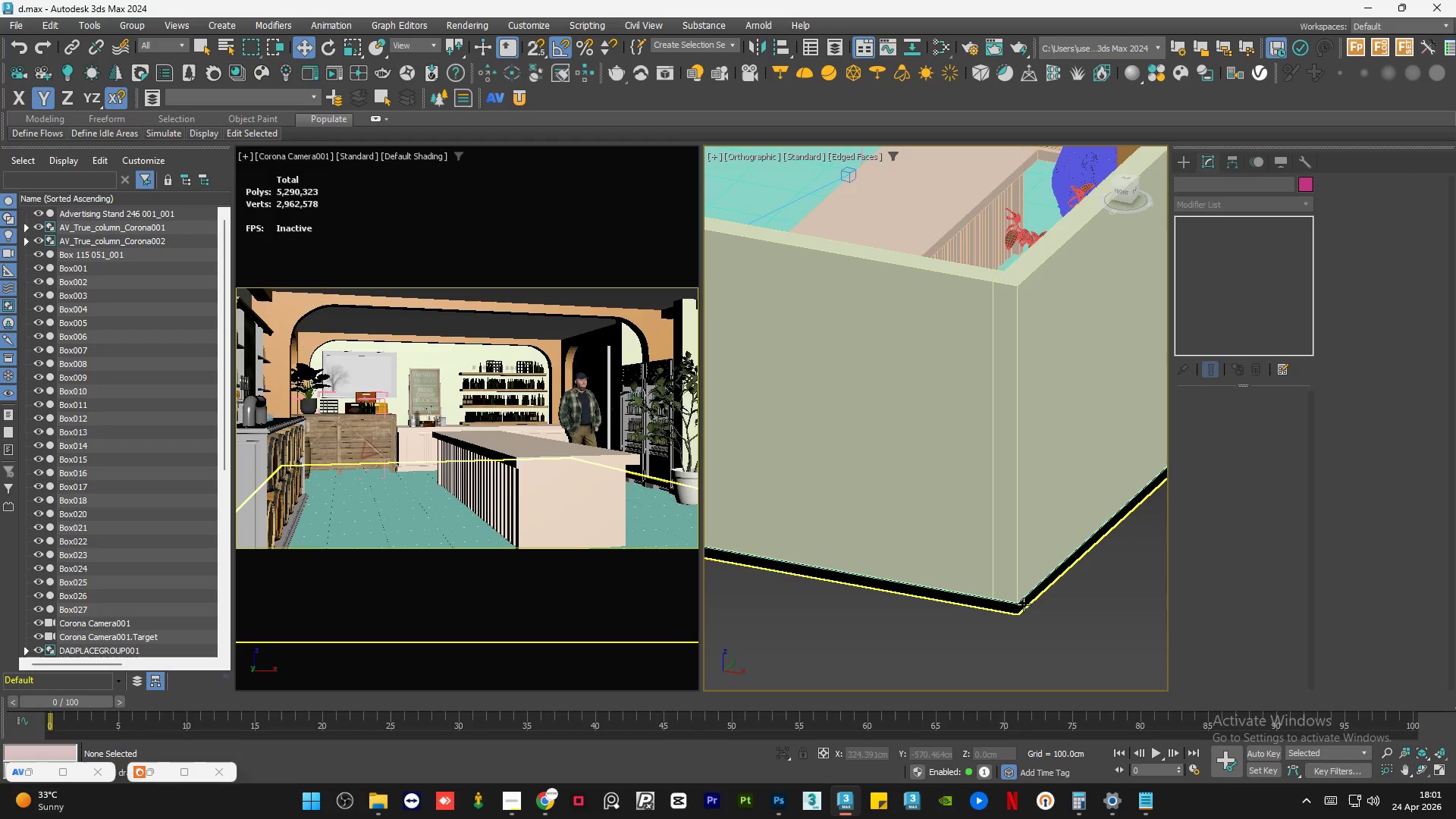 
left_click([1024, 604])
 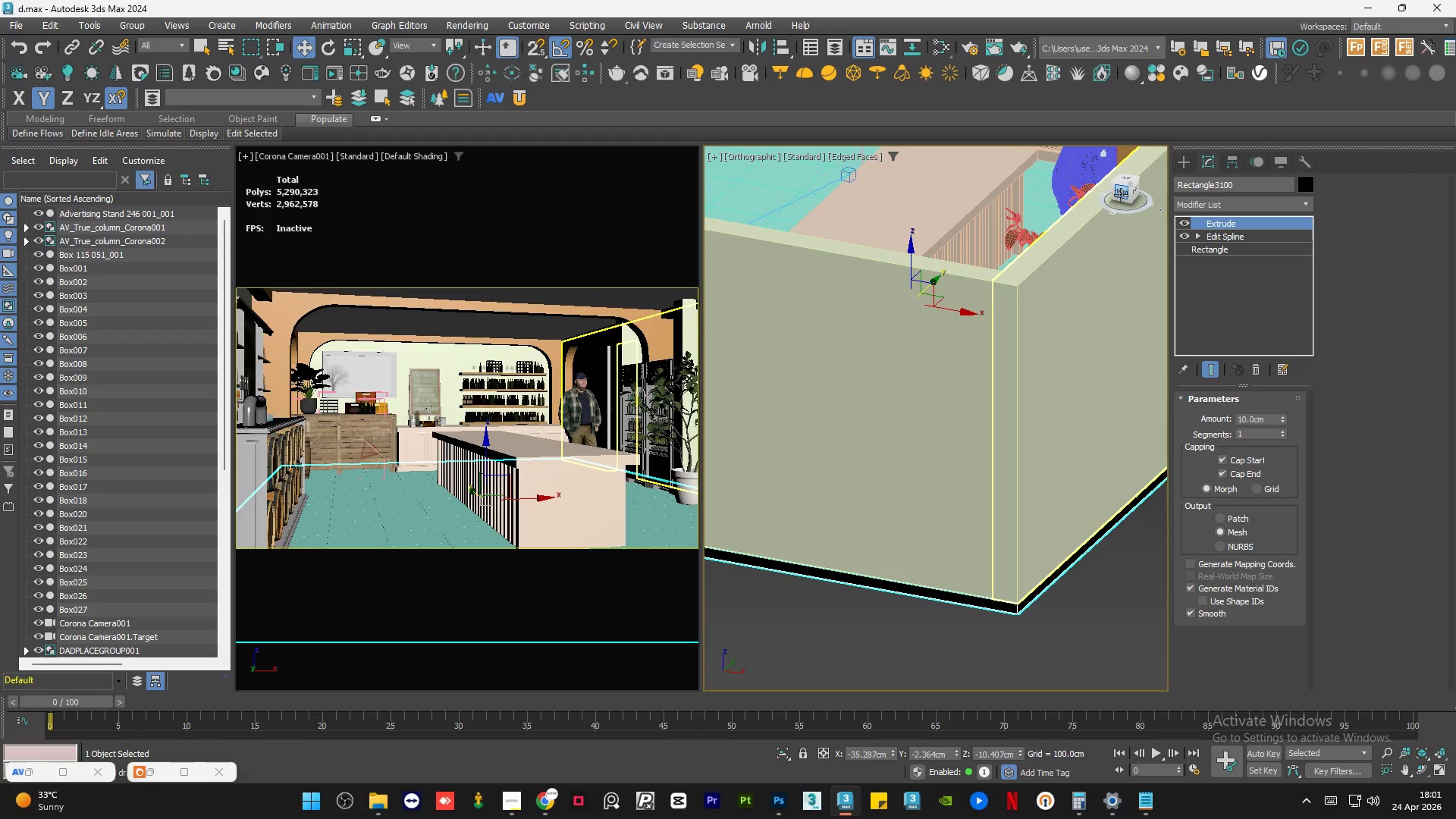 
hold_key(key=ShiftLeft, duration=2.52)
 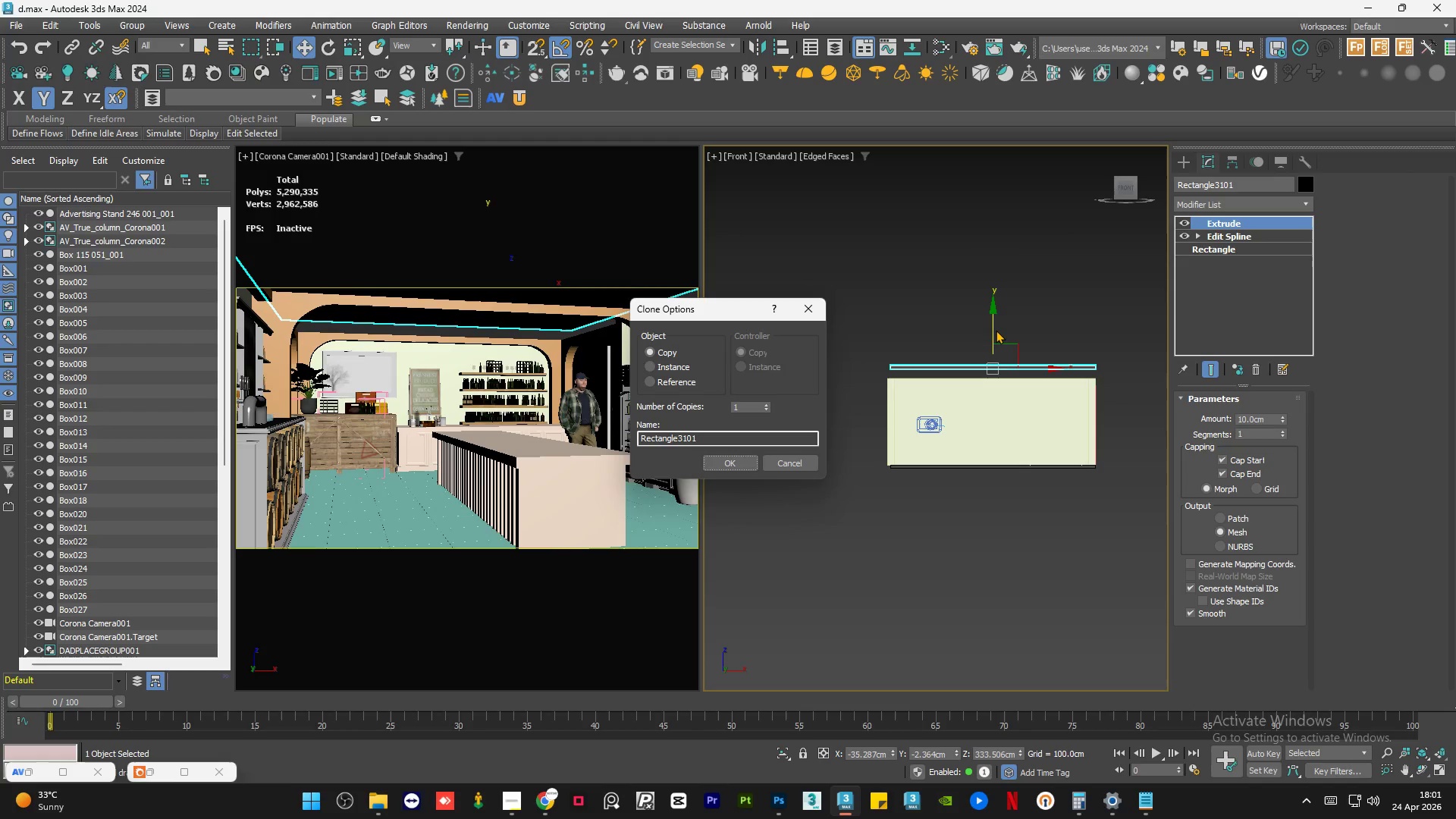 
scroll: coordinate [1021, 518], scroll_direction: down, amount: 4.0
 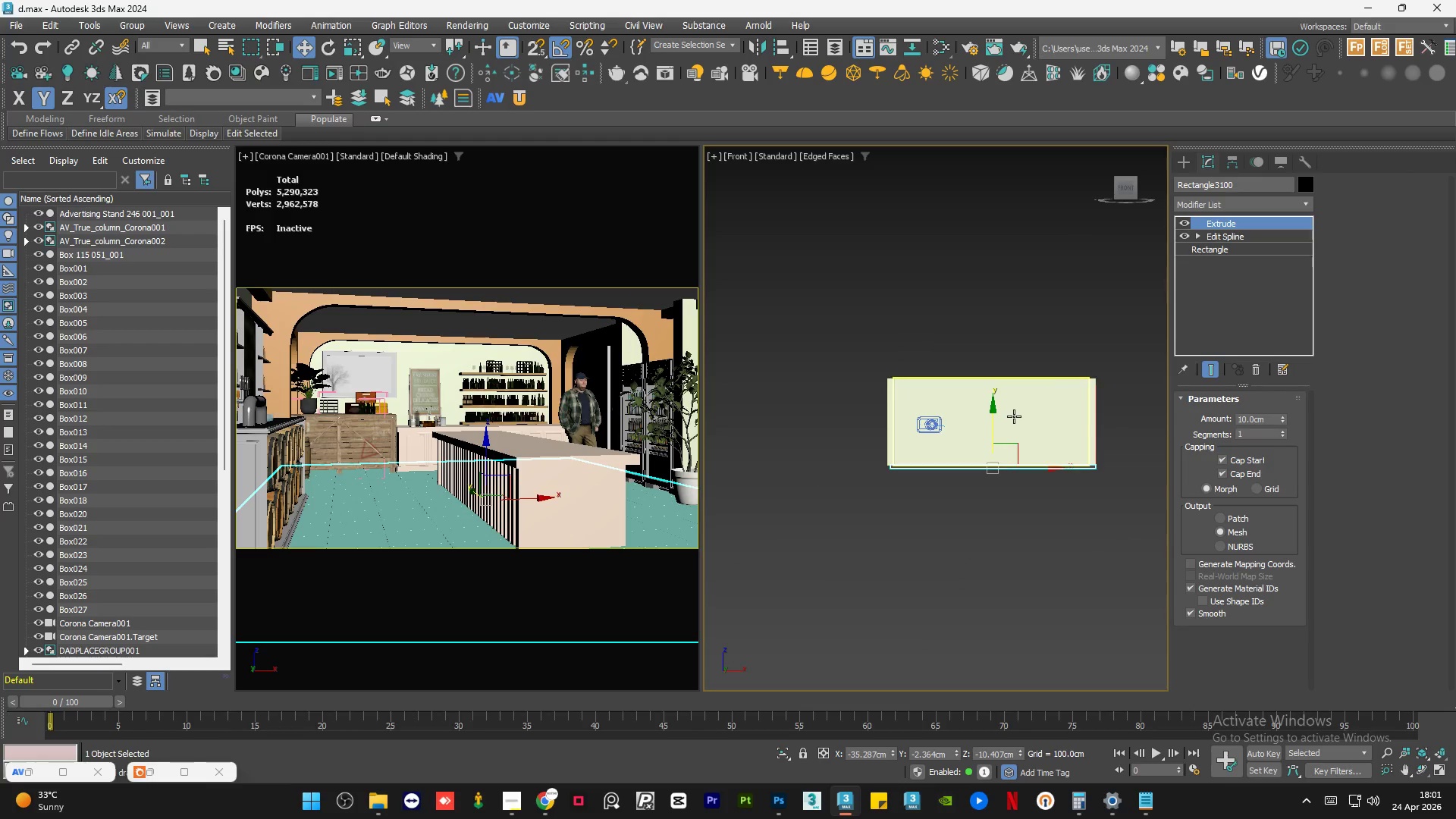 
left_click_drag(start_coordinate=[994, 429], to_coordinate=[993, 330])
 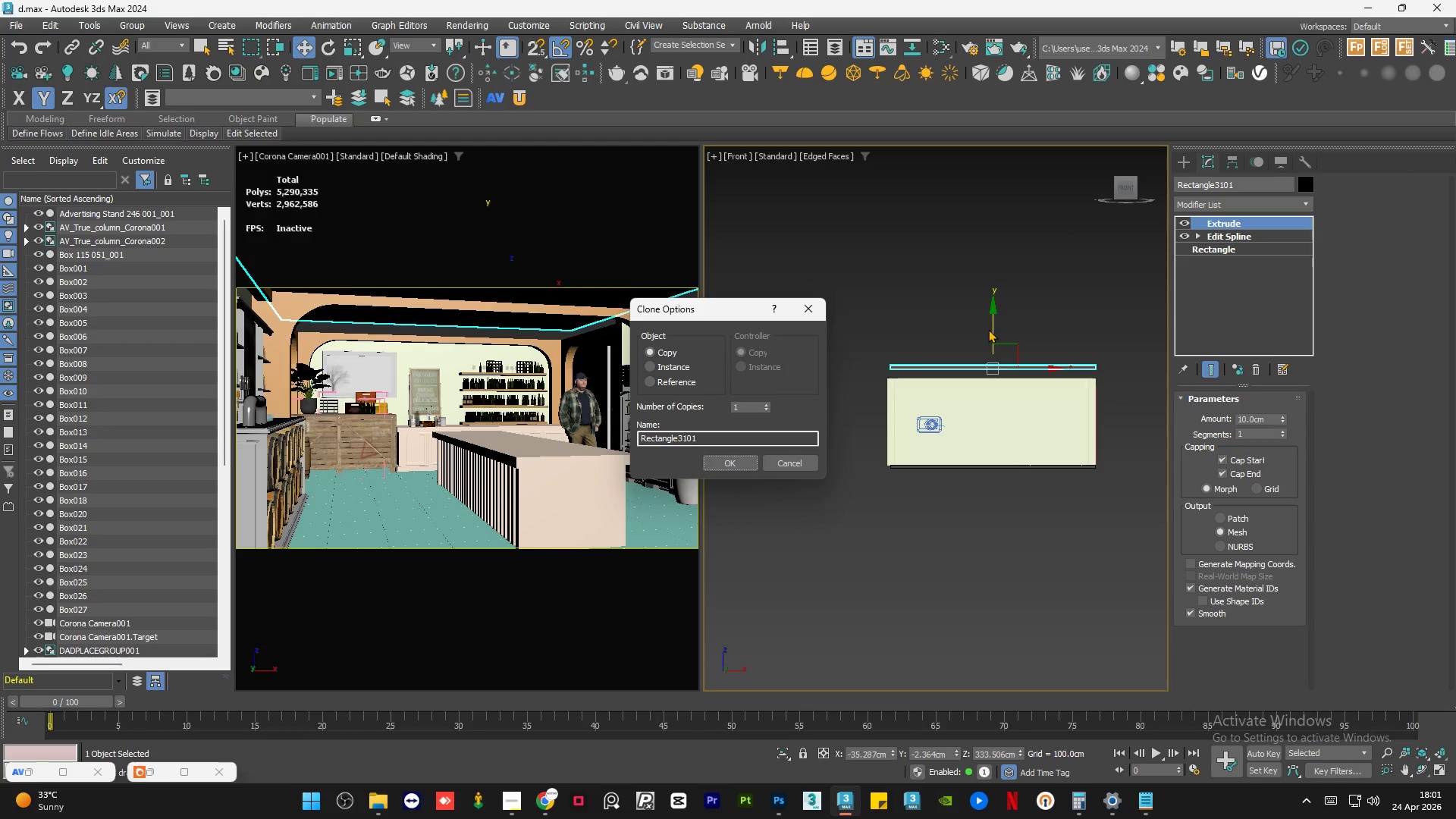 
wait(6.06)
 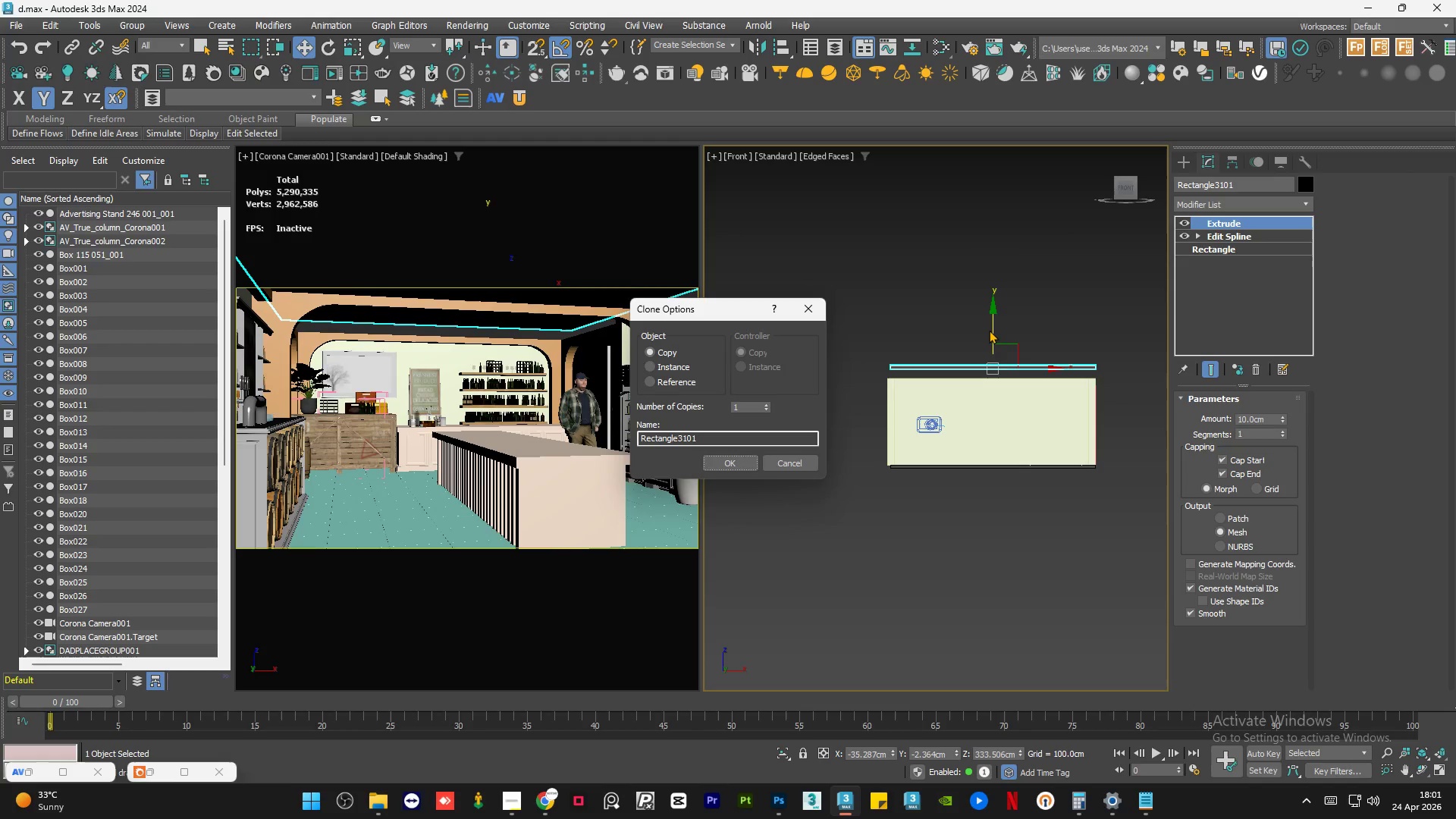 
left_click([733, 461])
 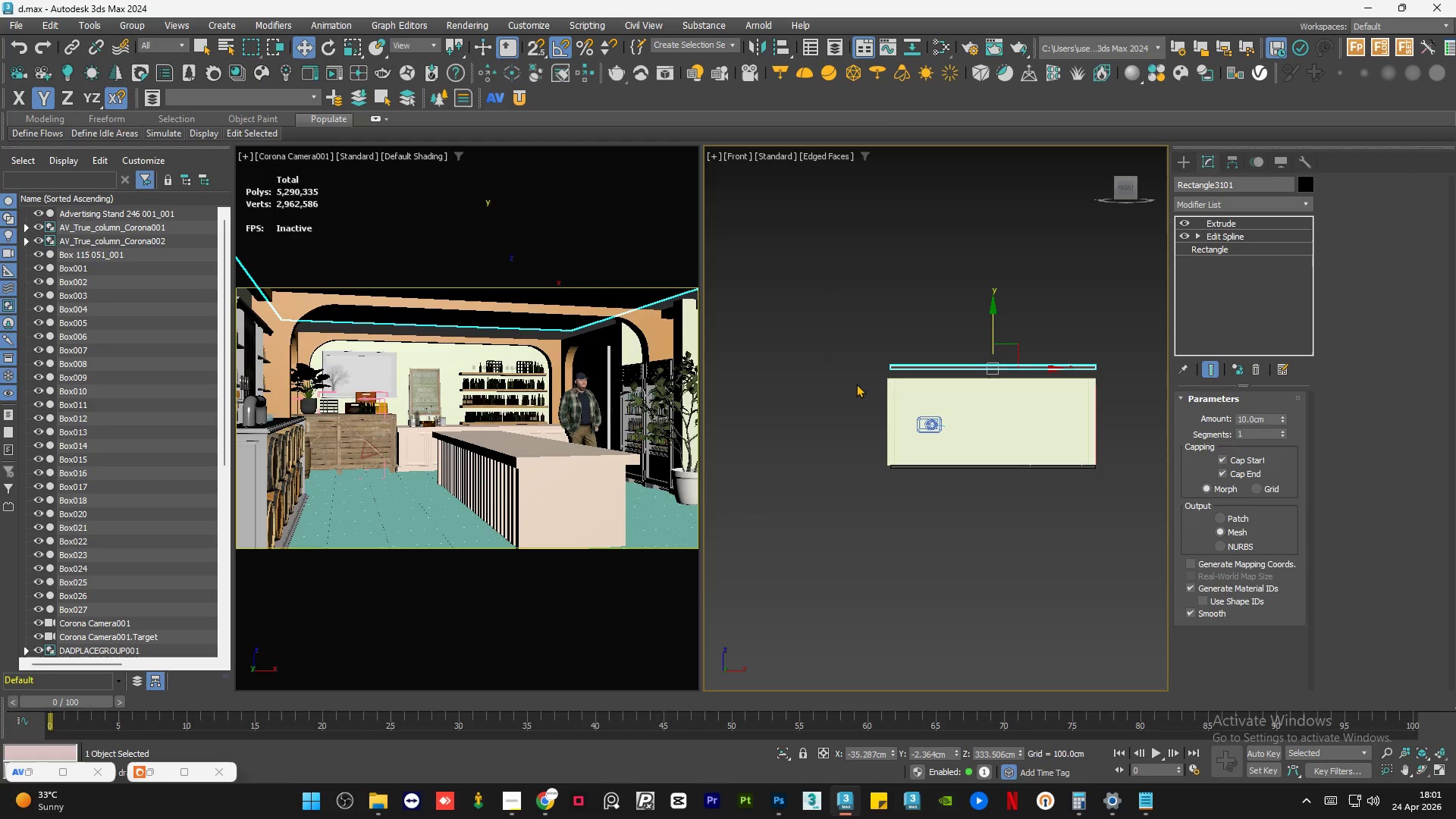 
scroll: coordinate [895, 388], scroll_direction: up, amount: 7.0
 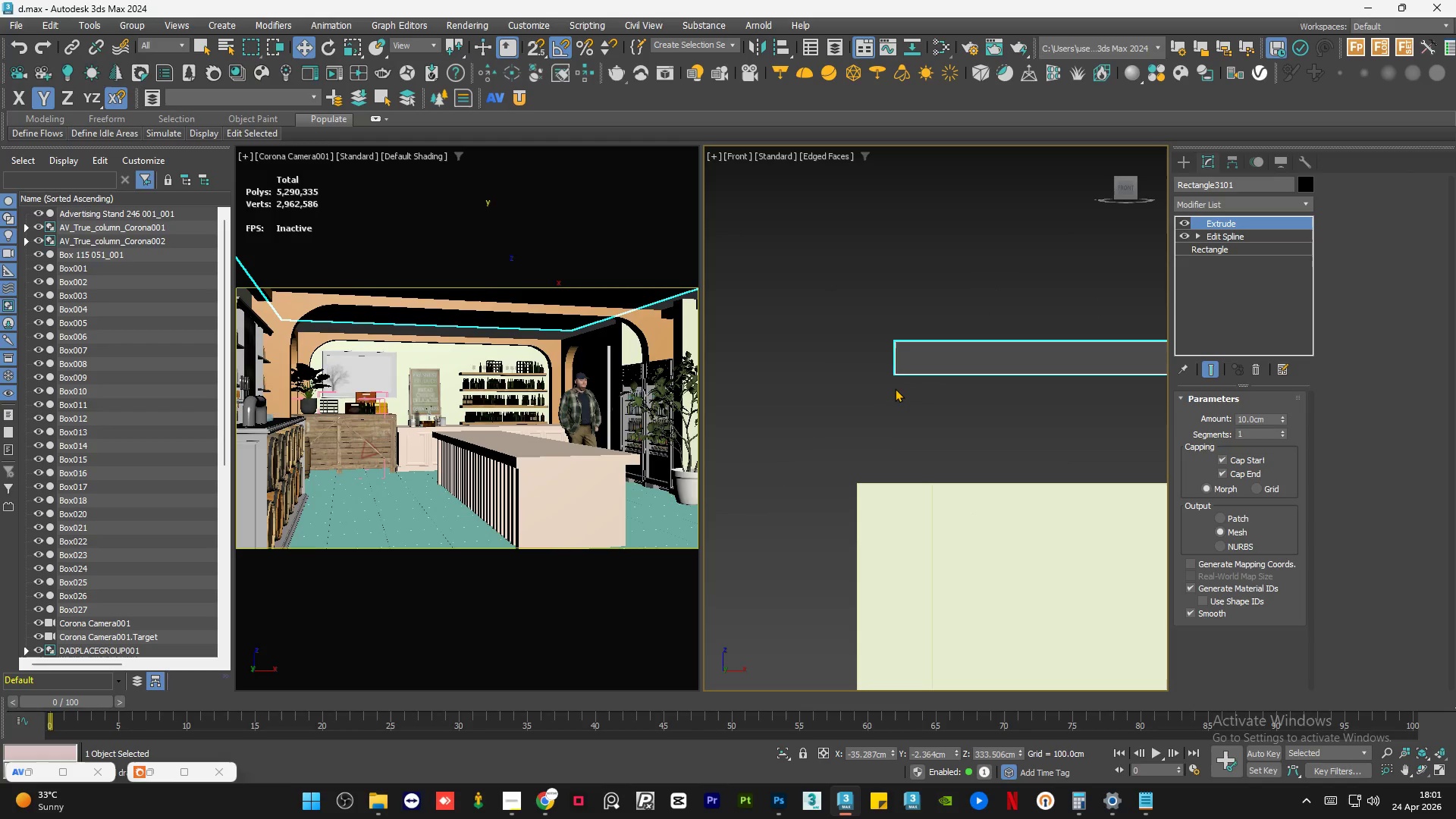 
key(S)
 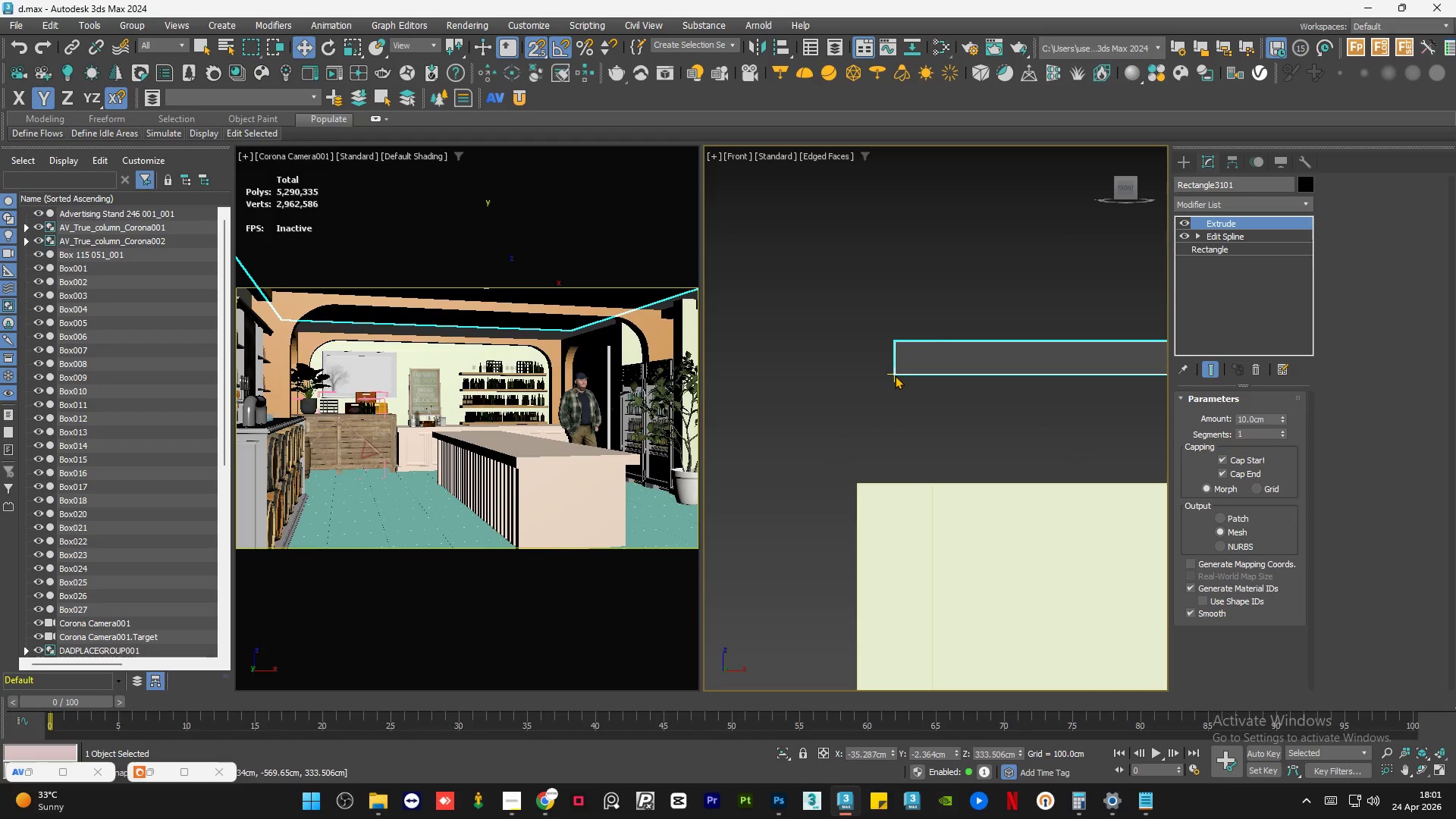 
left_click_drag(start_coordinate=[899, 374], to_coordinate=[859, 471])
 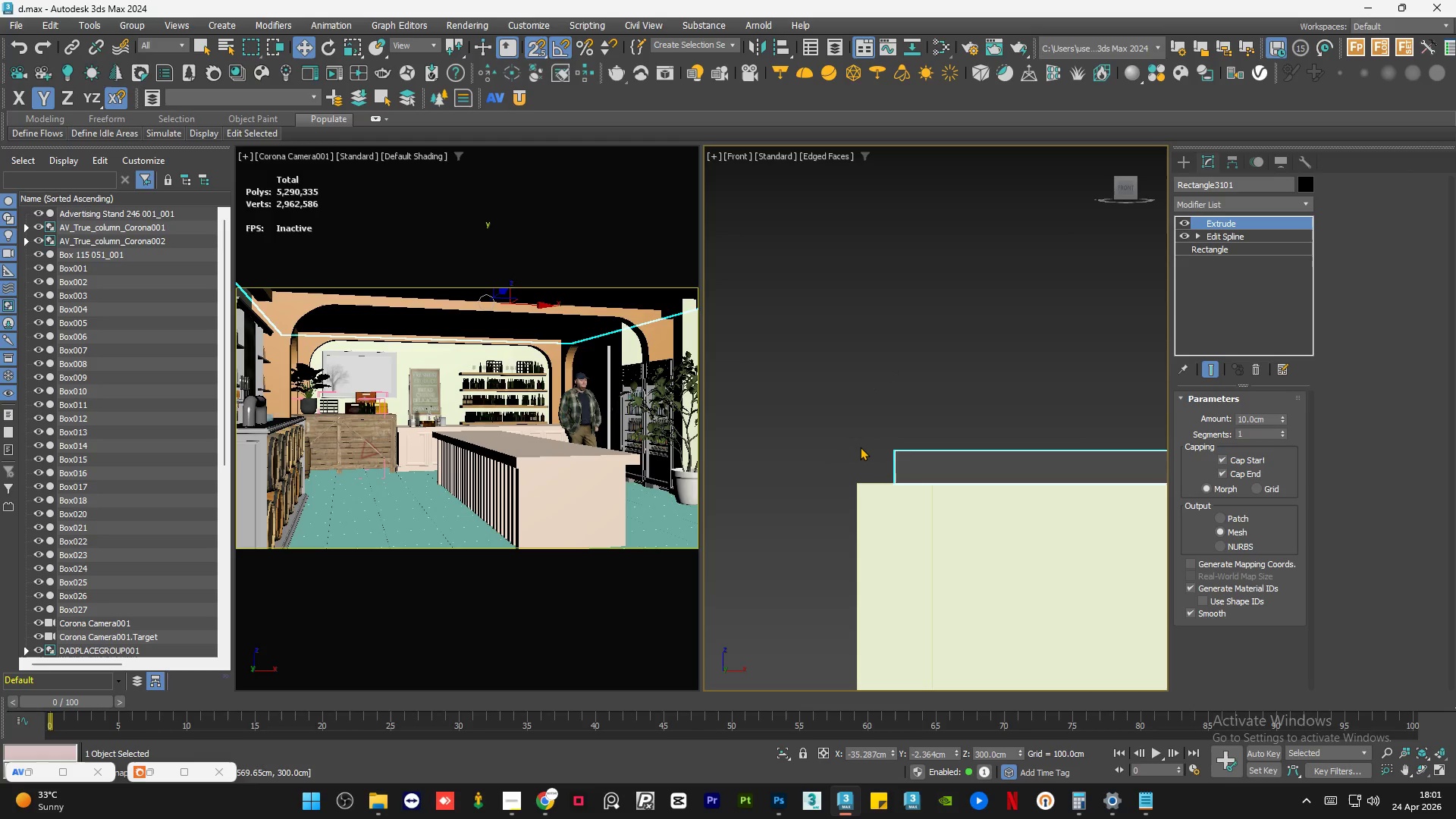 
key(S)
 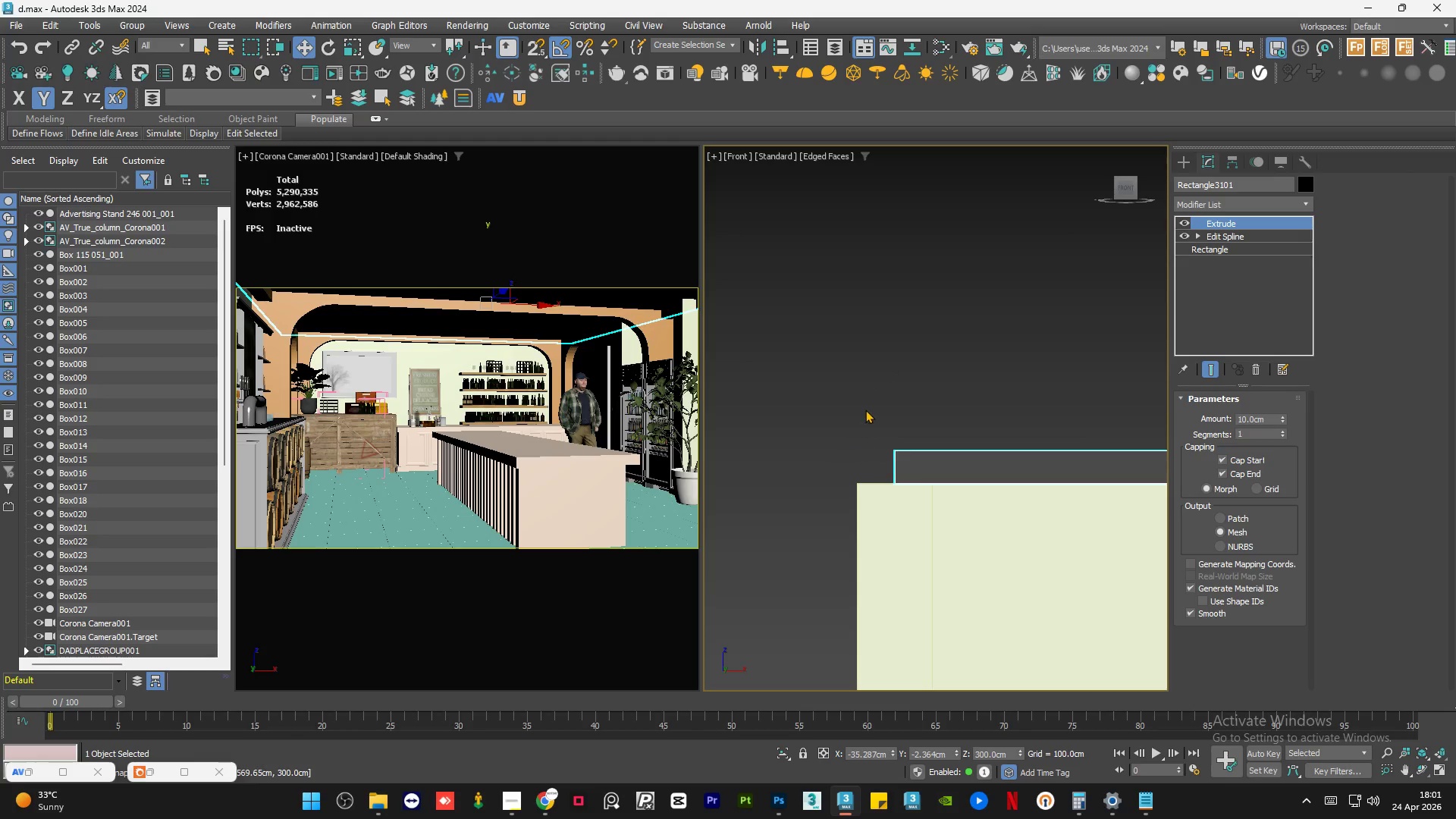 
scroll: coordinate [865, 409], scroll_direction: down, amount: 6.0
 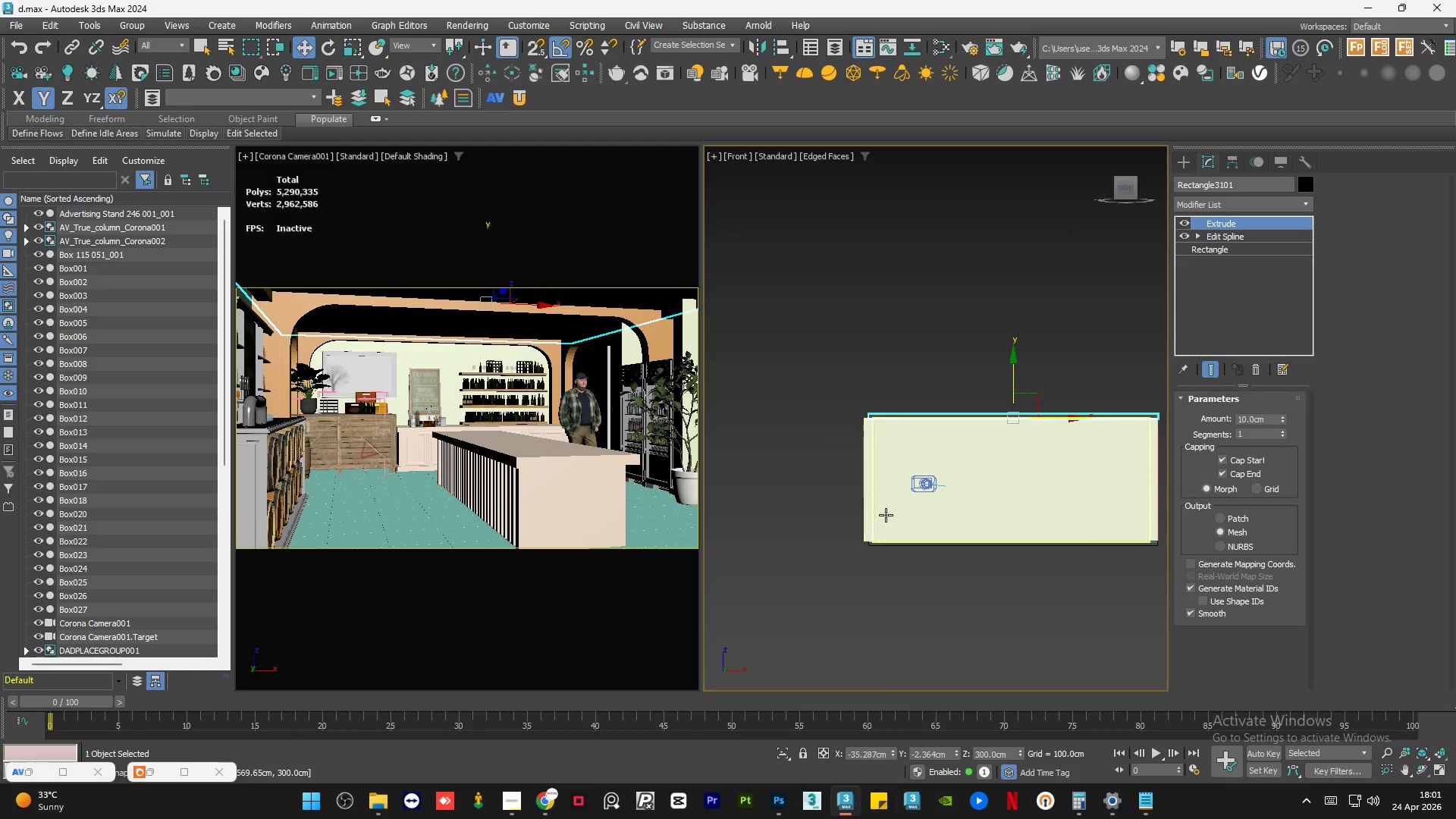 
scroll: coordinate [900, 519], scroll_direction: up, amount: 8.0
 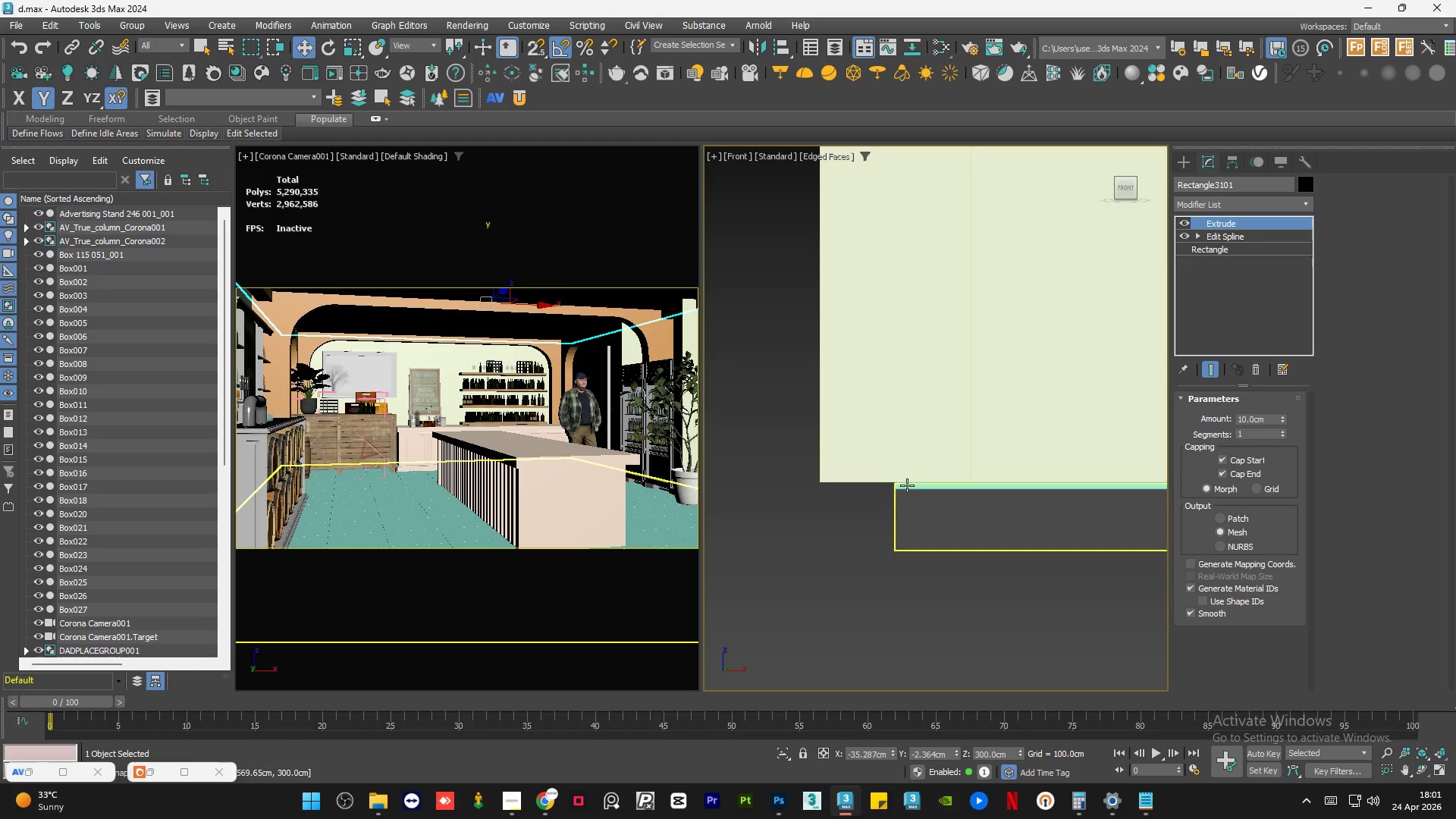 
left_click([907, 485])
 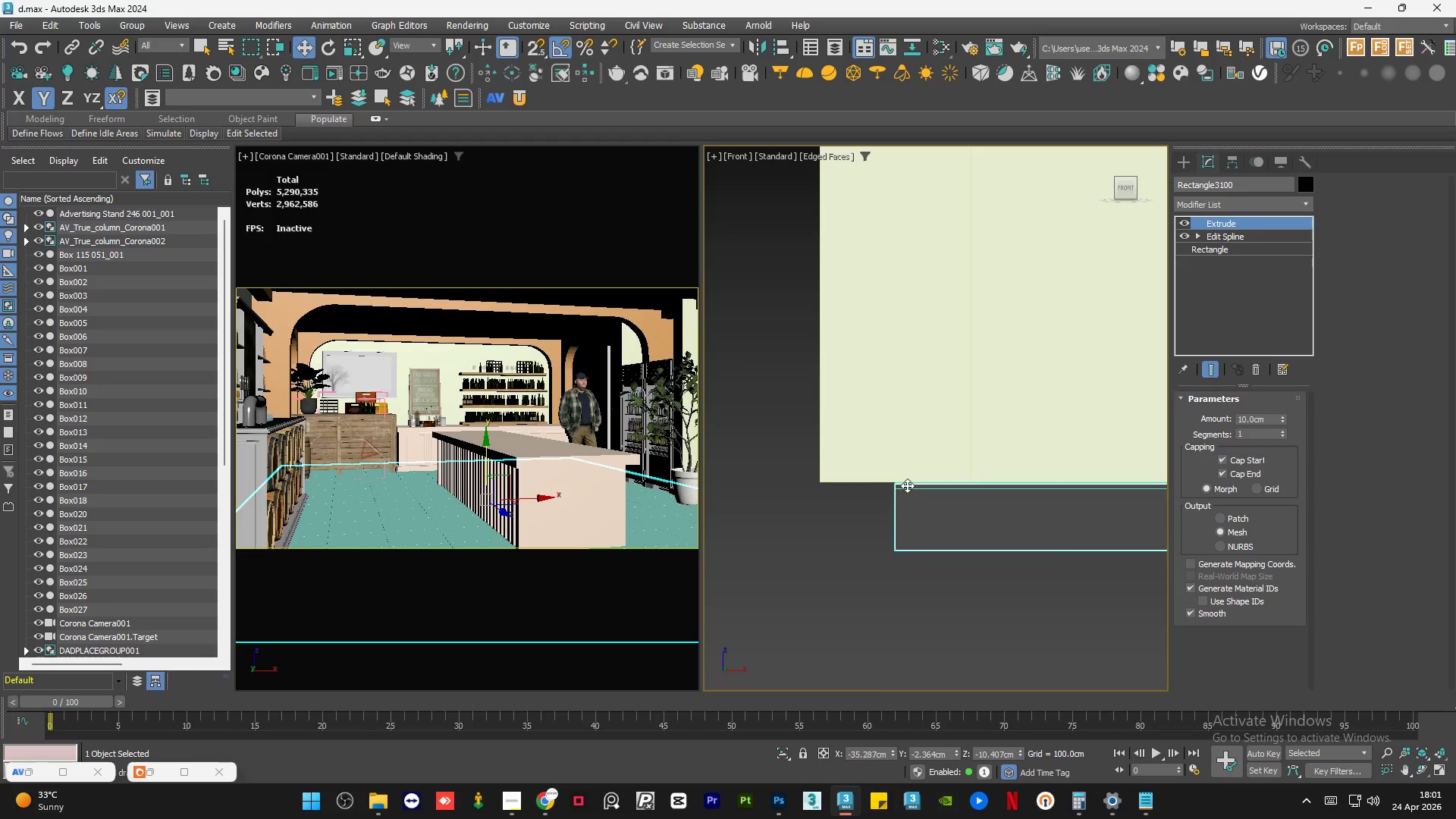 
scroll: coordinate [907, 485], scroll_direction: up, amount: 5.0
 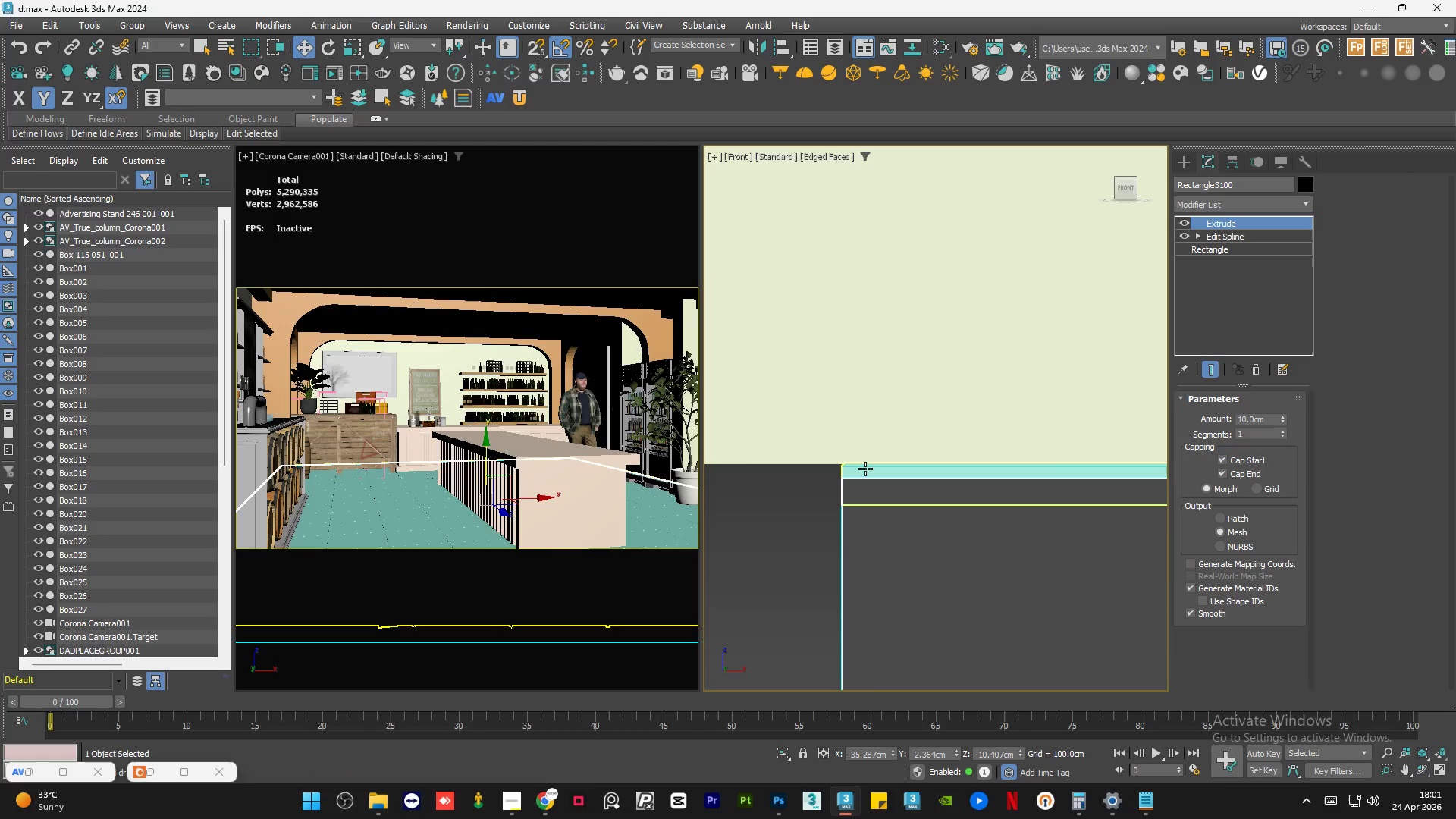 
left_click([865, 469])
 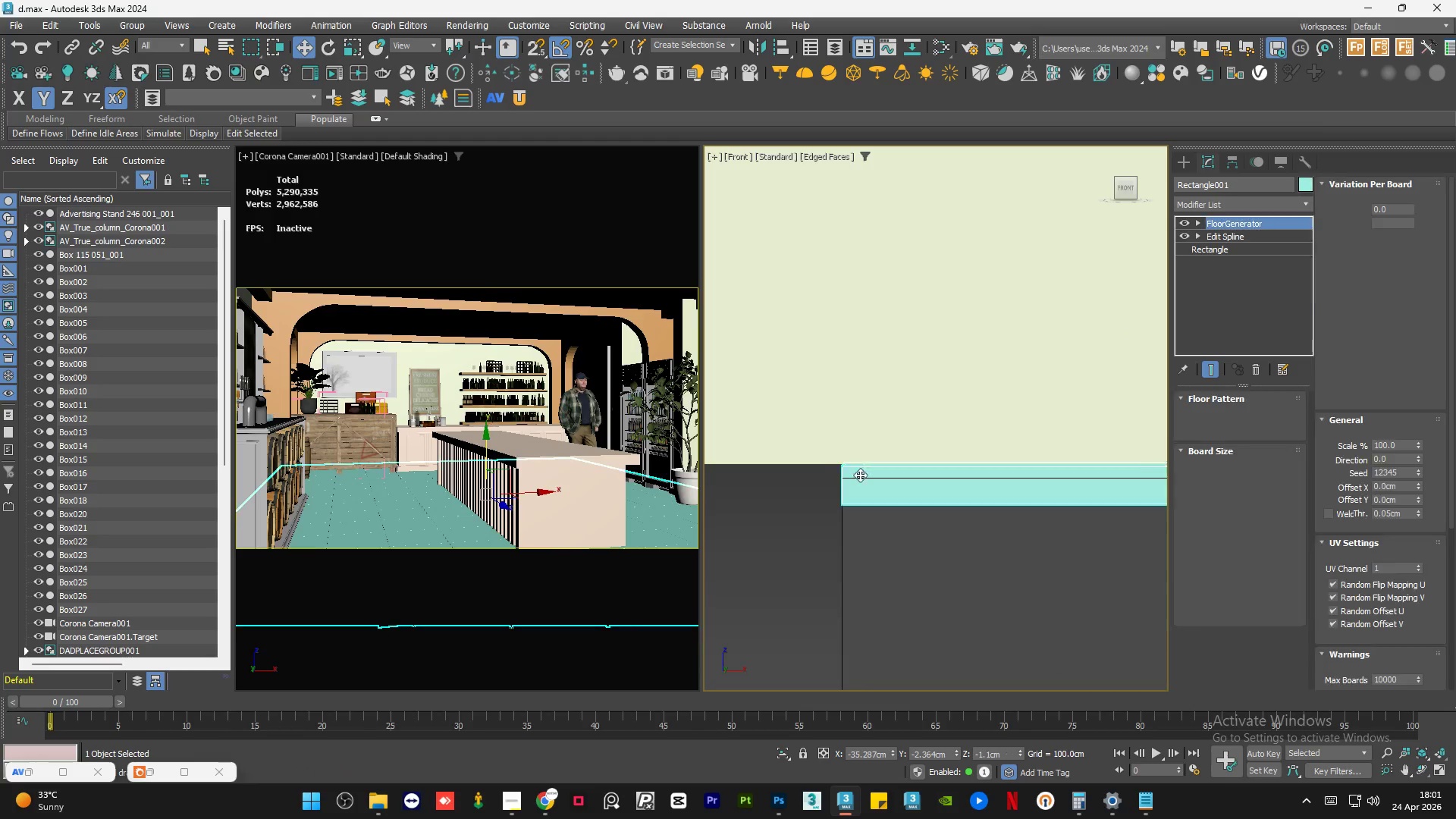 
scroll: coordinate [834, 500], scroll_direction: down, amount: 13.0
 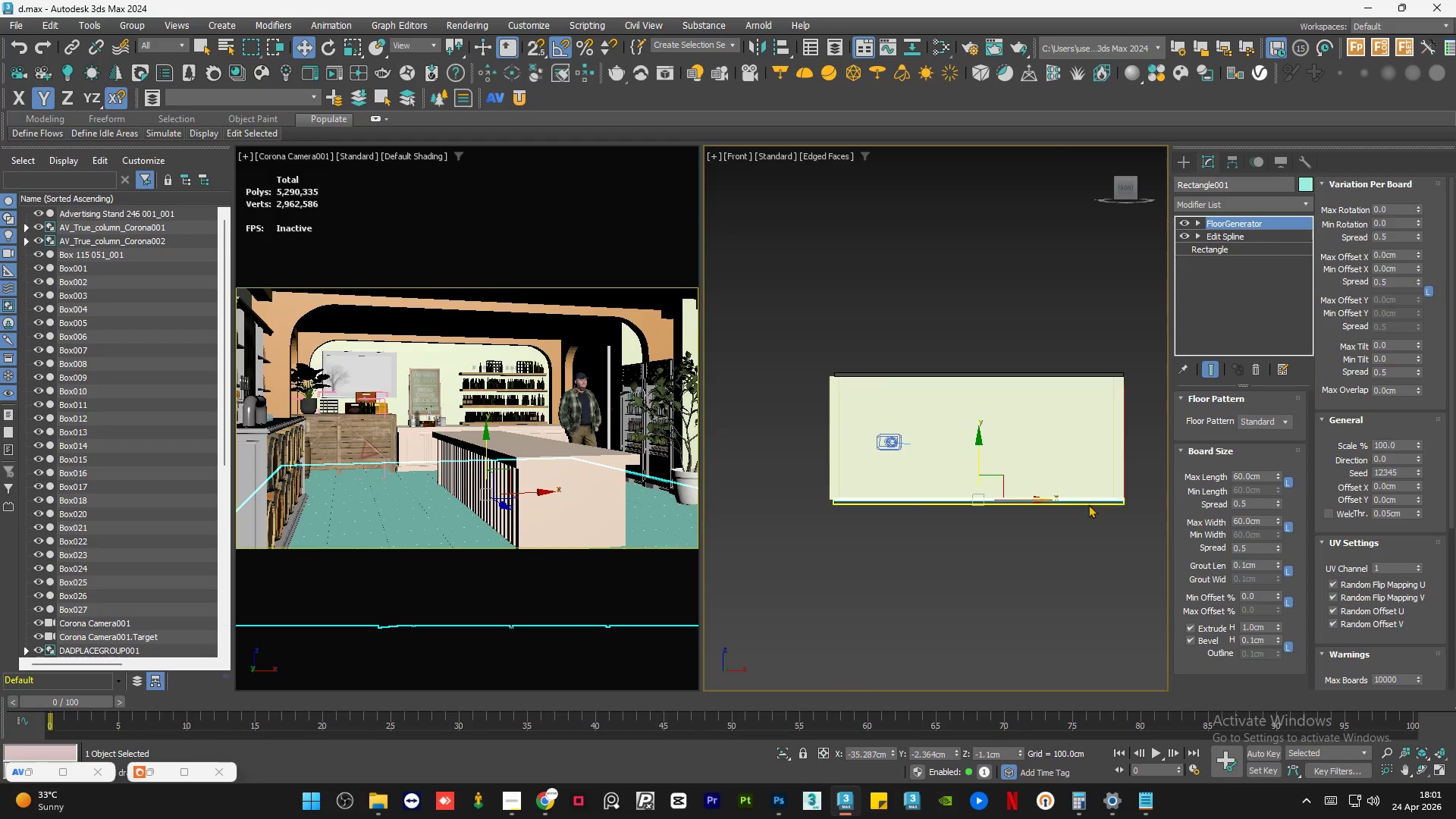 
scroll: coordinate [1047, 486], scroll_direction: none, amount: 0.0
 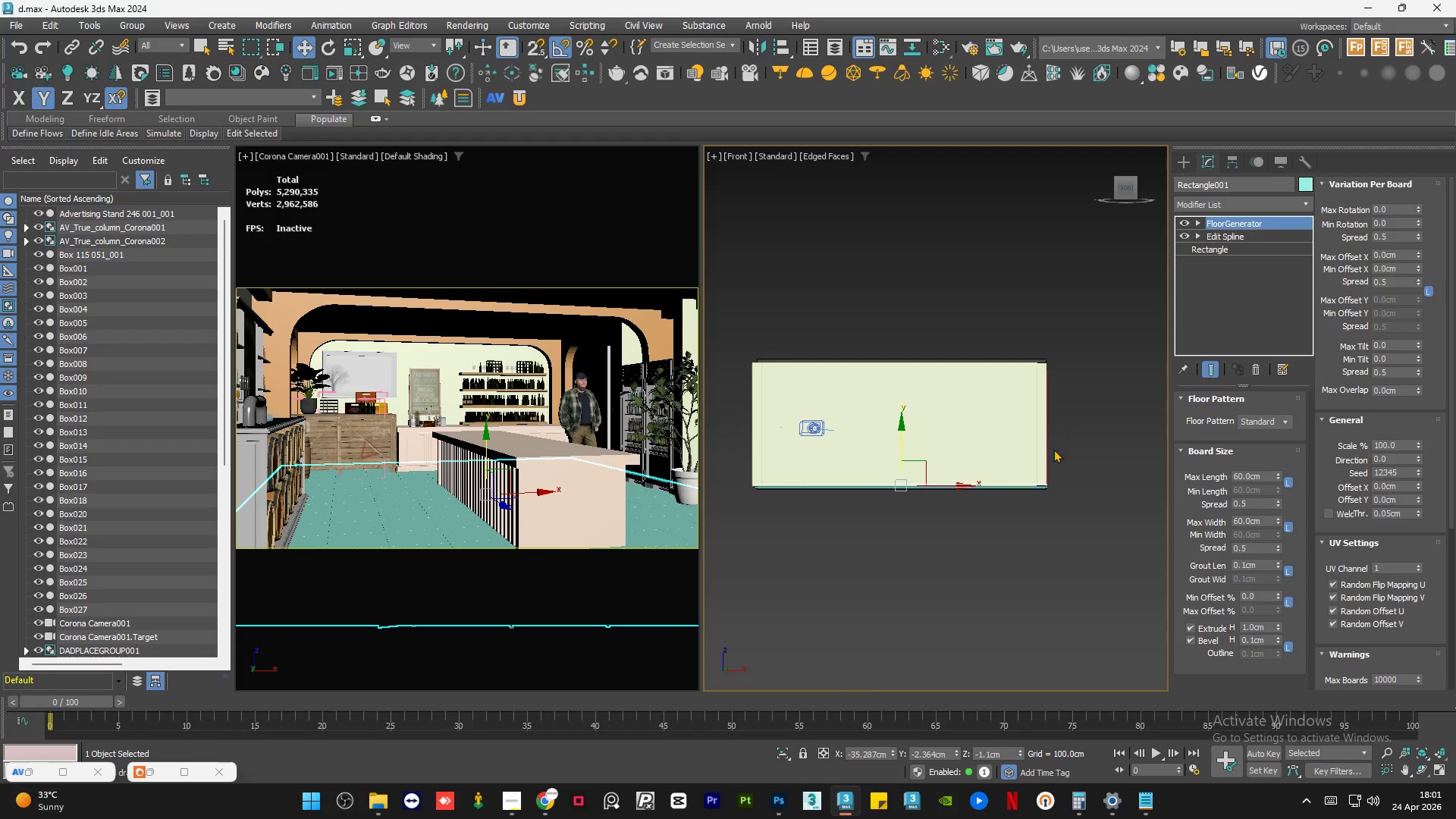 
scroll: coordinate [1043, 450], scroll_direction: up, amount: 12.0
 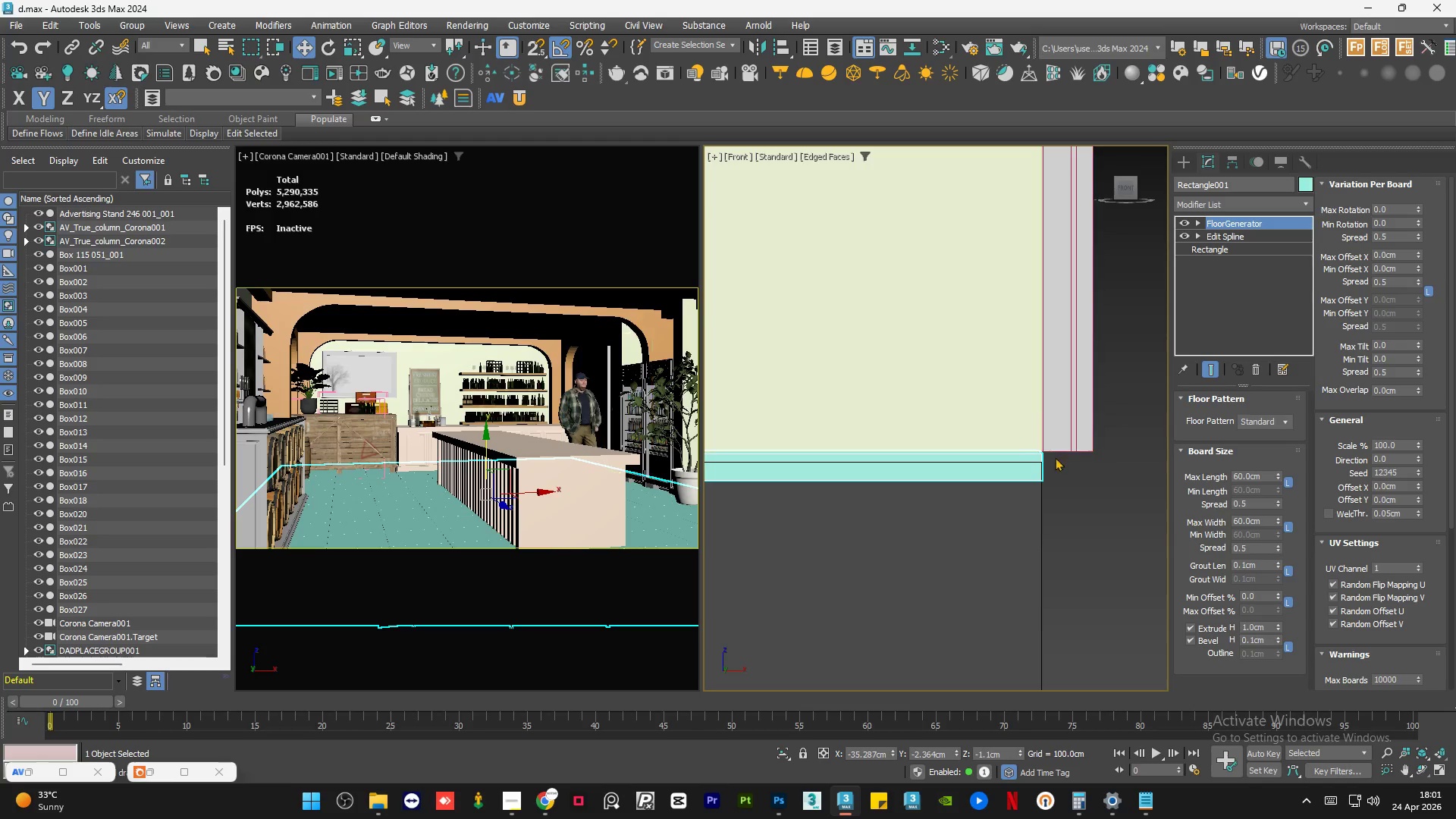 
scroll: coordinate [951, 494], scroll_direction: down, amount: 8.0
 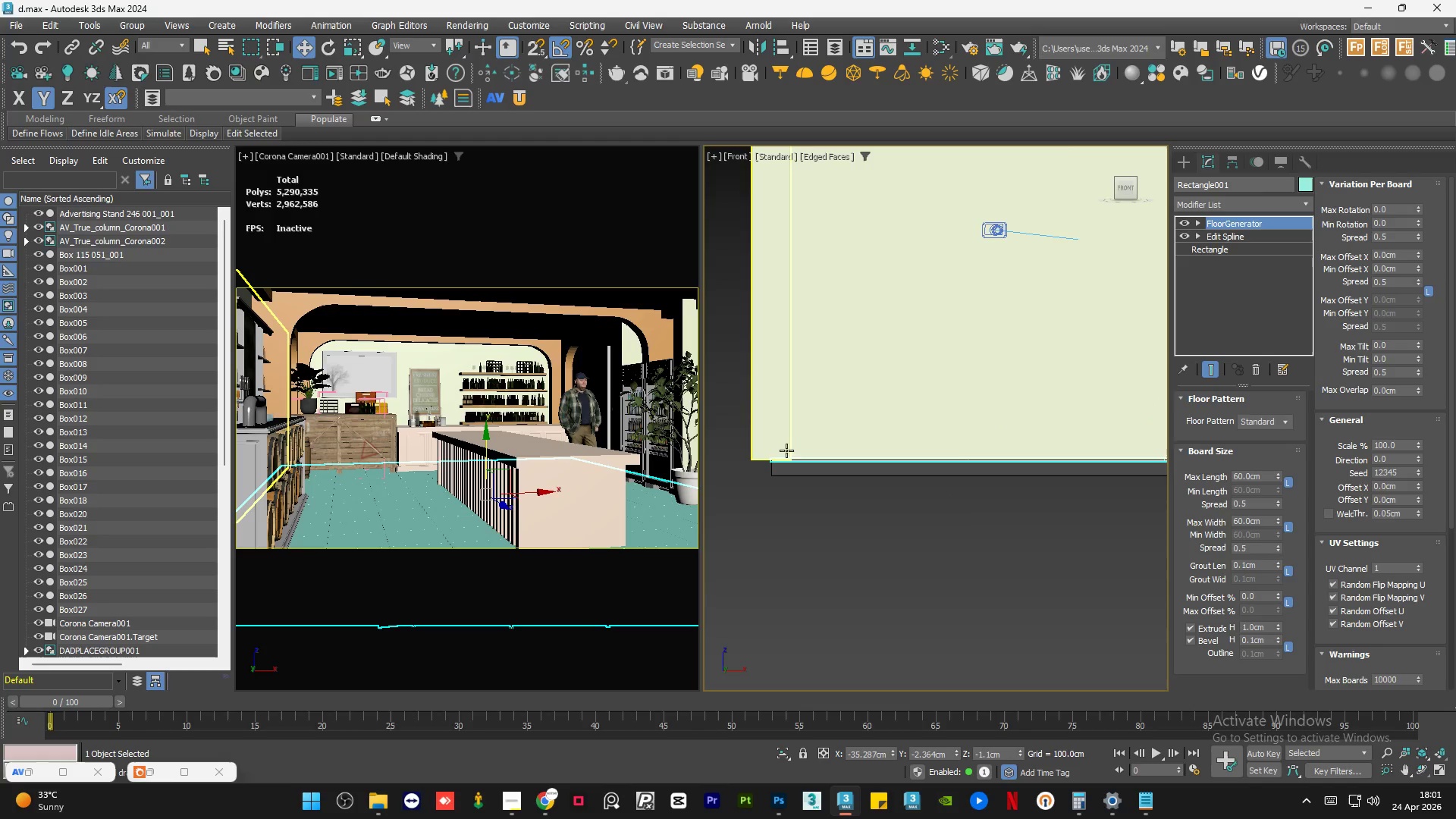 
scroll: coordinate [745, 458], scroll_direction: up, amount: 5.0
 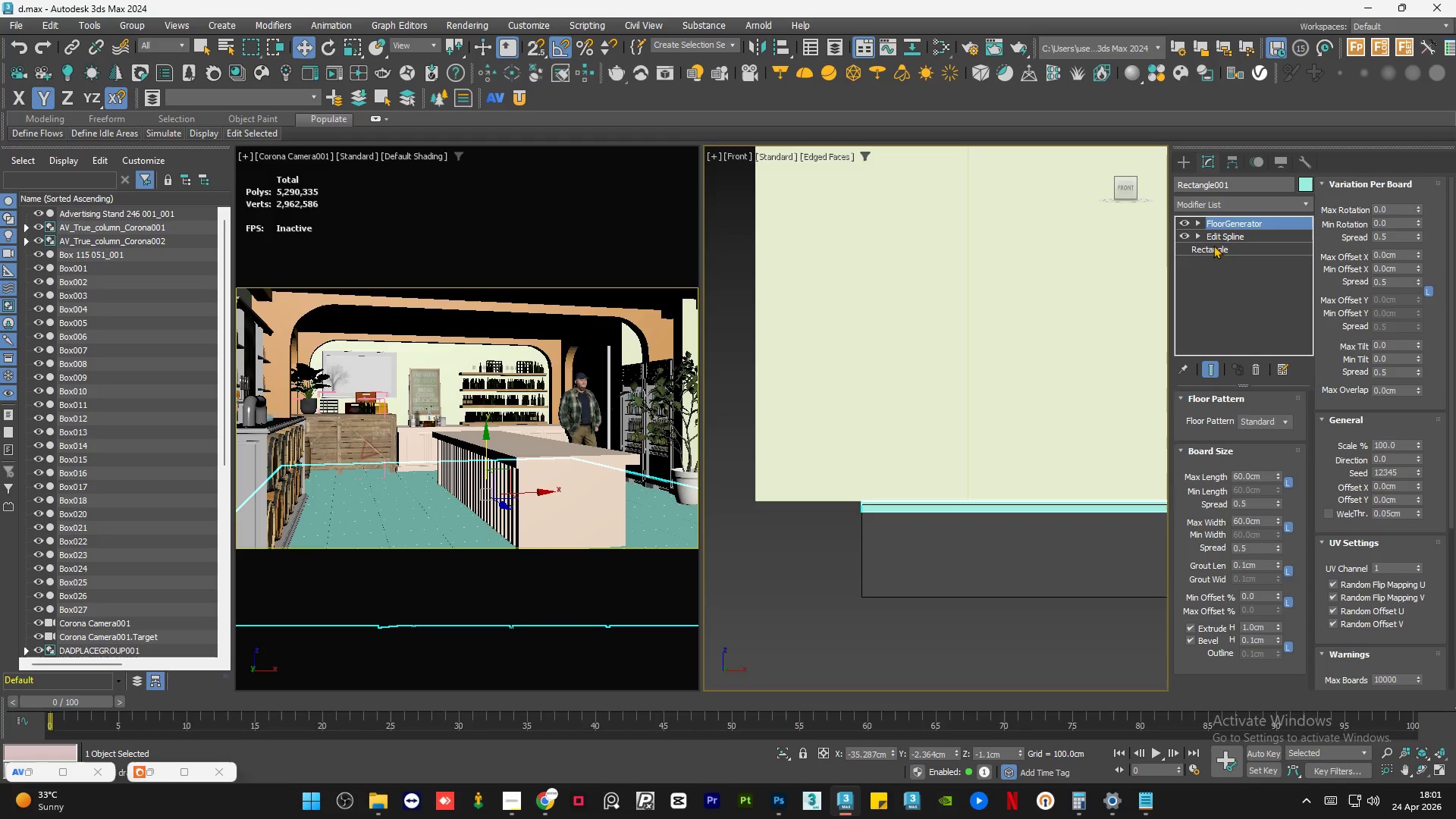 
left_click([1232, 236])
 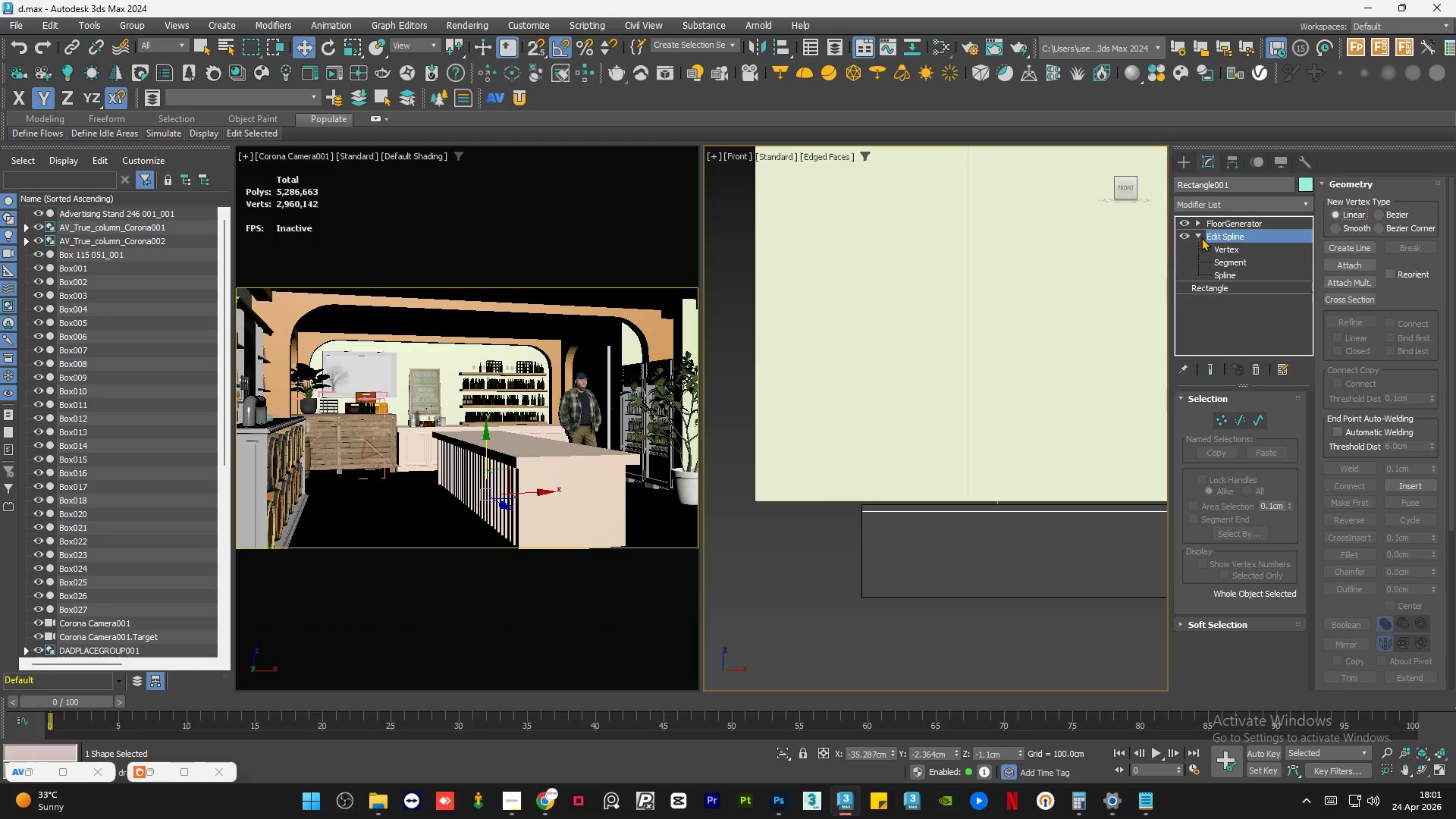 
double_click([1223, 249])
 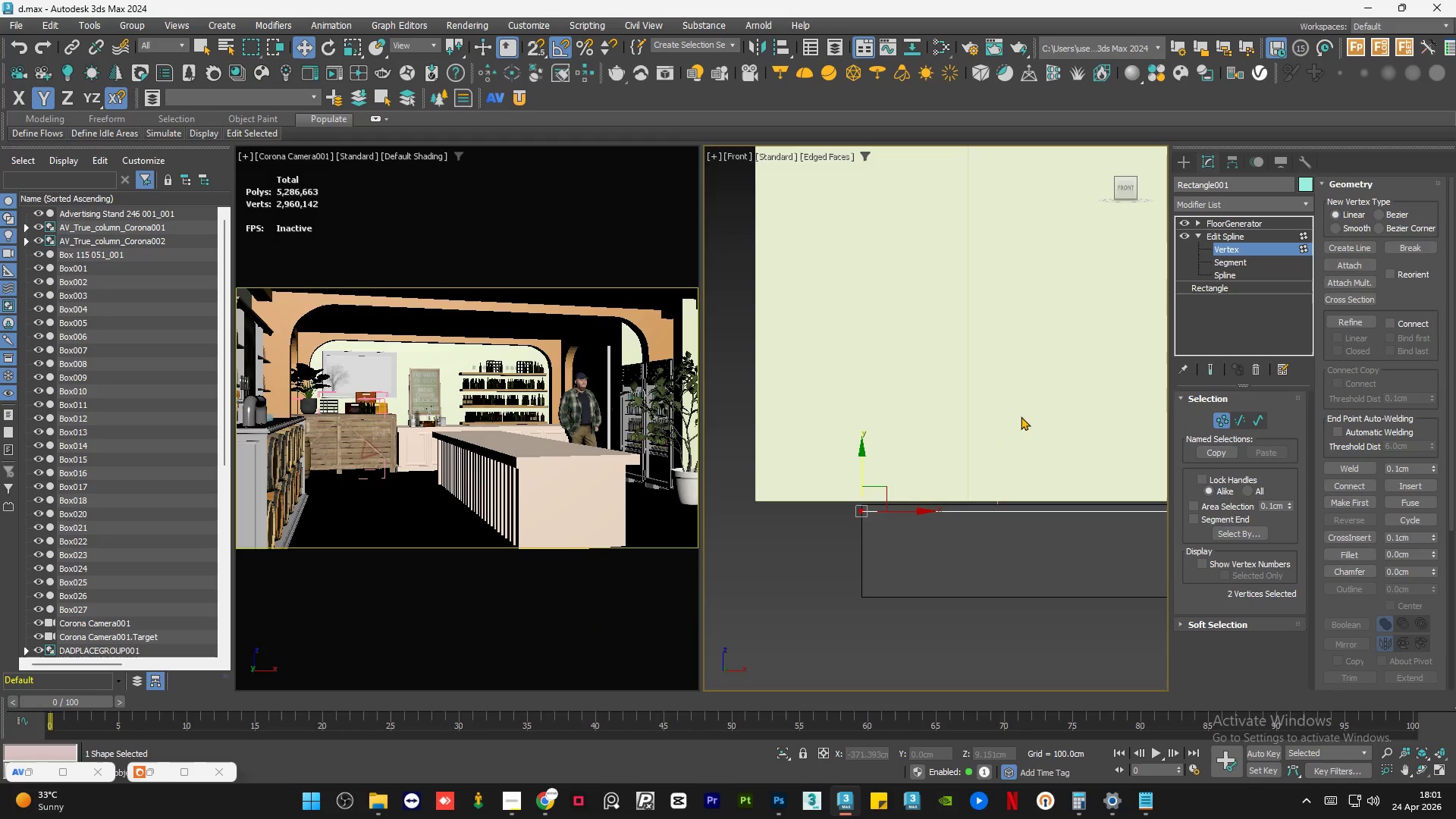 
left_click_drag(start_coordinate=[1011, 420], to_coordinate=[769, 570])
 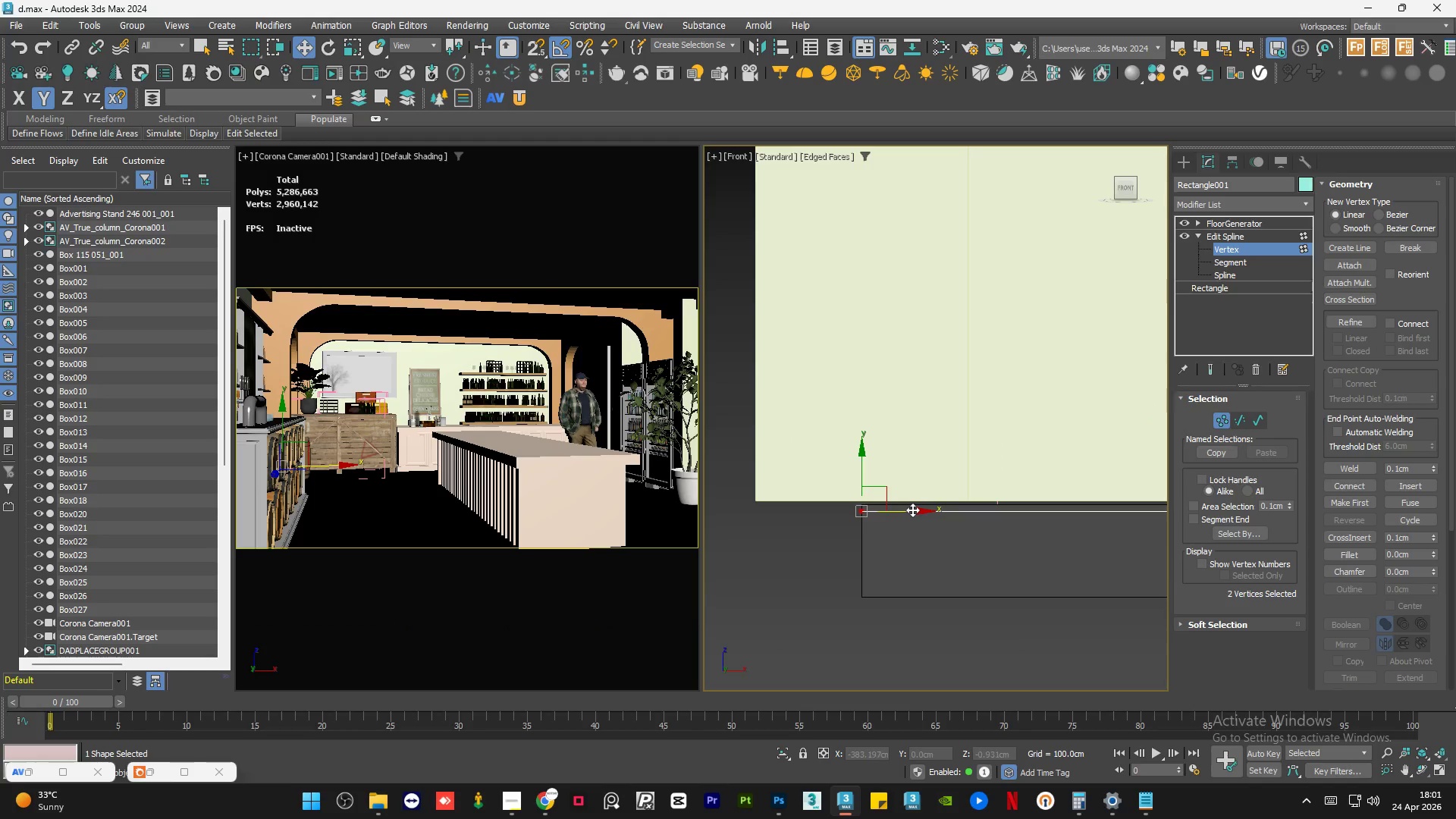 
key(S)
 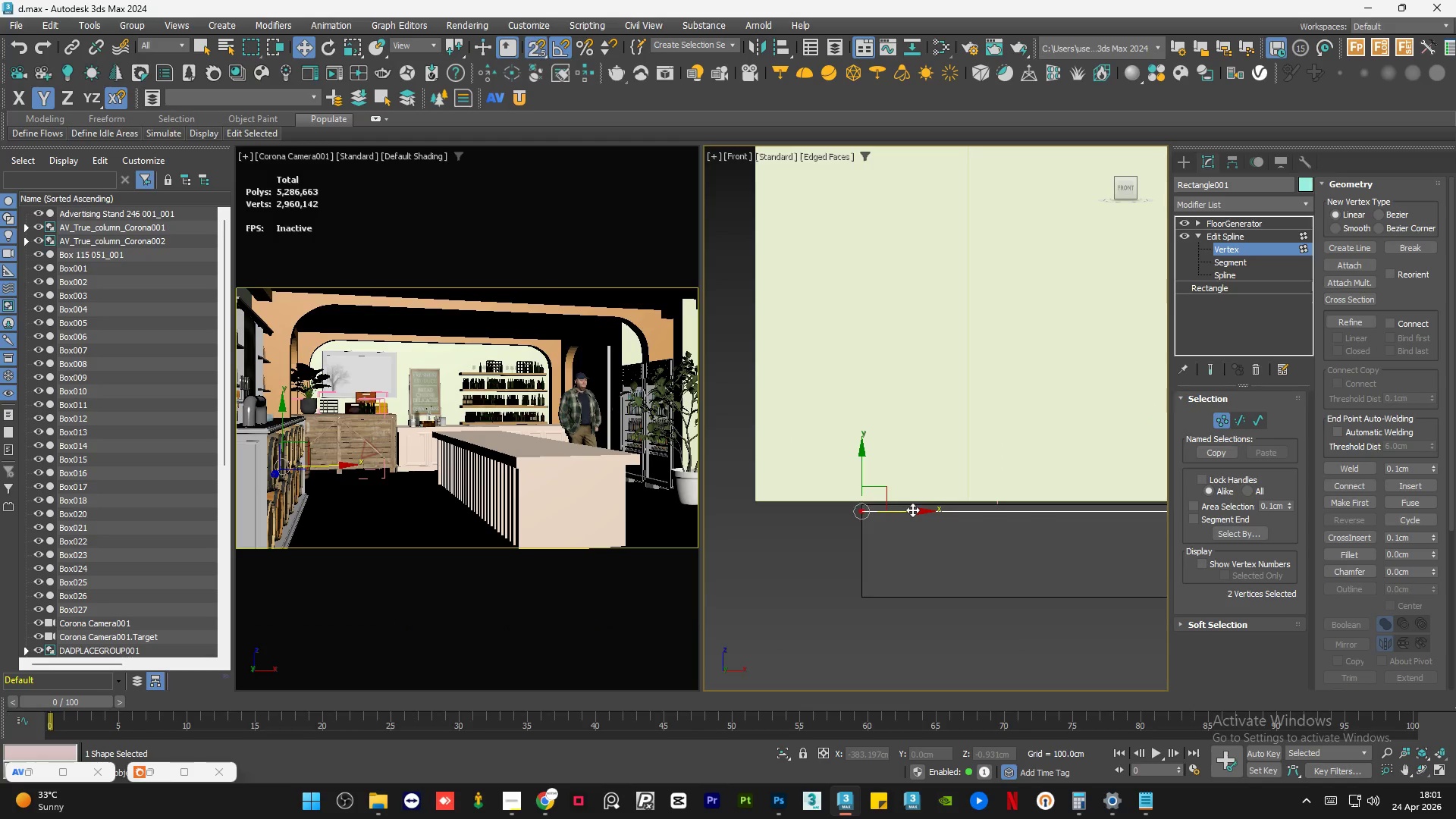 
left_click_drag(start_coordinate=[912, 510], to_coordinate=[755, 500])
 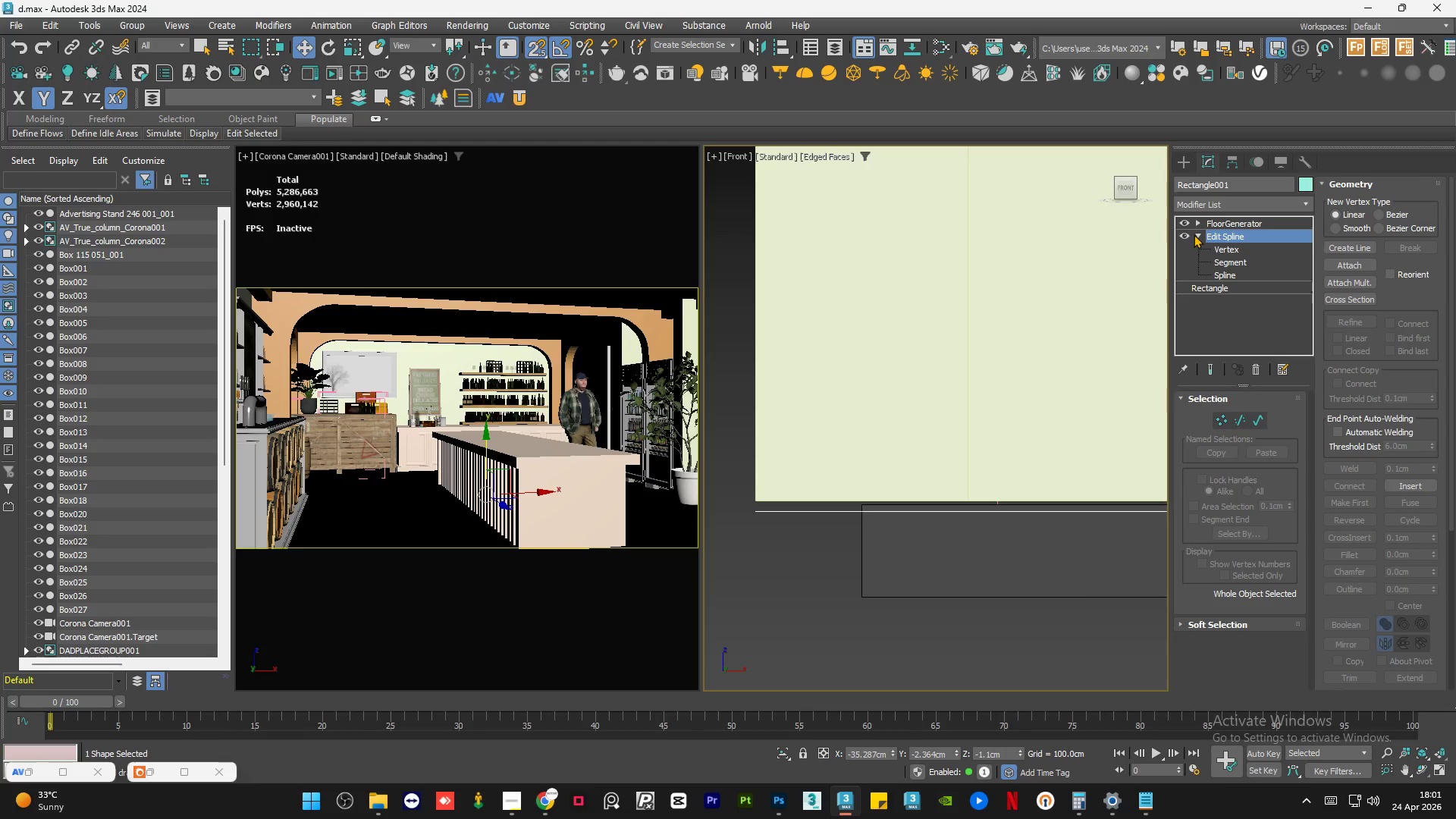 
left_click([1200, 235])
 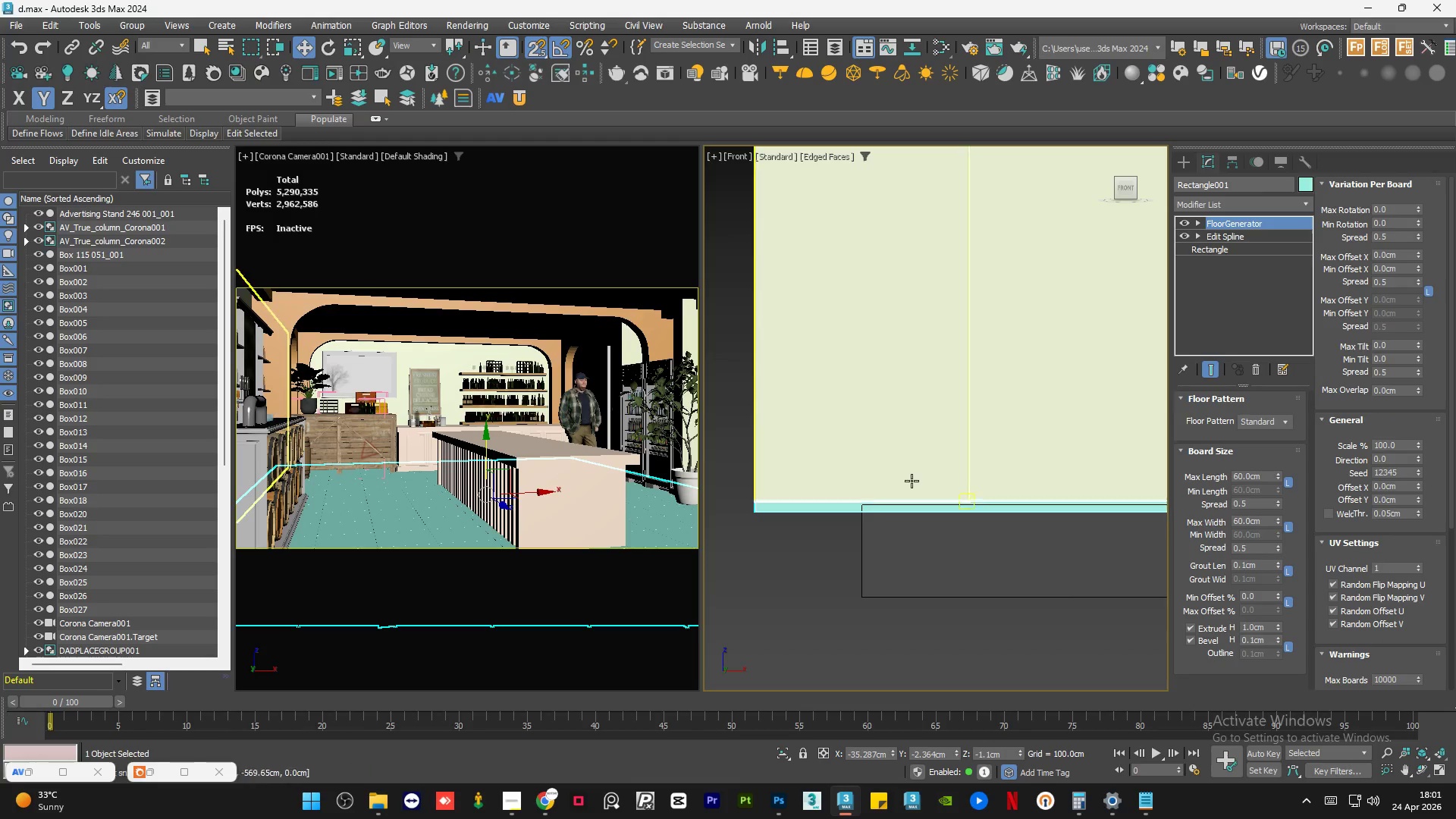 
left_click([896, 541])
 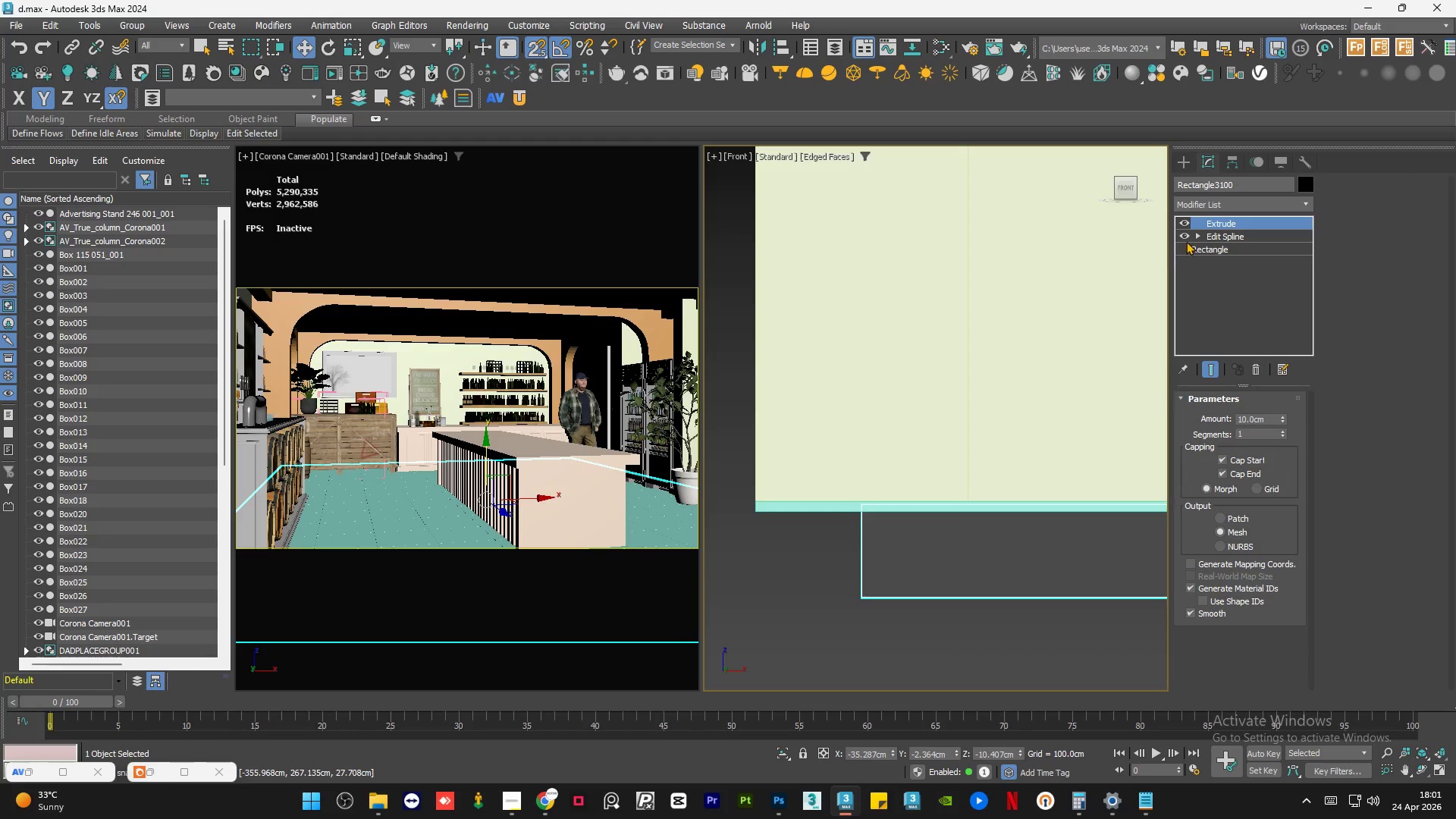 
left_click([1194, 237])
 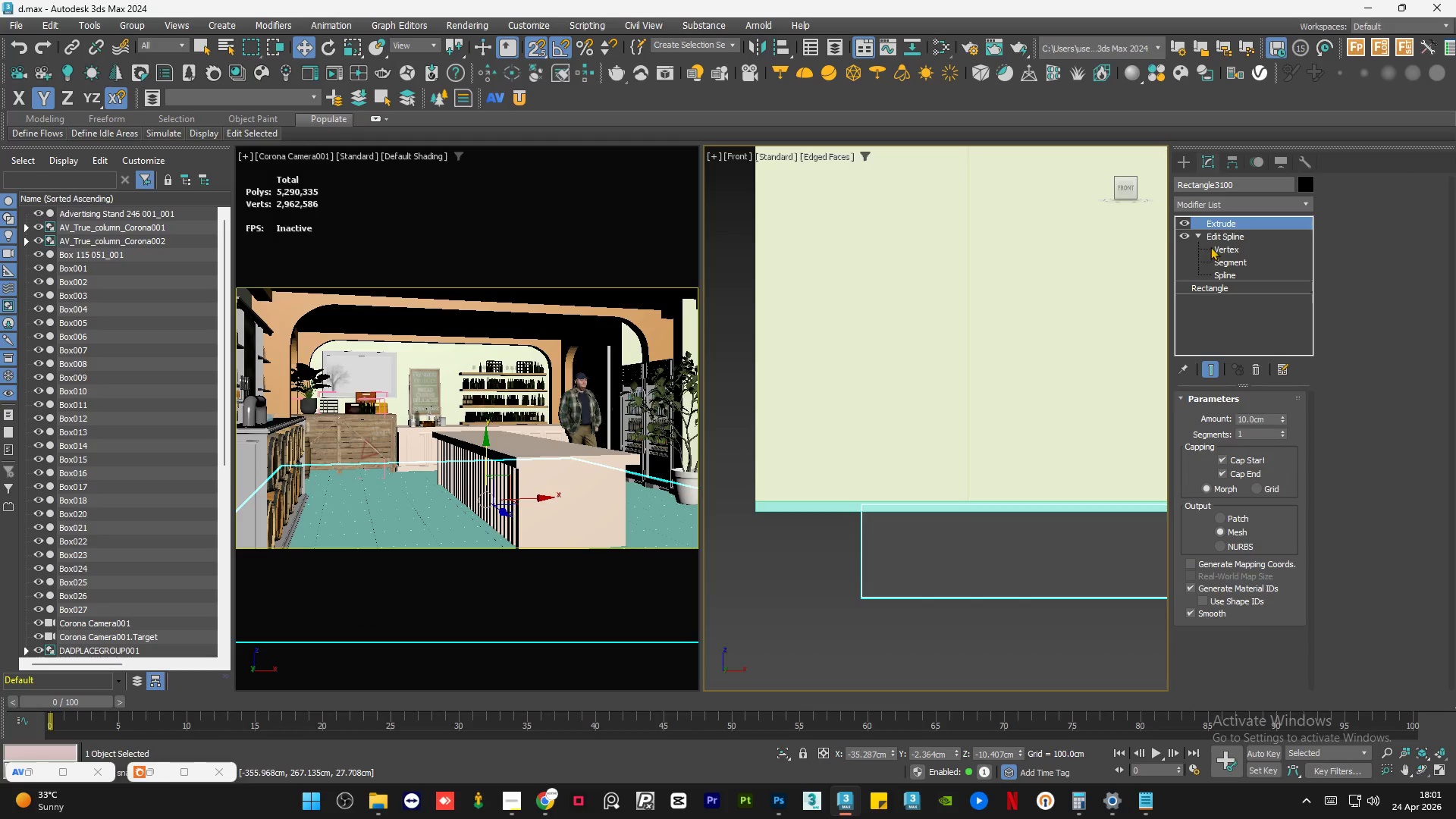 
left_click([1215, 251])
 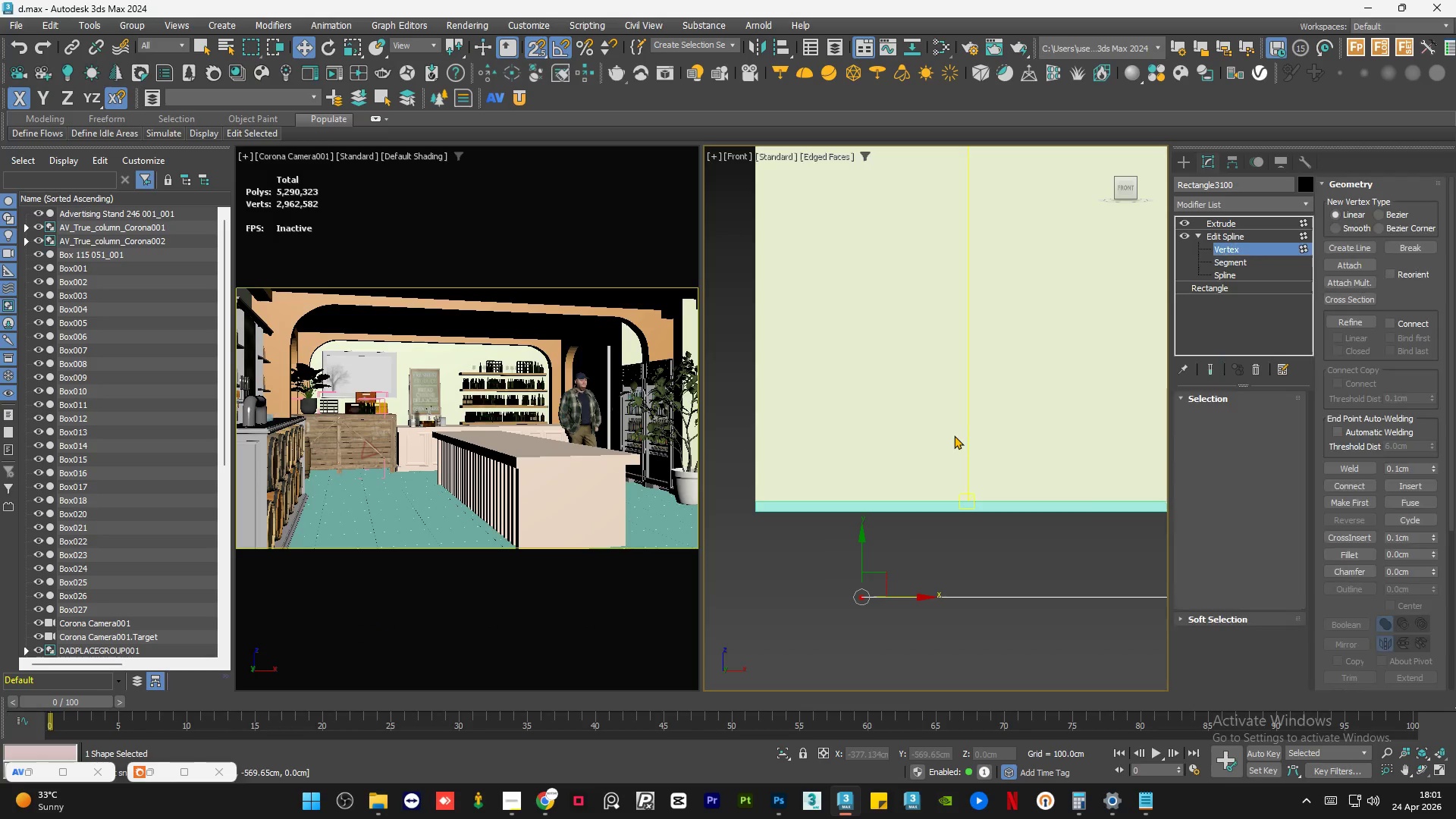 
left_click_drag(start_coordinate=[946, 452], to_coordinate=[805, 662])
 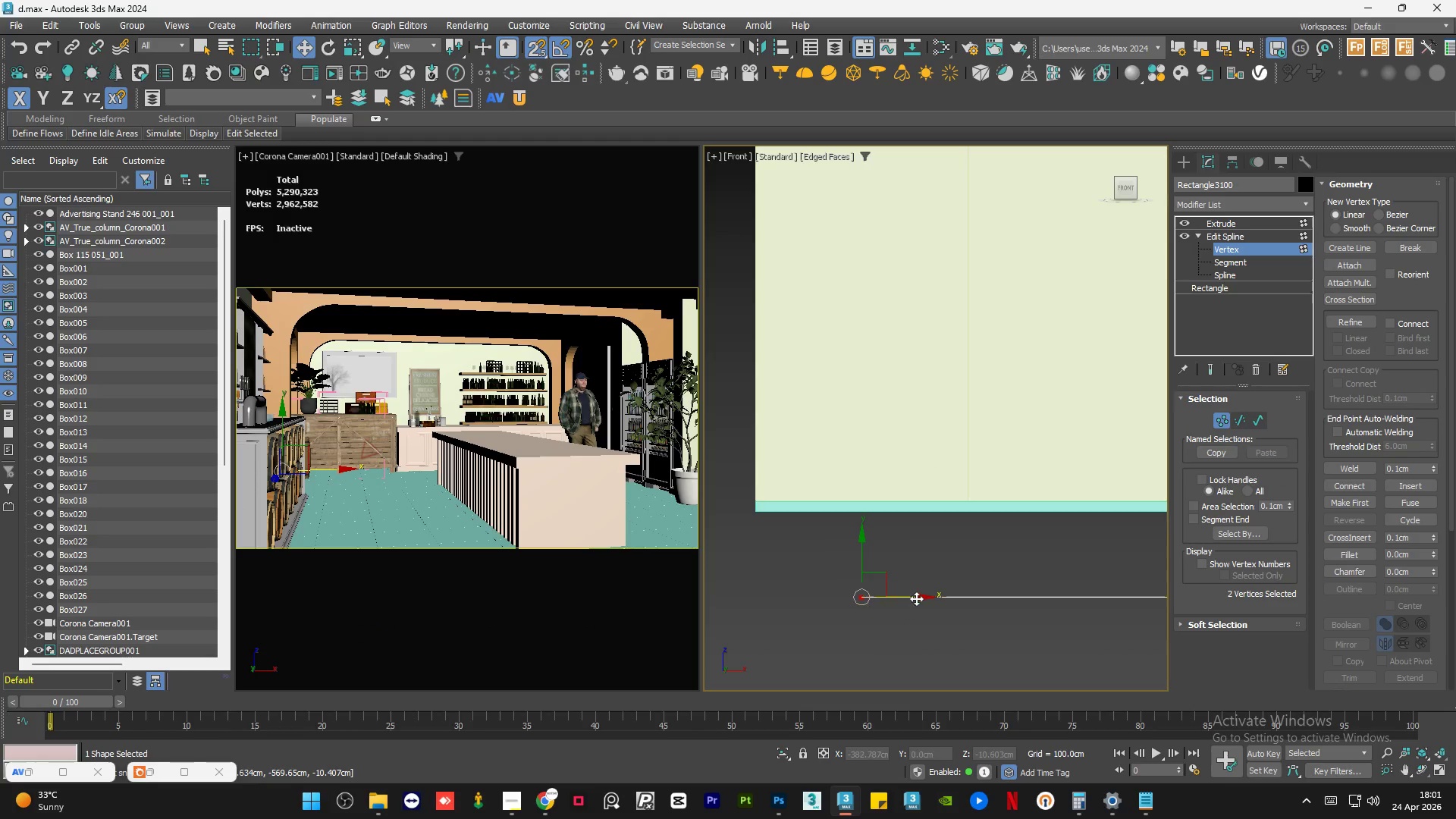 
left_click_drag(start_coordinate=[916, 598], to_coordinate=[757, 519])
 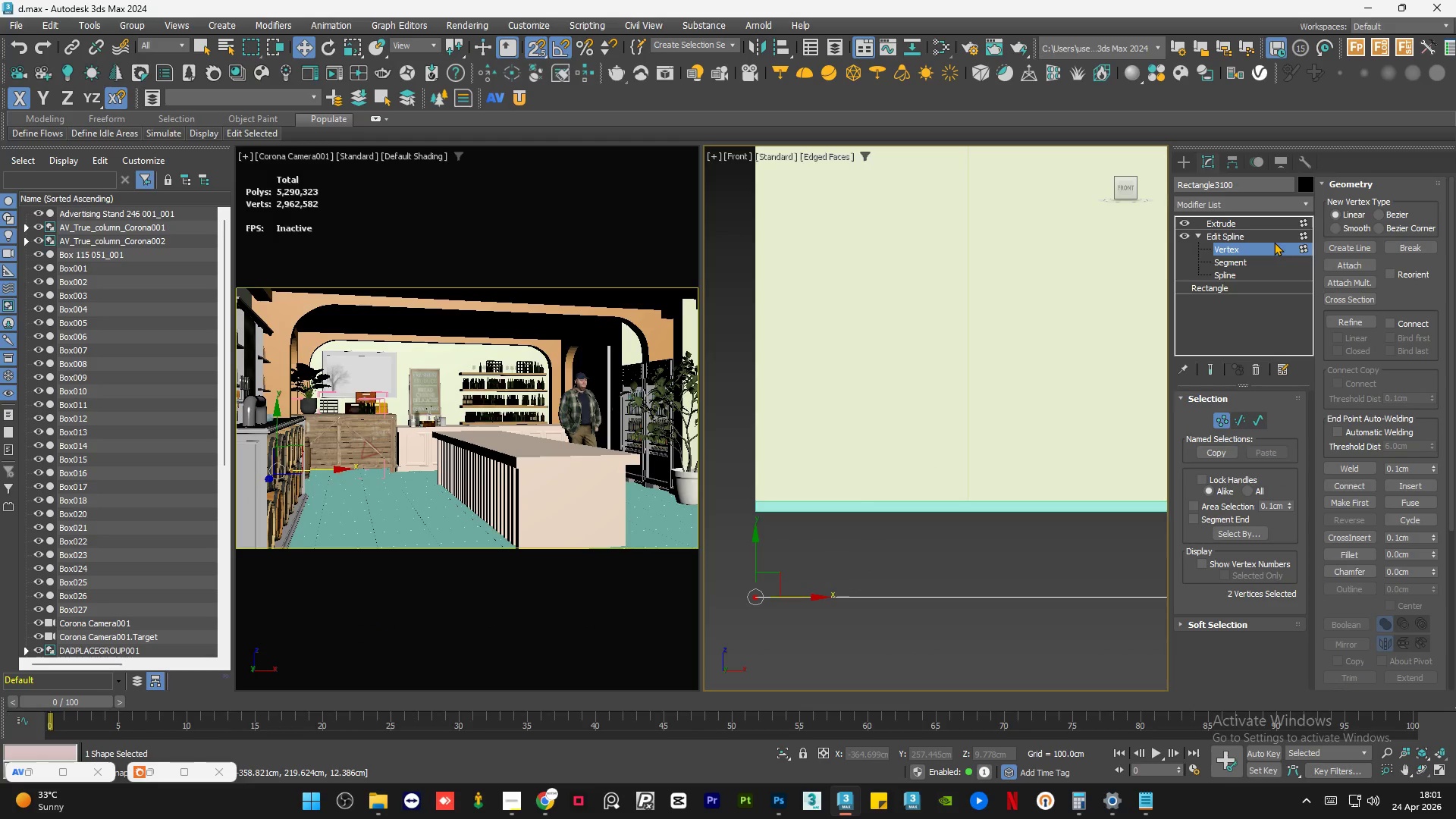 
left_click([1223, 235])
 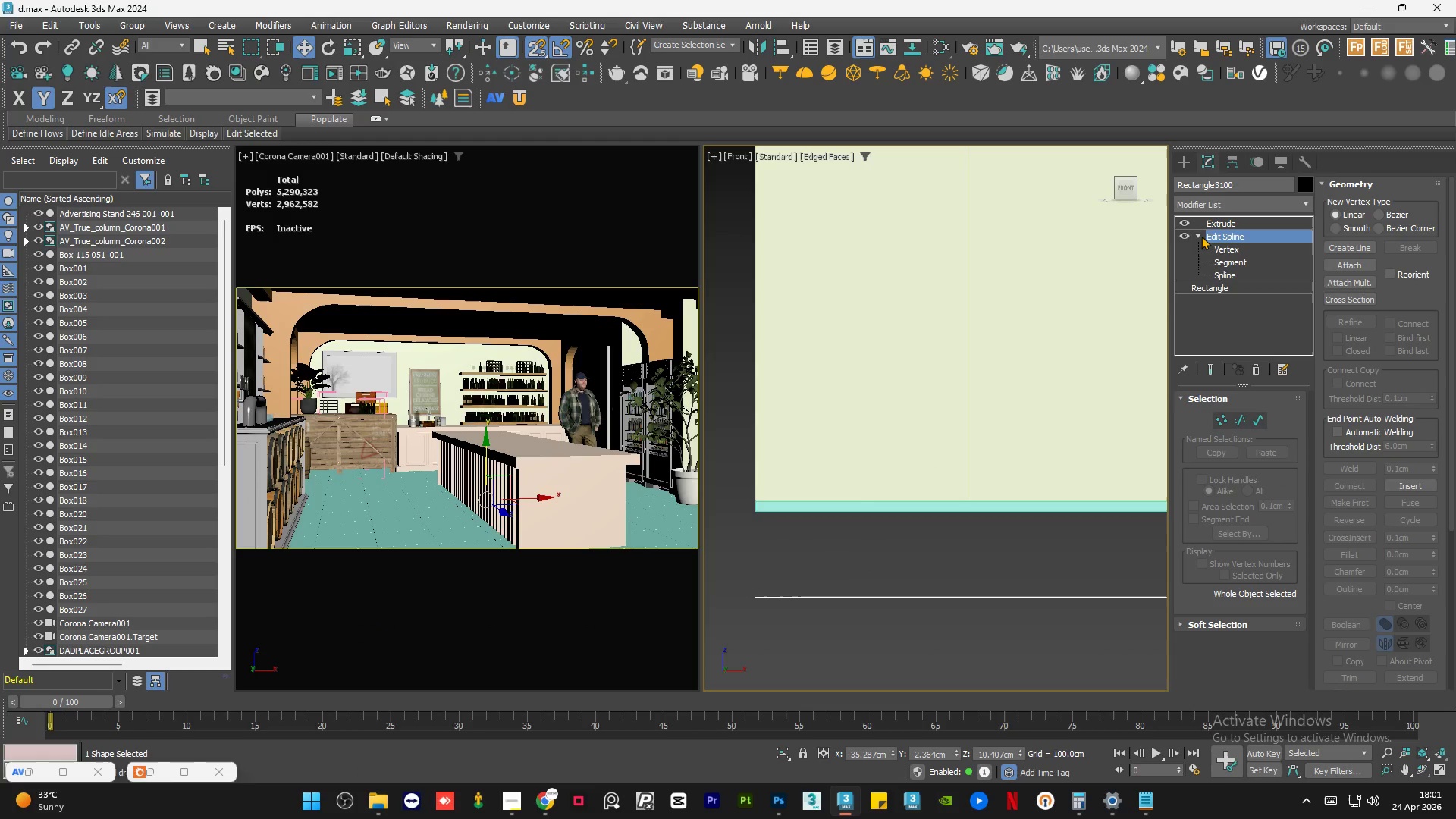 
left_click([1200, 236])
 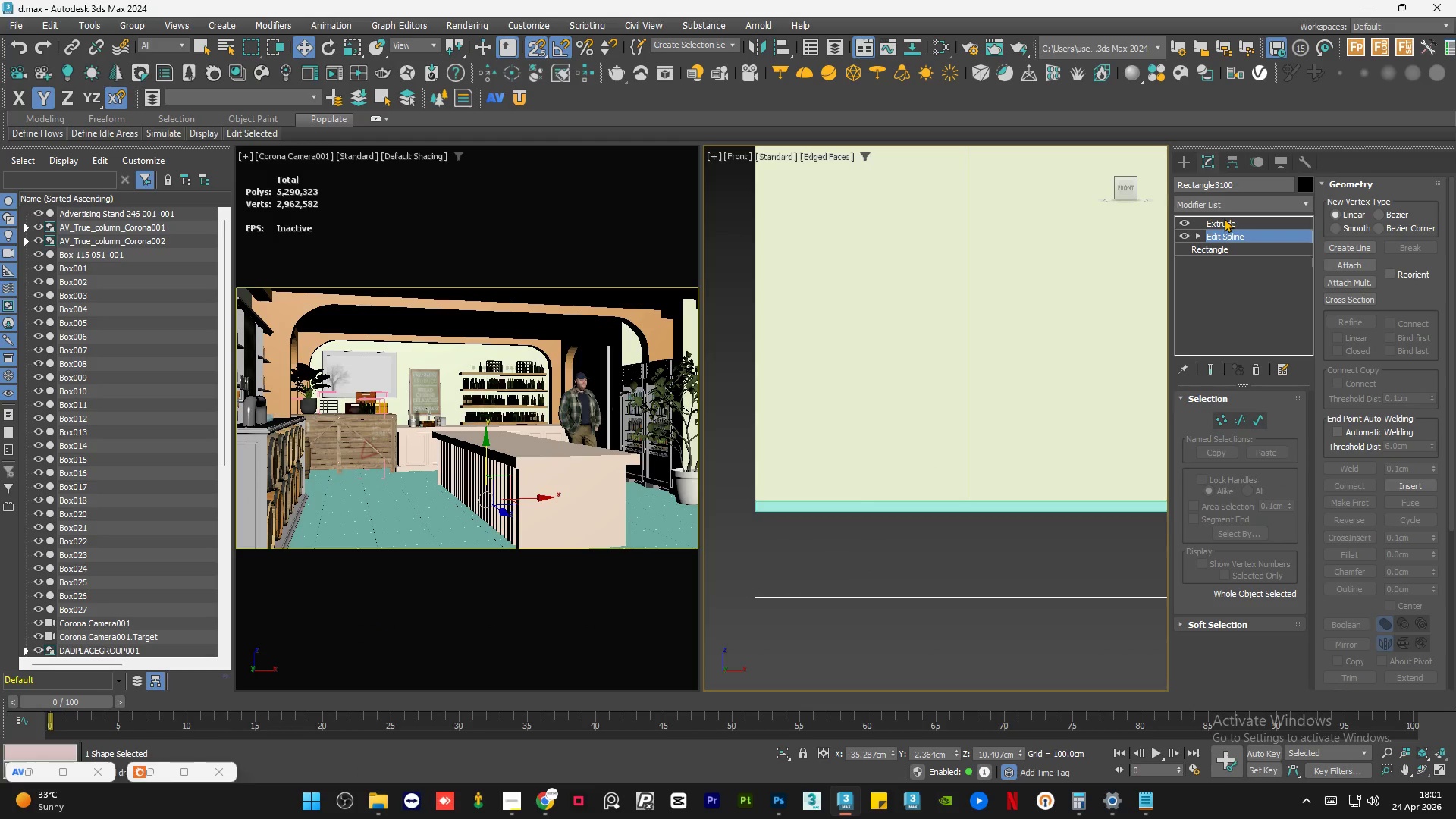 
left_click([1223, 223])
 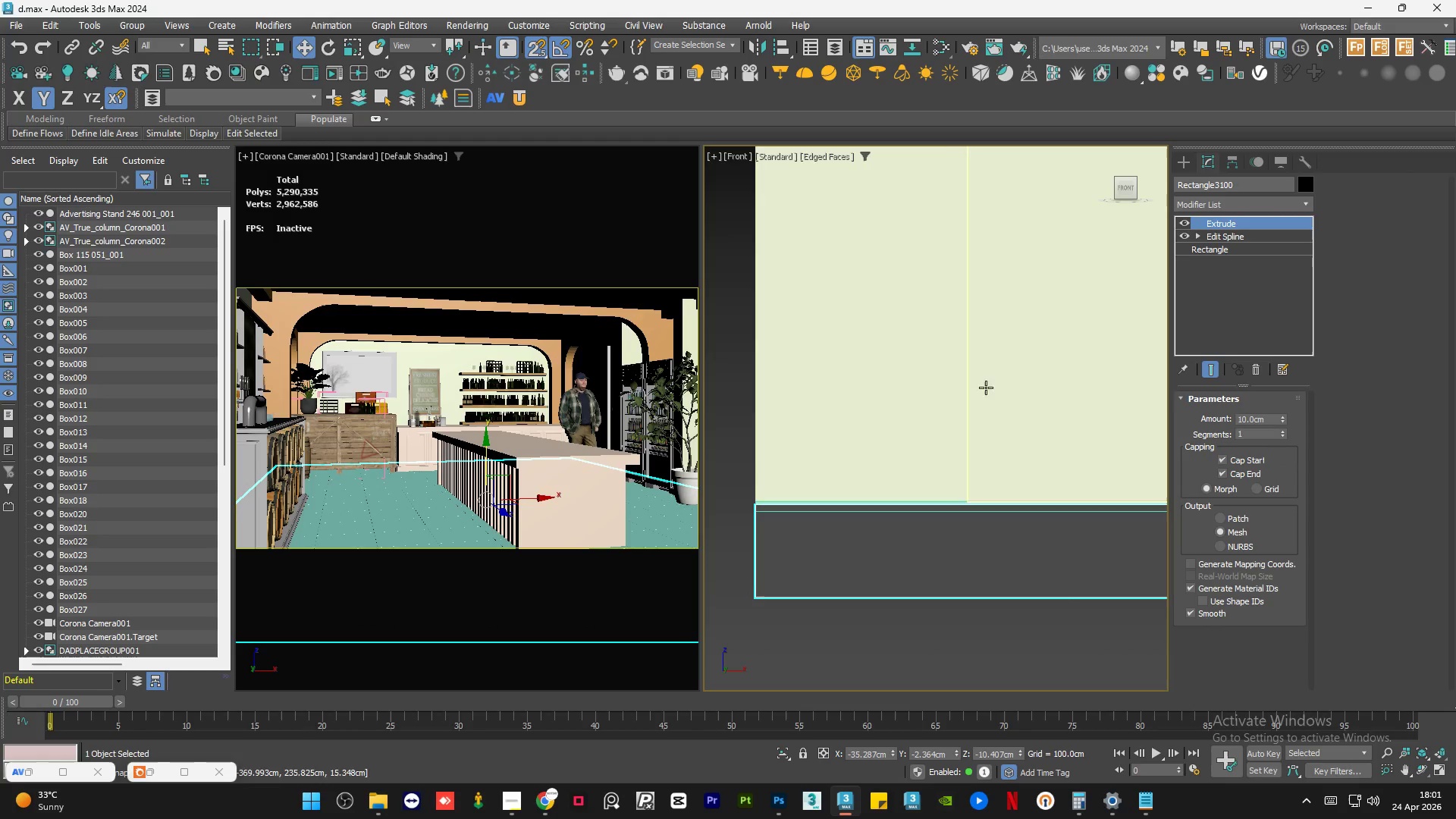 
scroll: coordinate [1095, 453], scroll_direction: up, amount: 5.0
 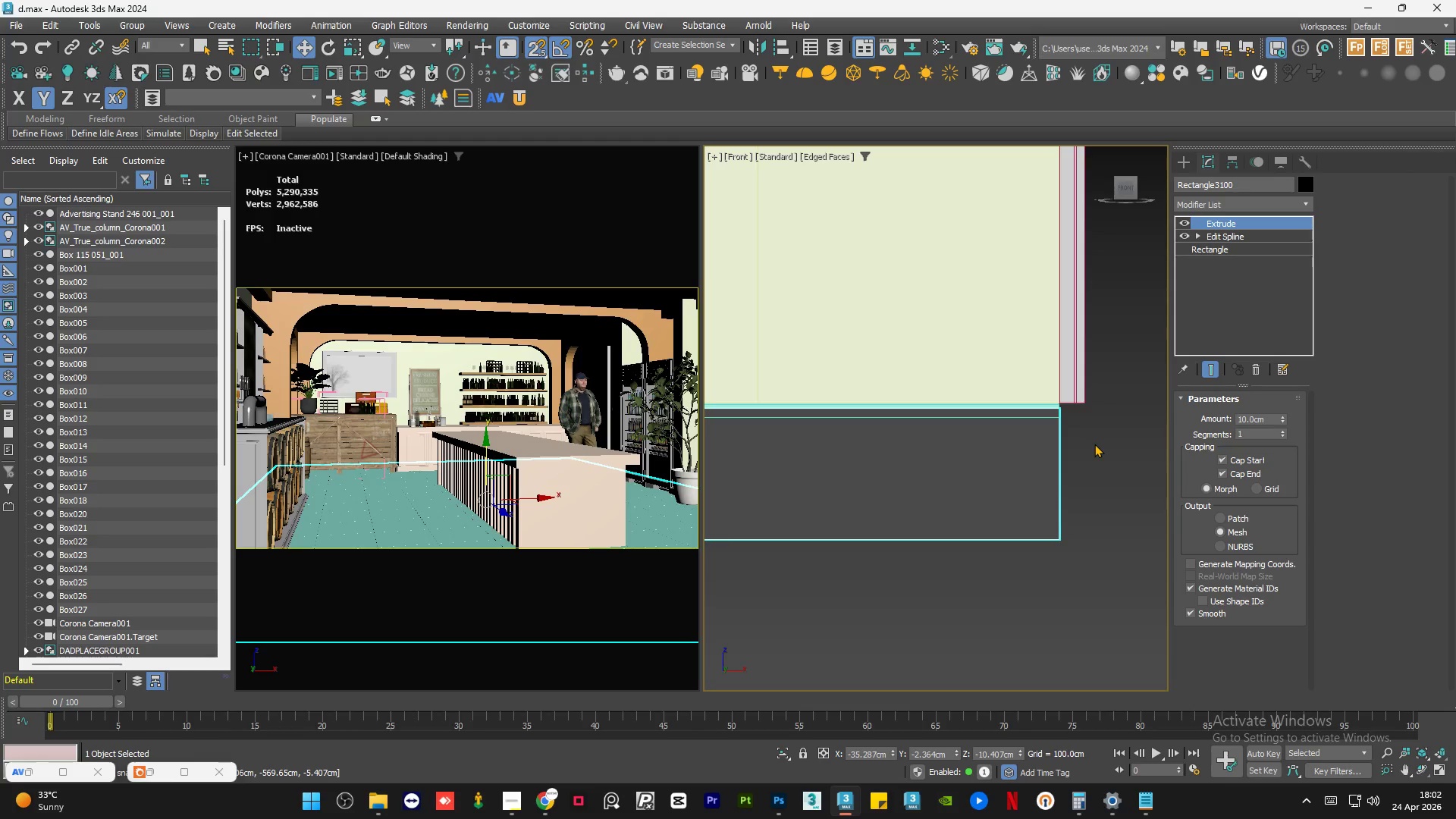 
key(S)
 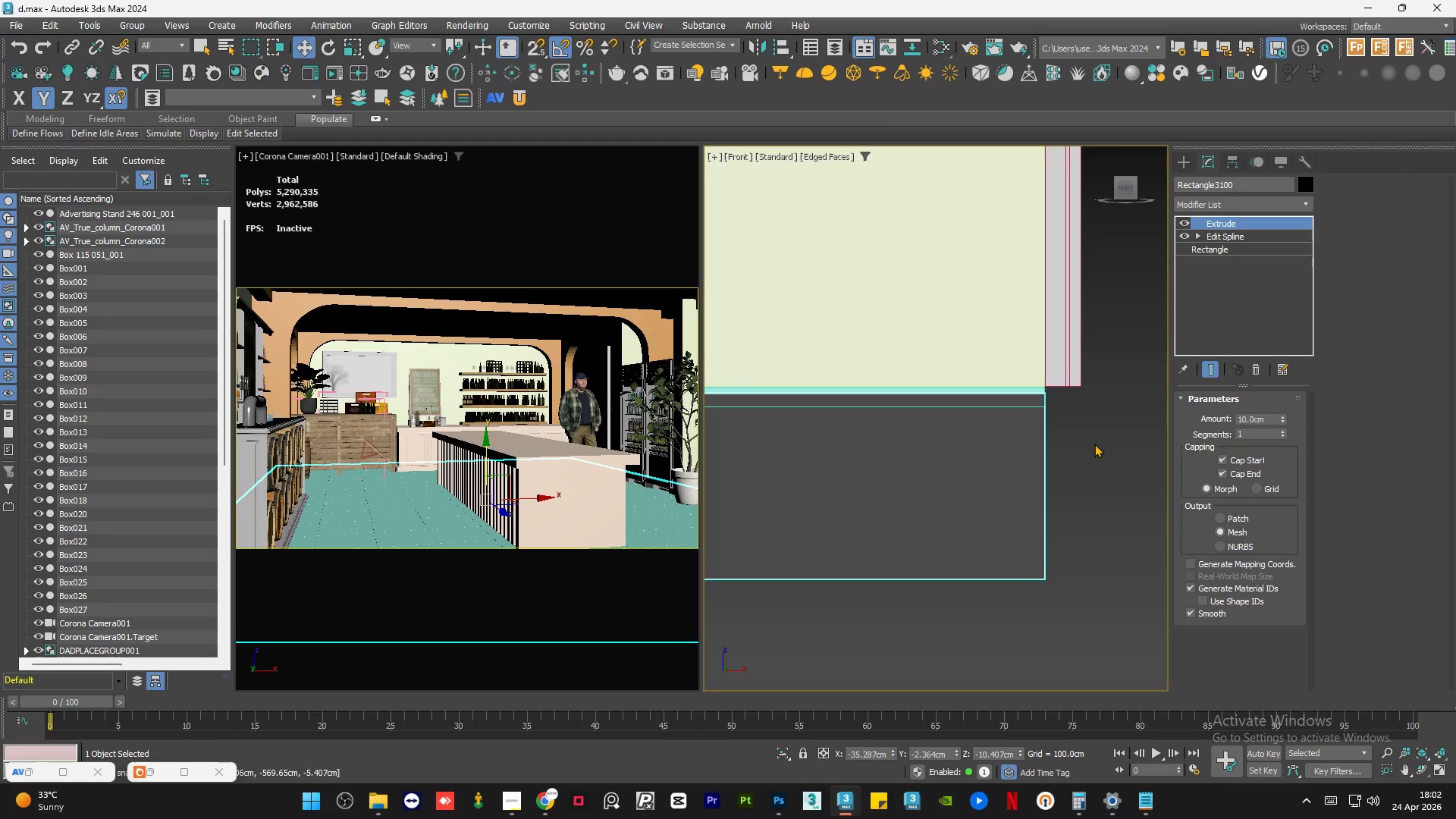 
scroll: coordinate [1094, 444], scroll_direction: up, amount: 1.0
 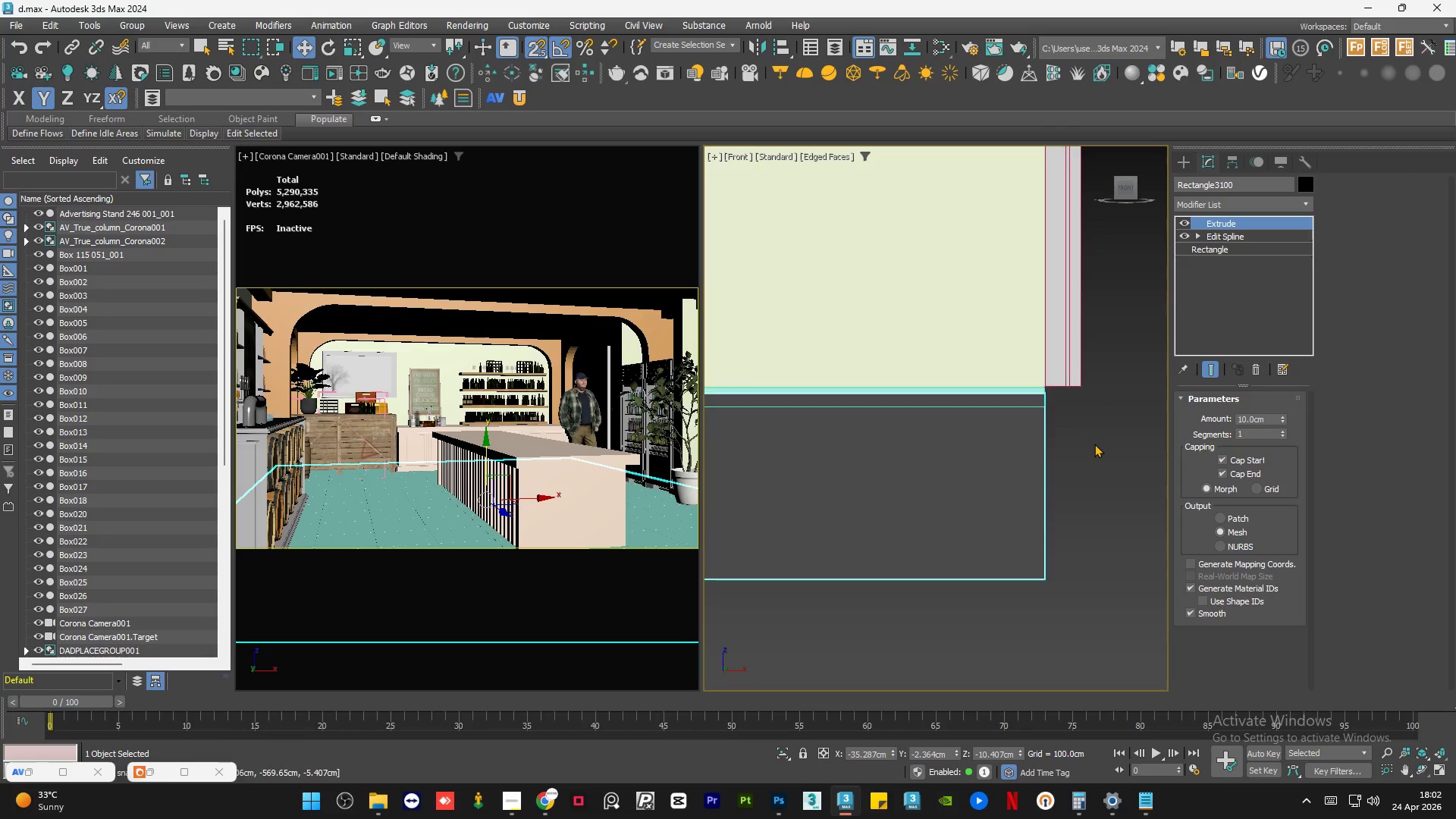 
hold_key(key=AltLeft, duration=1.0)
 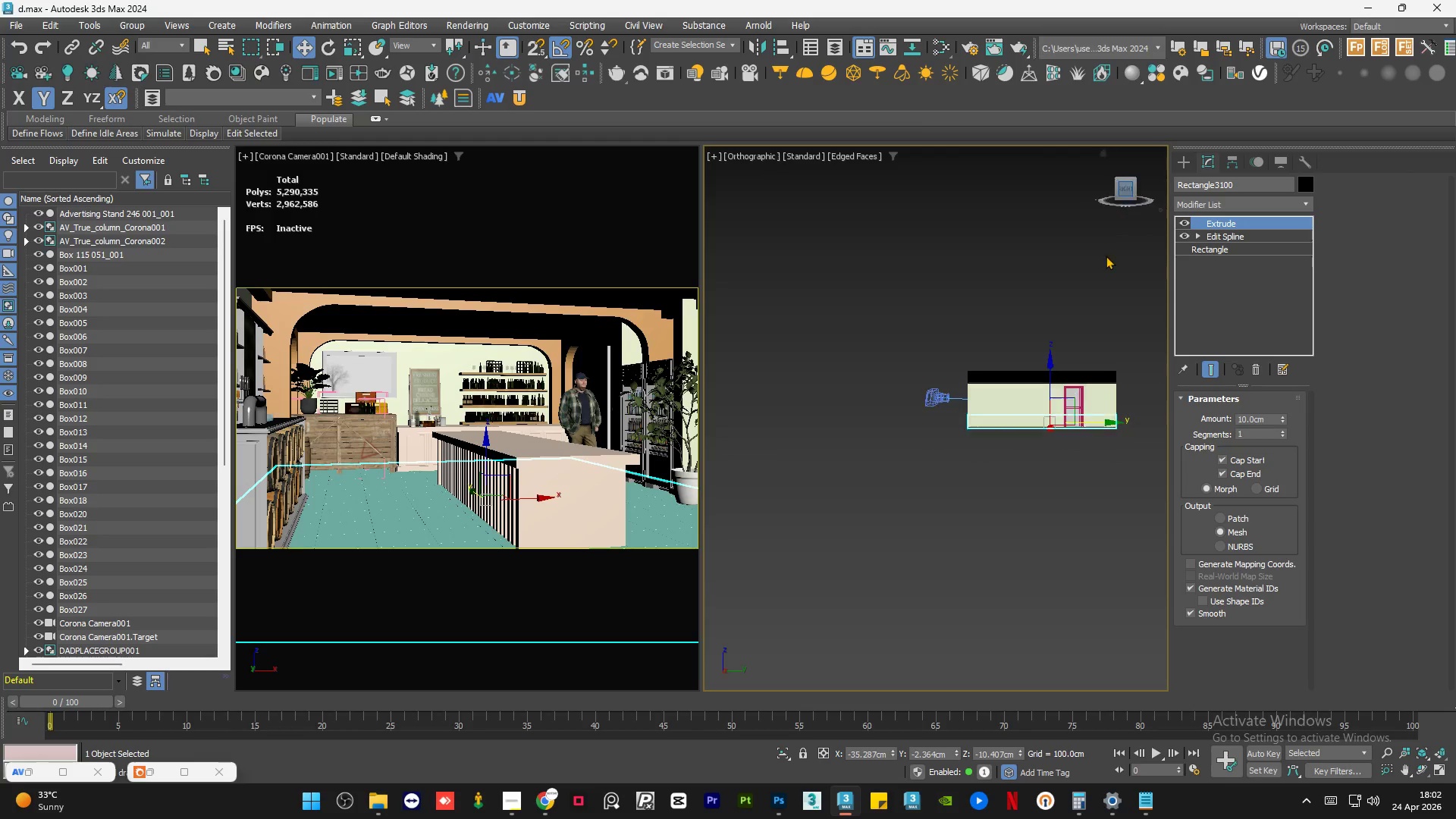 
scroll: coordinate [1094, 444], scroll_direction: down, amount: 14.0
 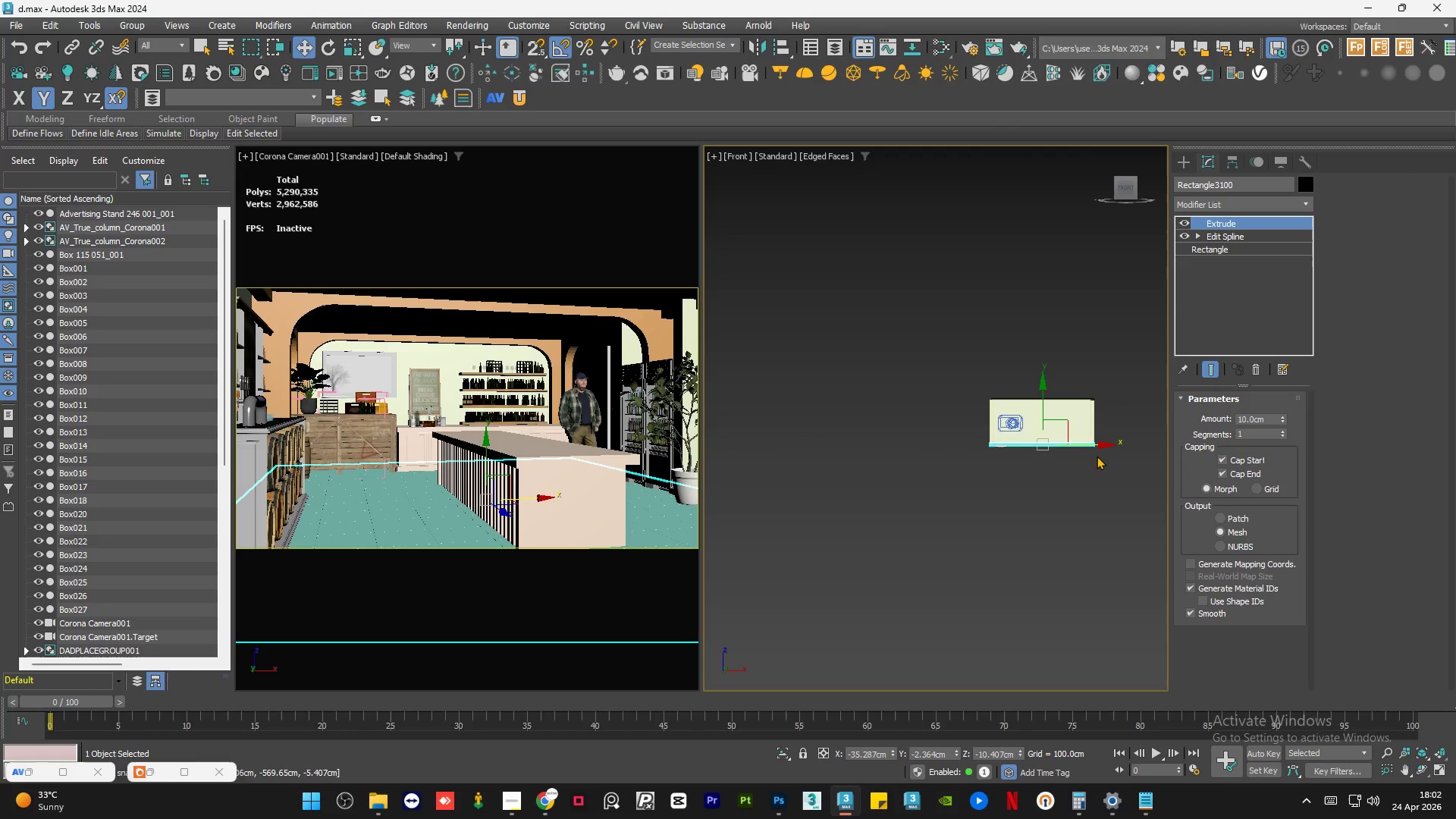 
scroll: coordinate [912, 334], scroll_direction: up, amount: 19.0
 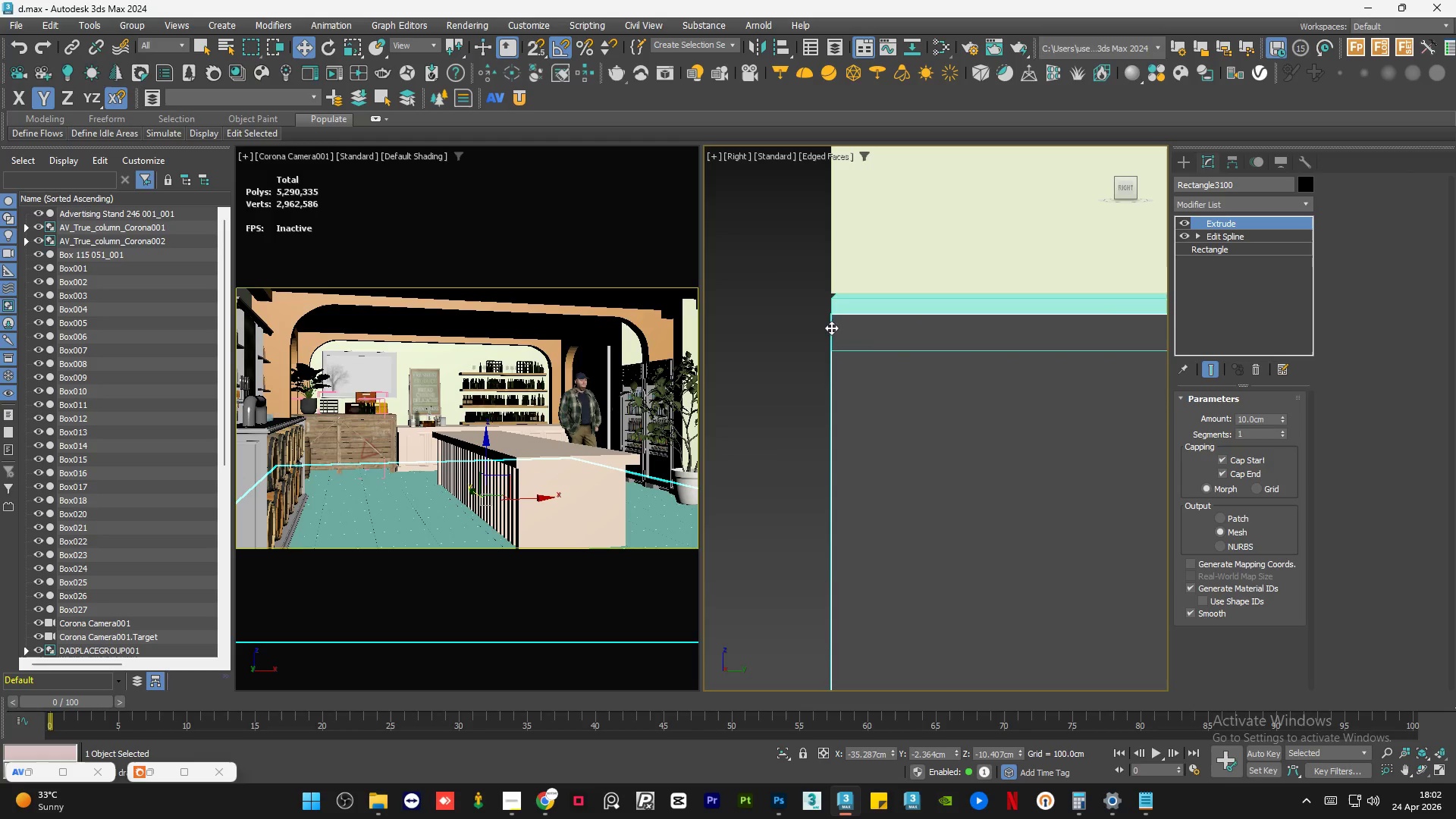 
scroll: coordinate [828, 343], scroll_direction: down, amount: 18.0
 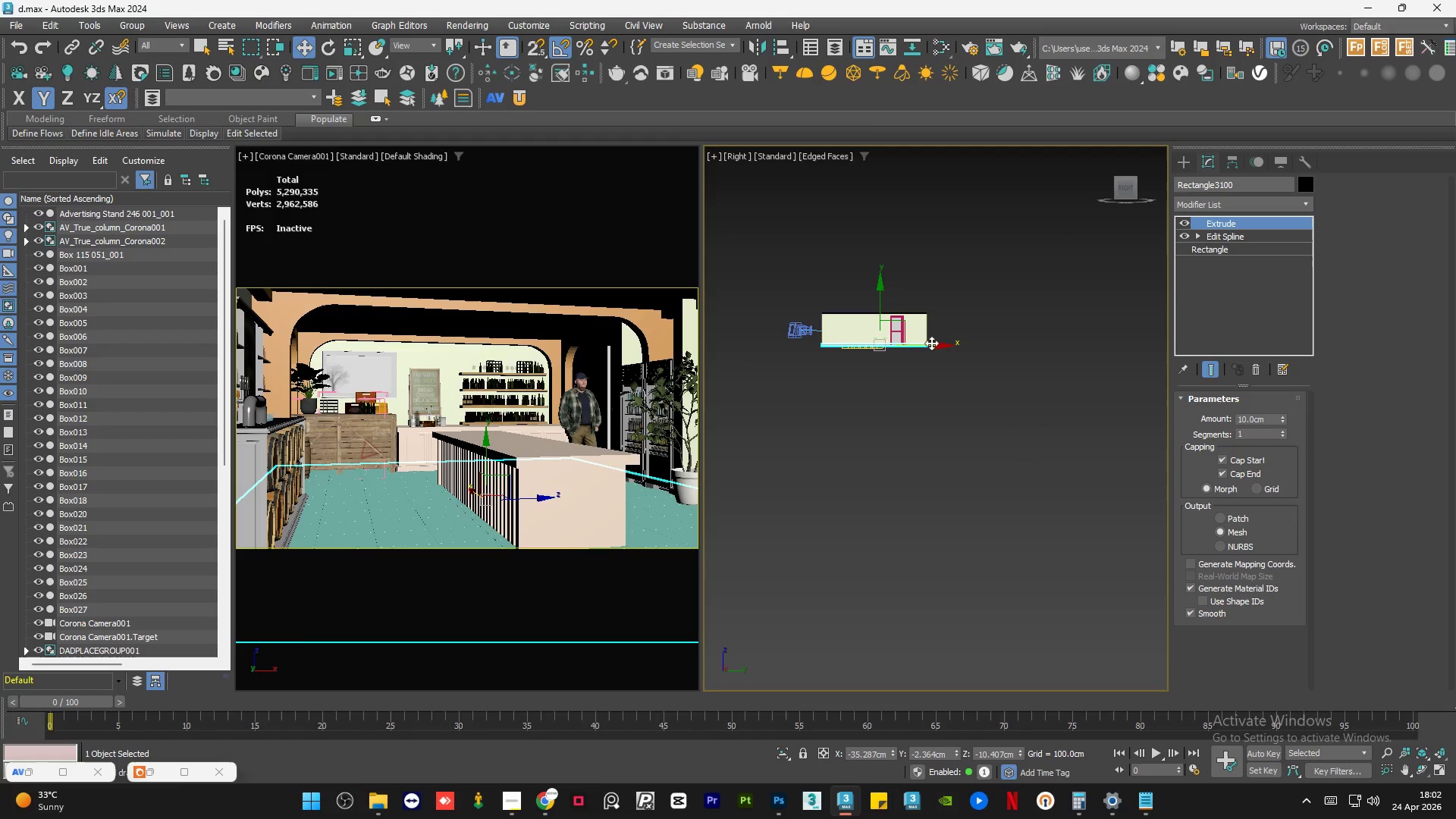 
scroll: coordinate [879, 436], scroll_direction: up, amount: 19.0
 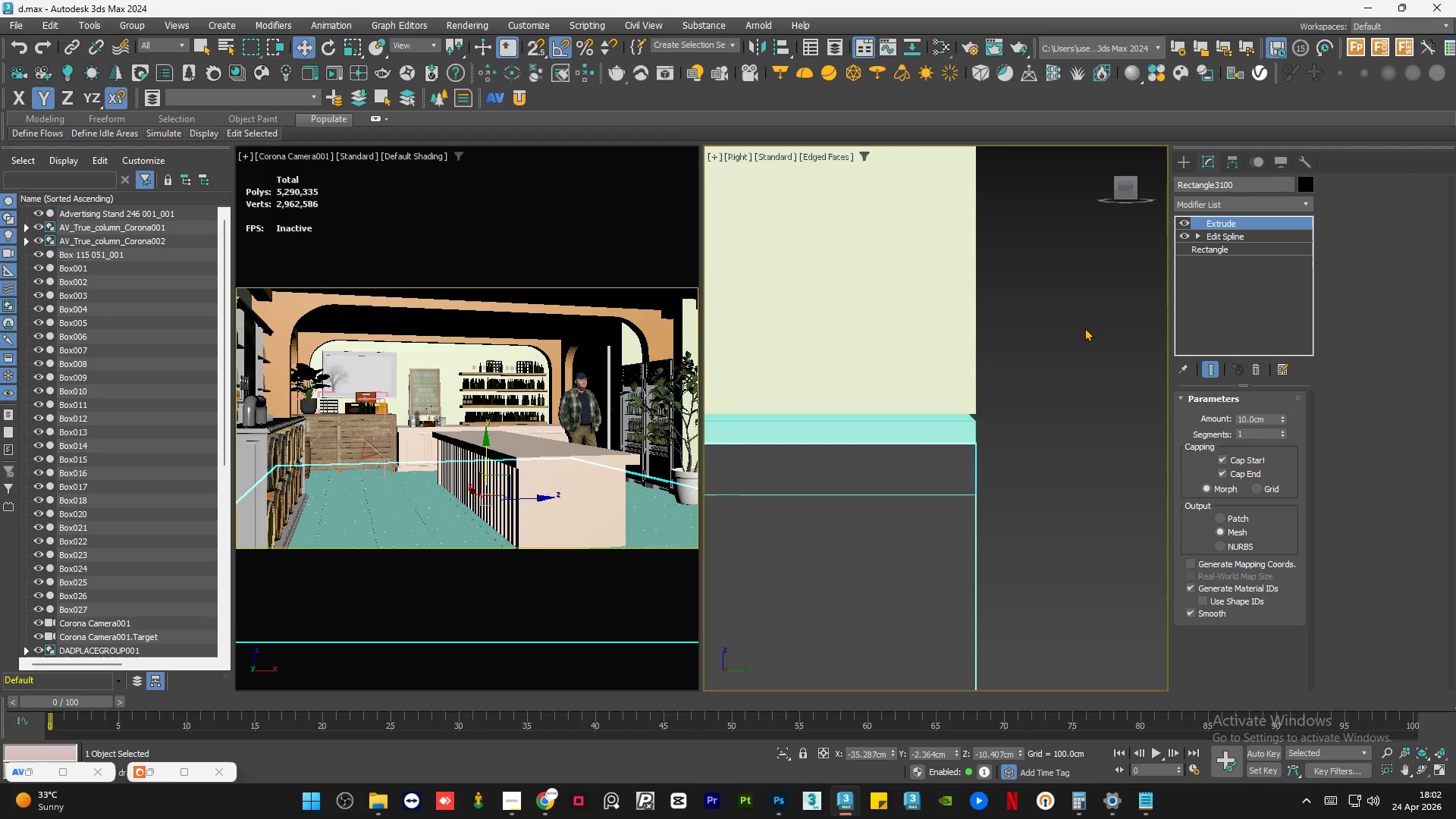 
wait(6.58)
 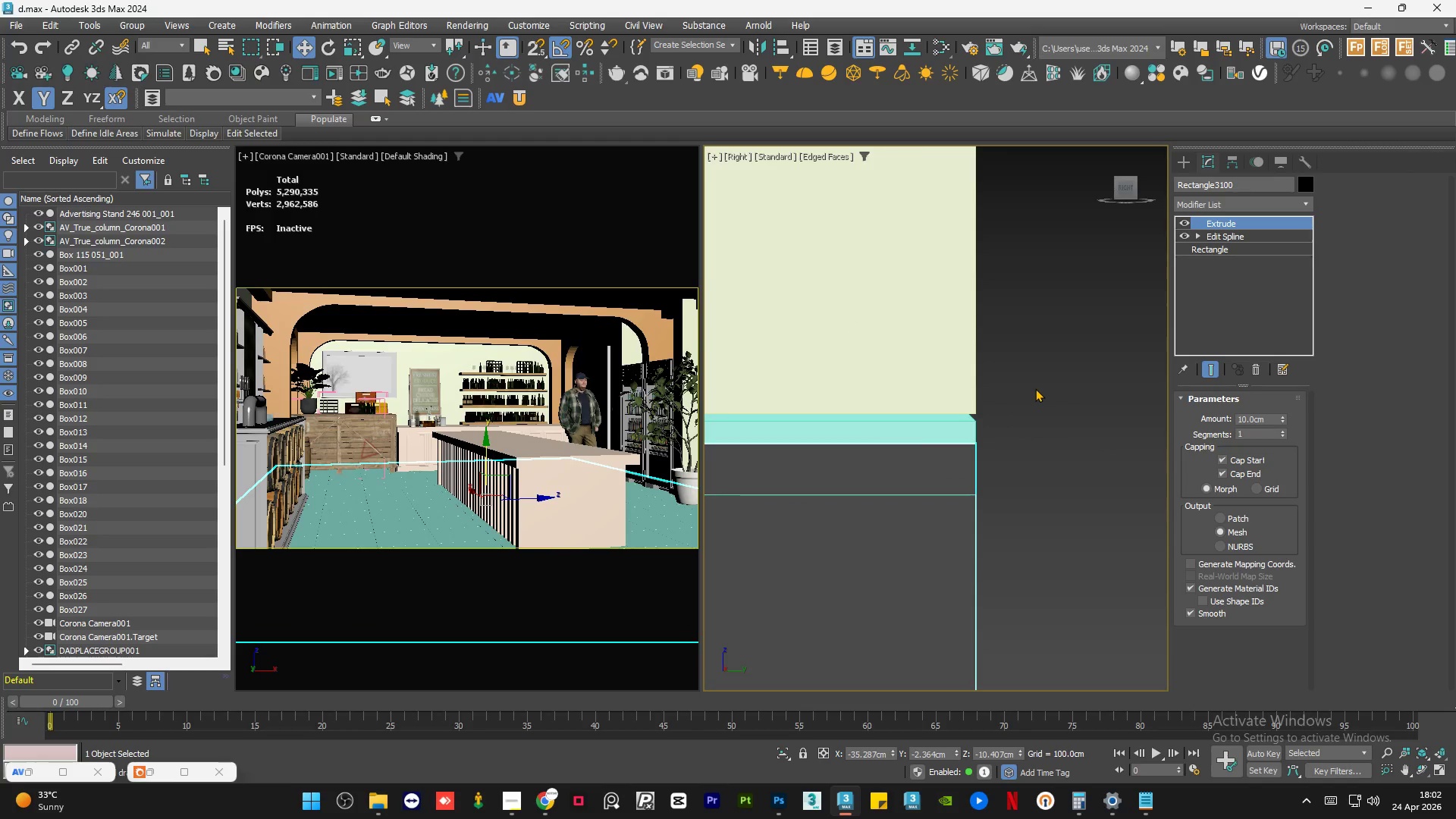 
left_click([1084, 328])
 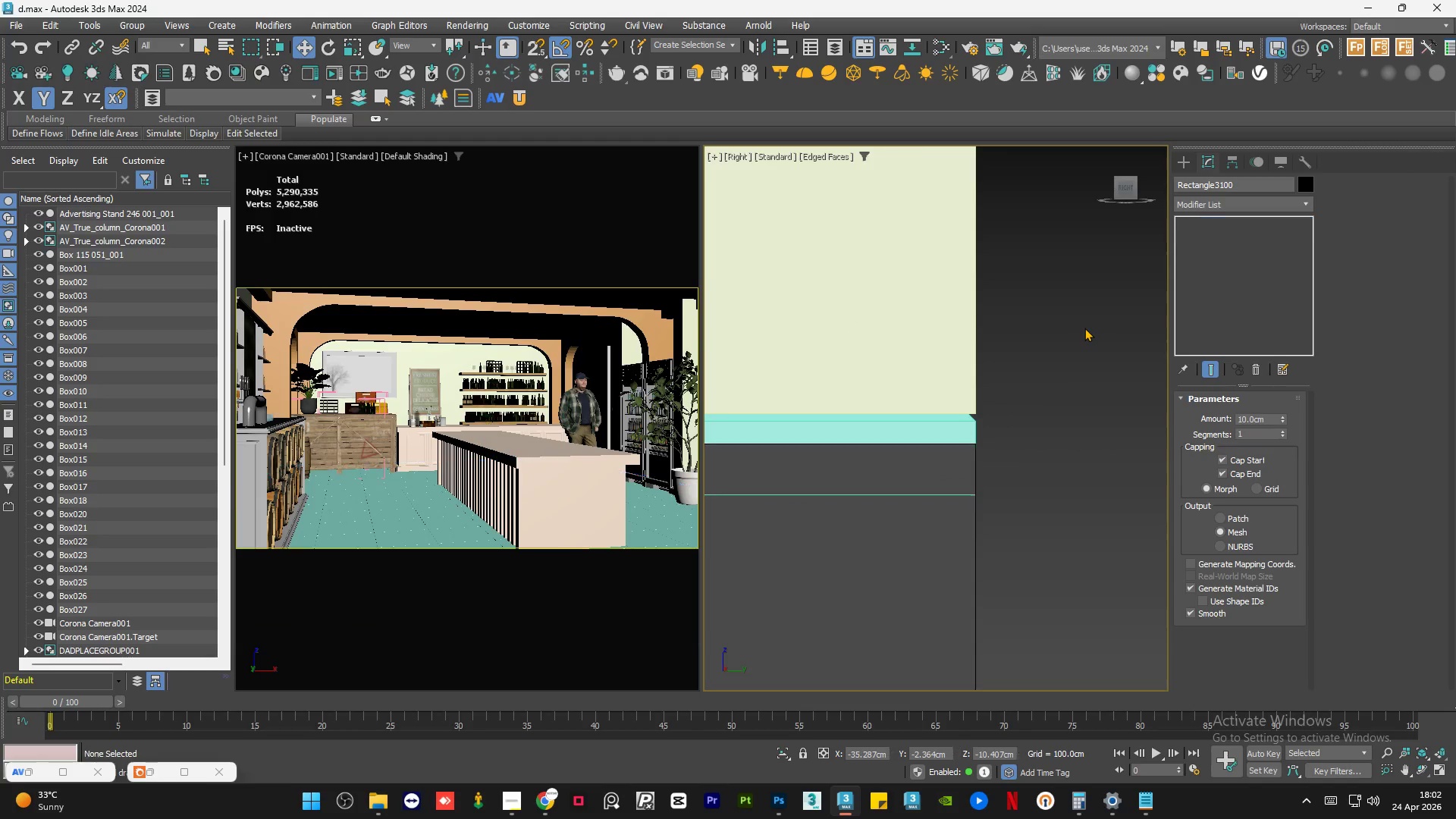 
hold_key(key=ControlLeft, duration=0.58)
 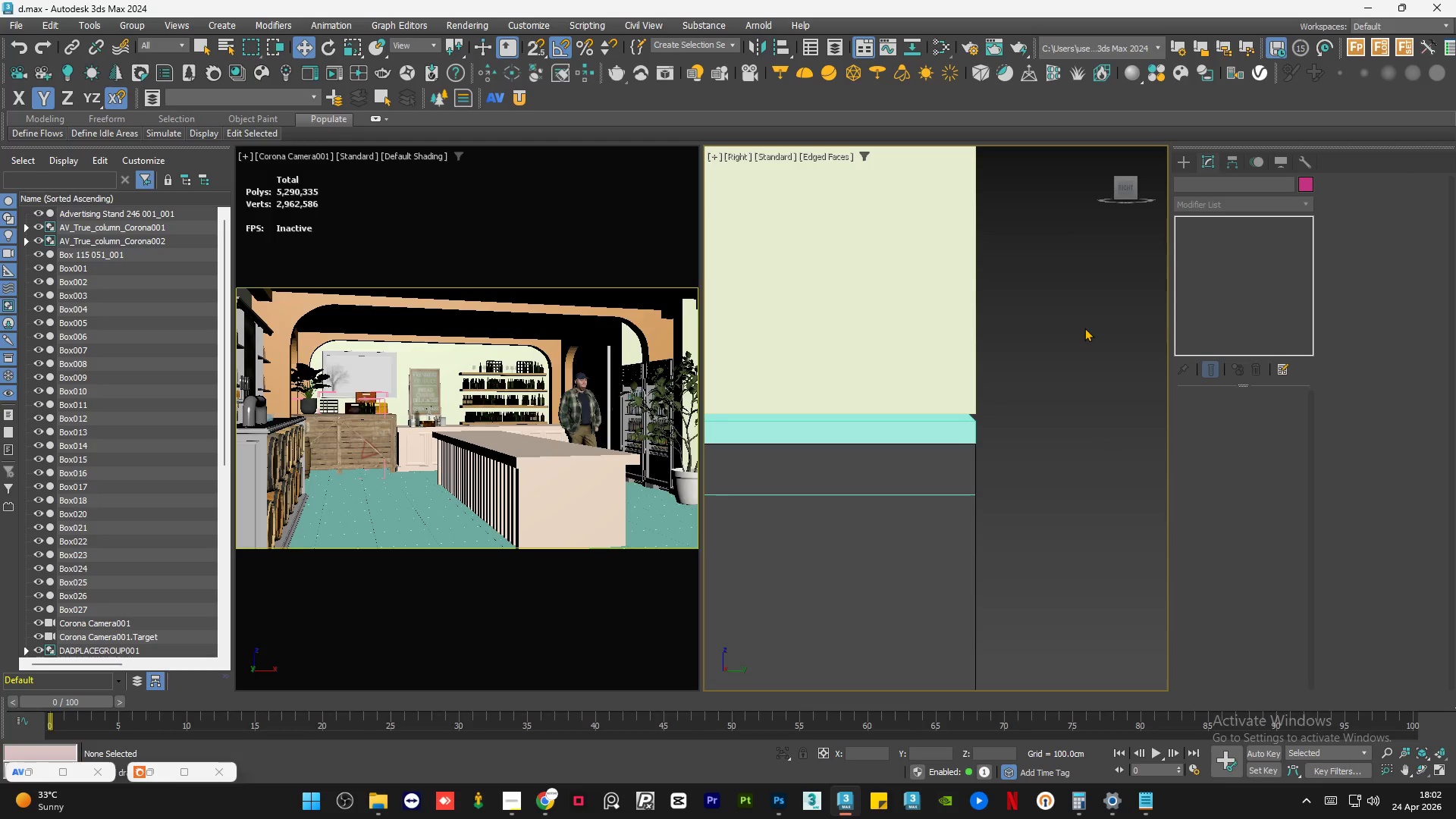 
hold_key(key=ControlLeft, duration=0.48)
 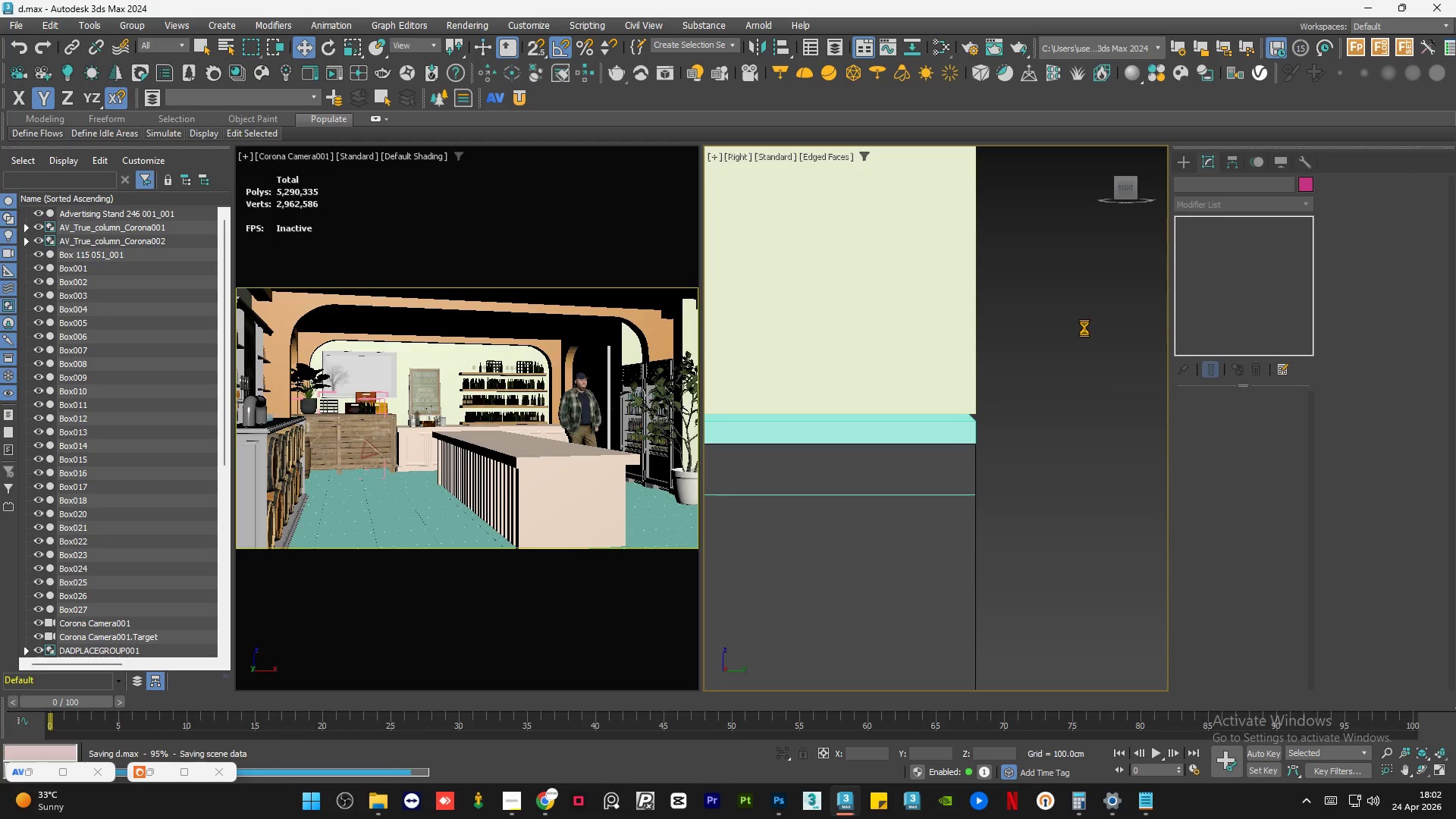 
hold_key(key=S, duration=0.36)
 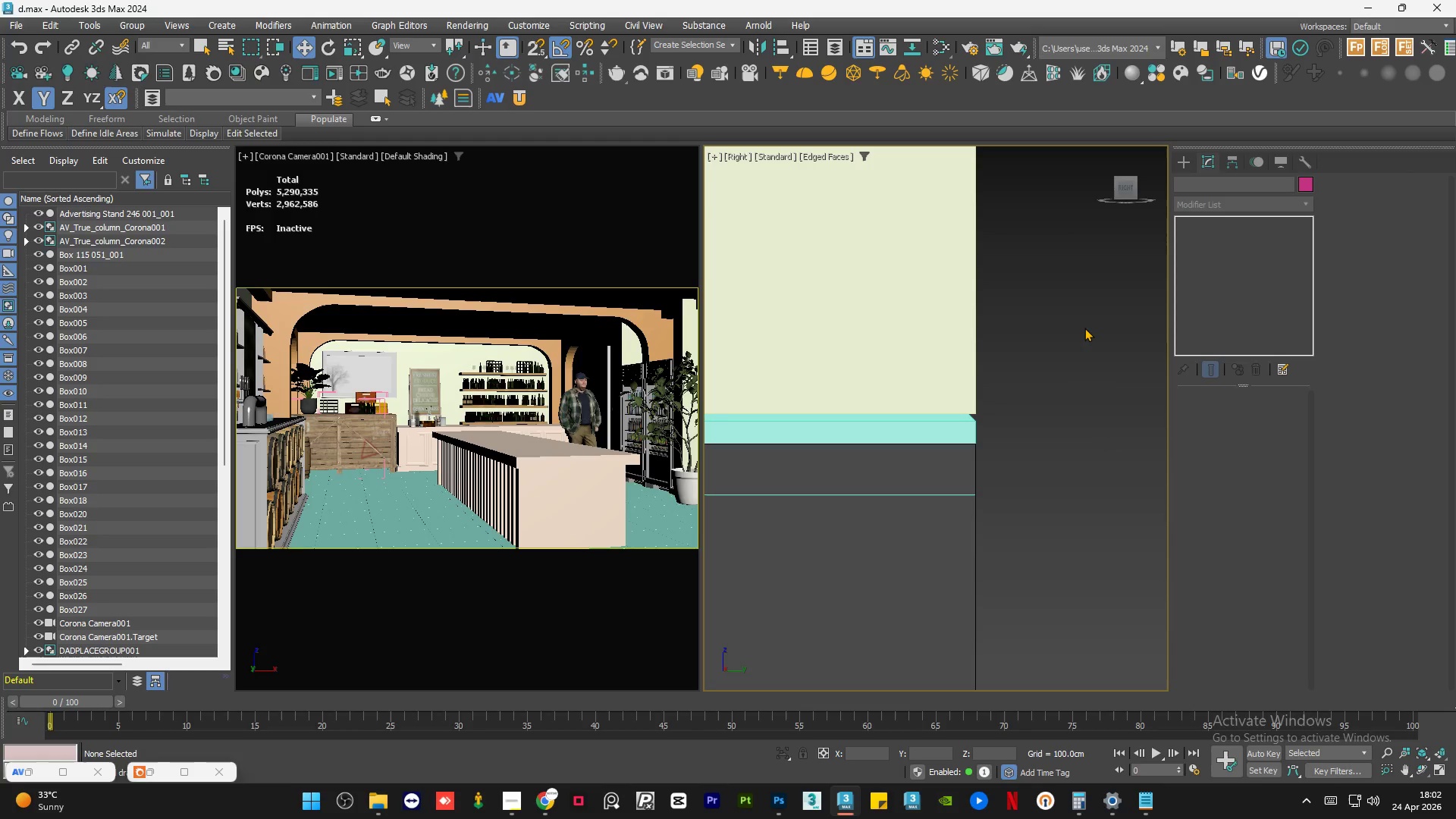 
left_click([1084, 328])
 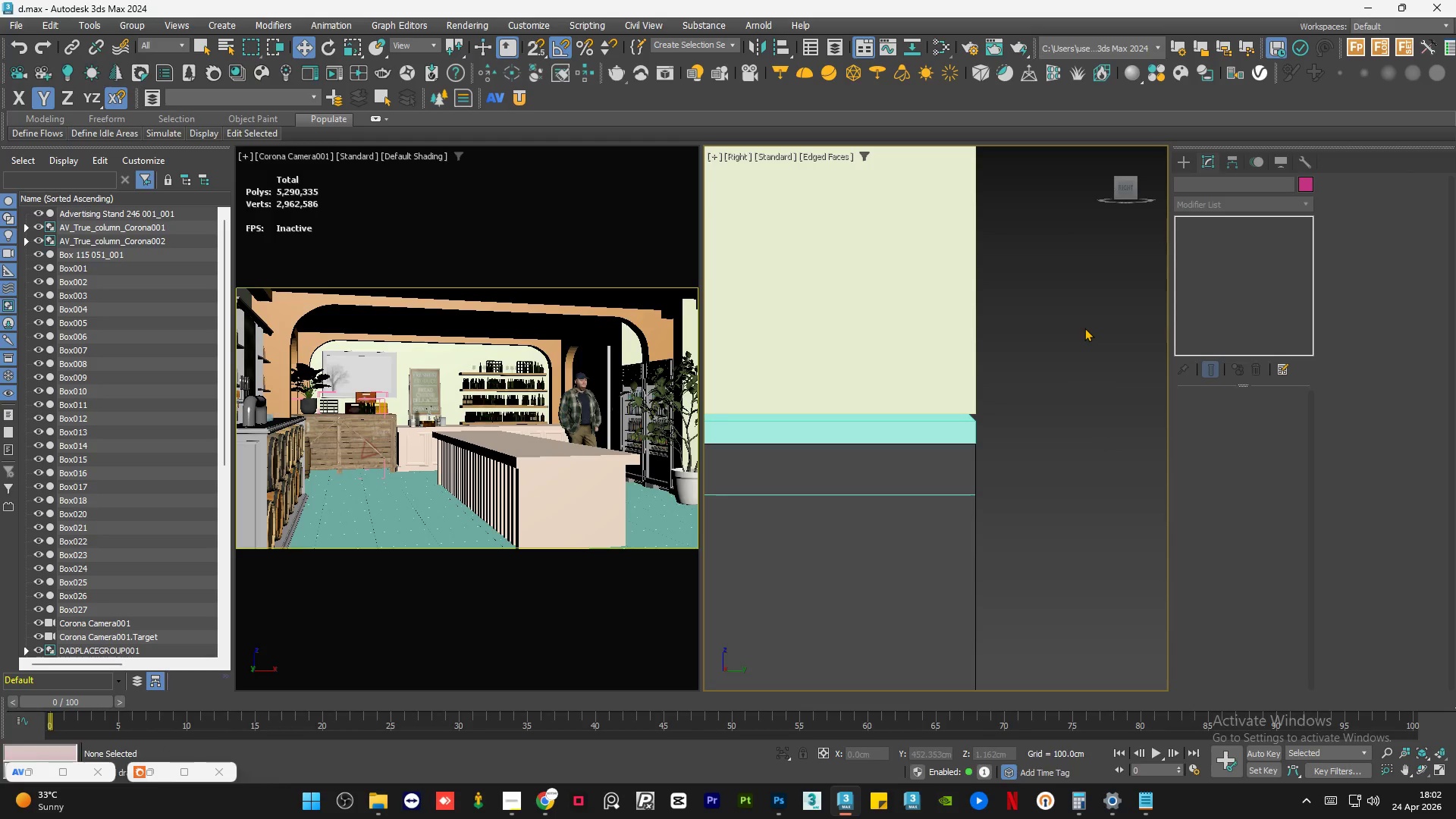 
key(Control+ControlLeft)
 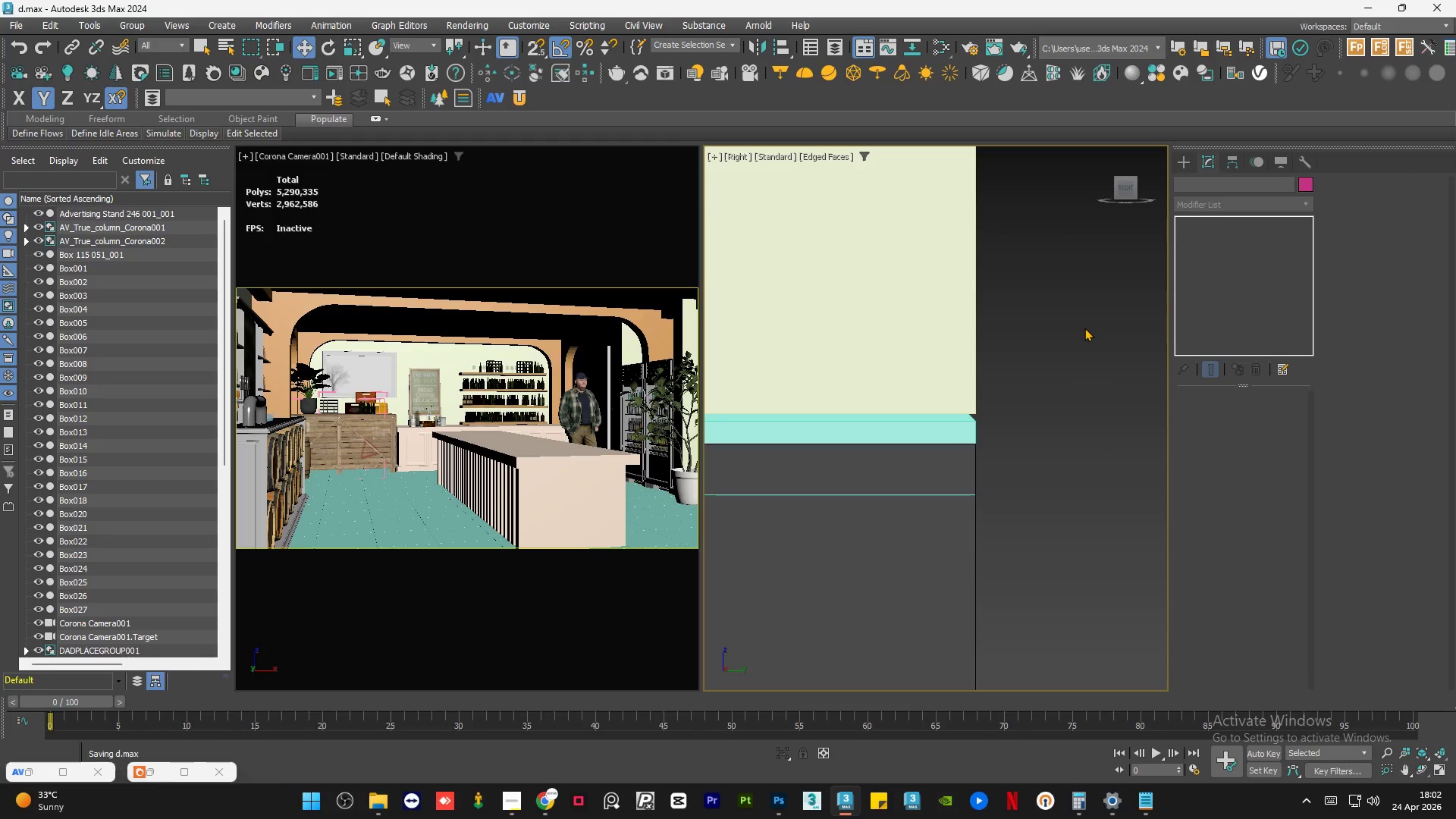 
key(Control+S)
 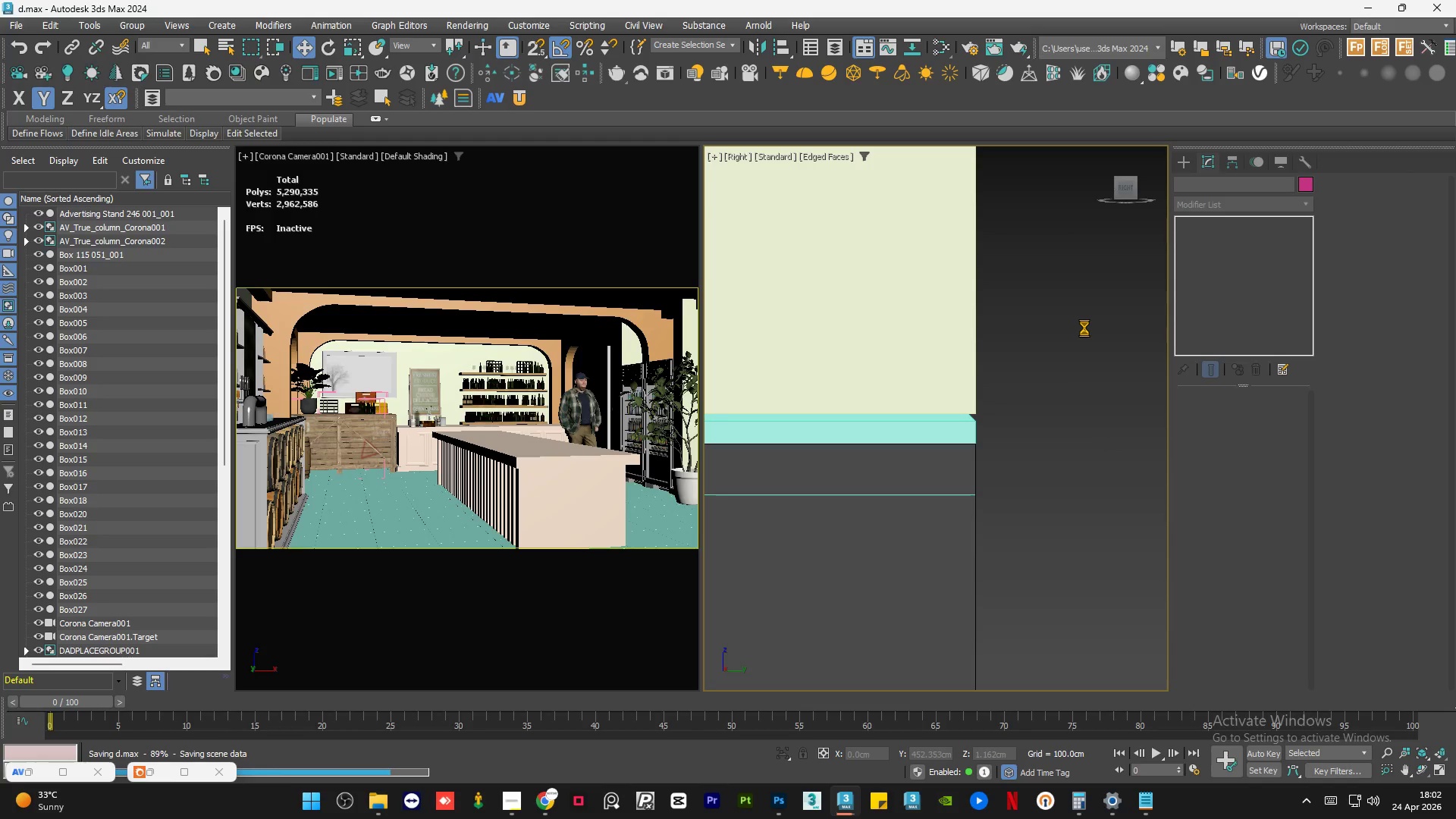 
hold_key(key=AltLeft, duration=0.64)
 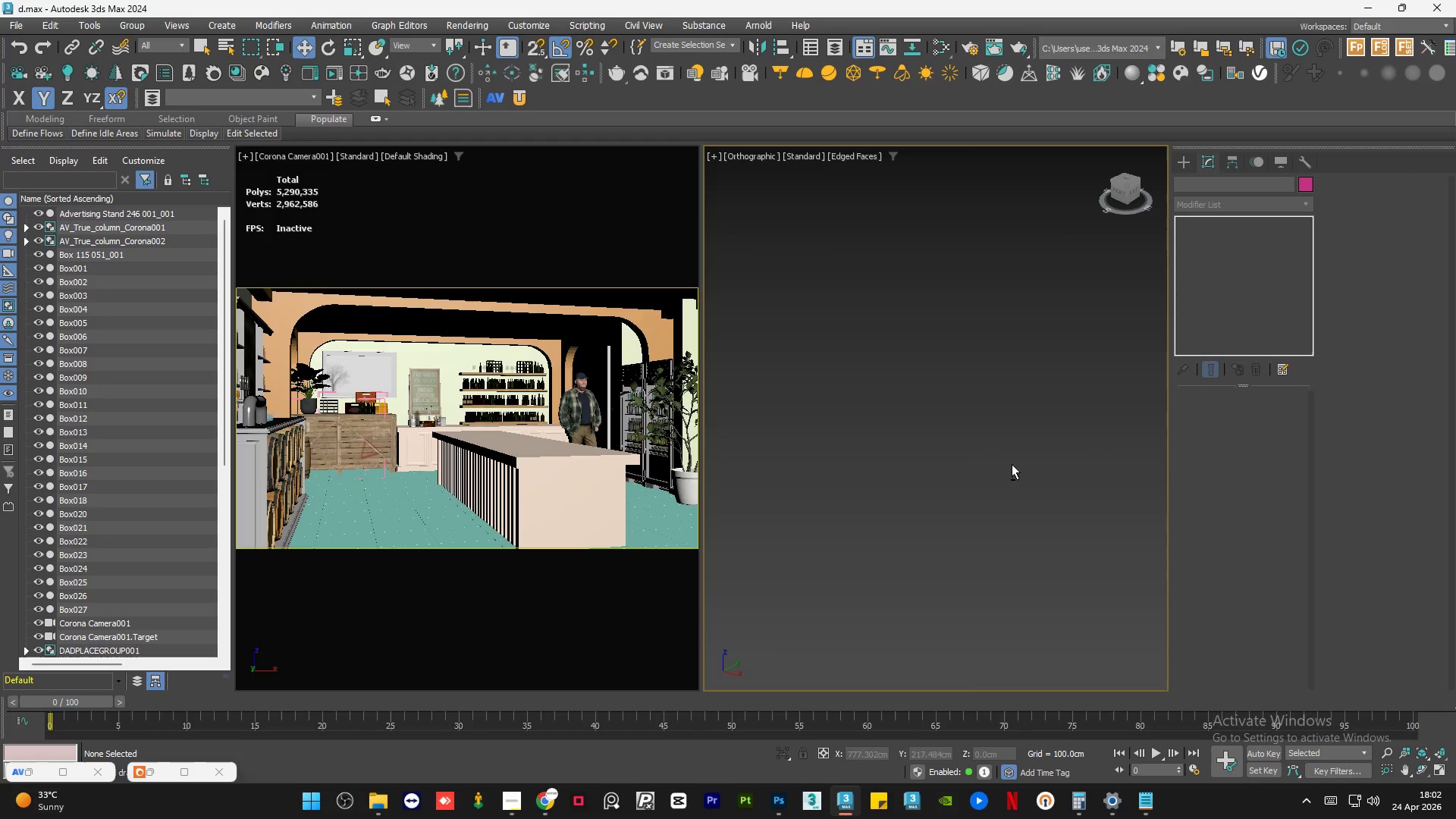 
scroll: coordinate [1060, 409], scroll_direction: down, amount: 10.0
 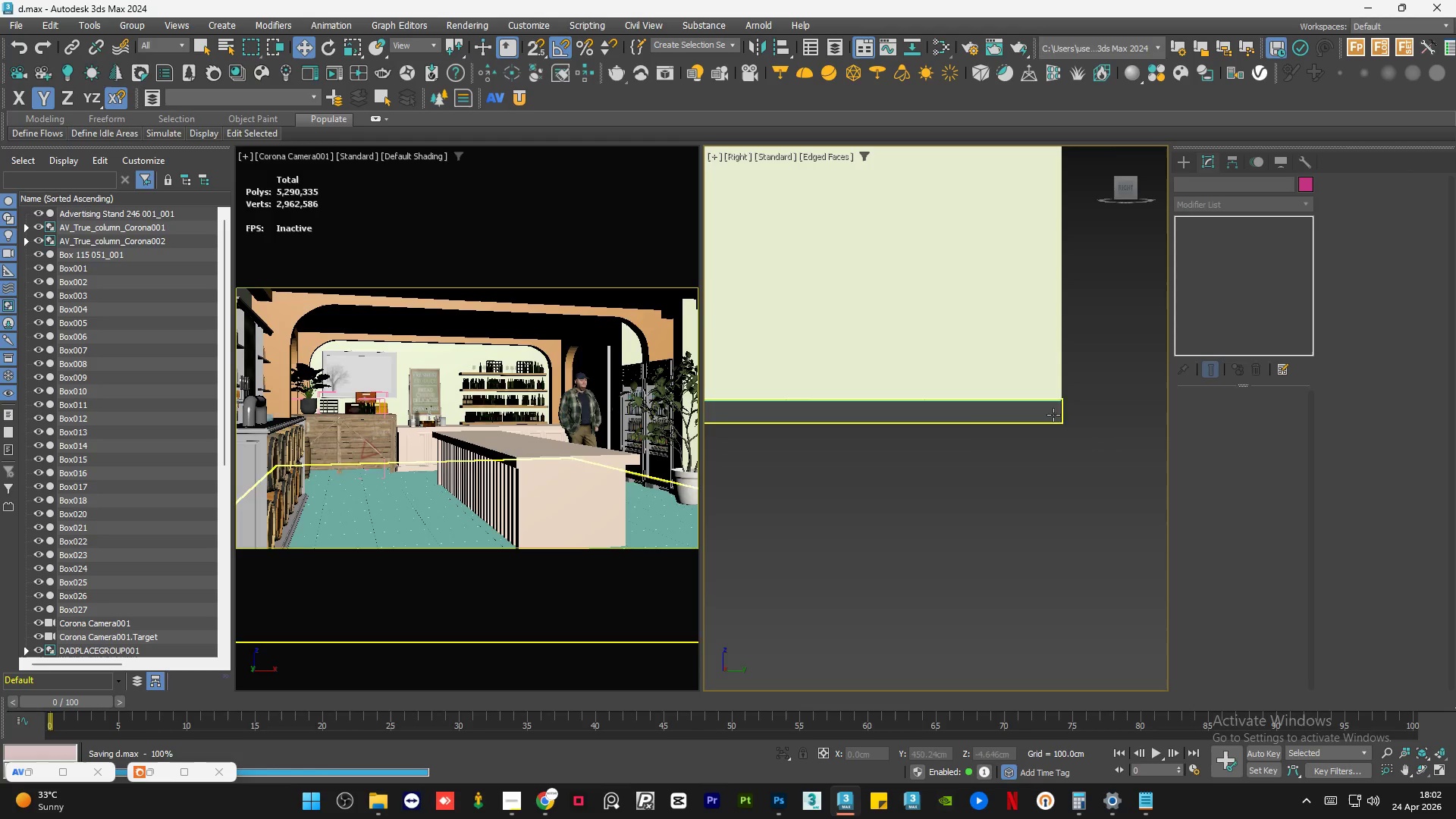 
hold_key(key=AltLeft, duration=0.64)
 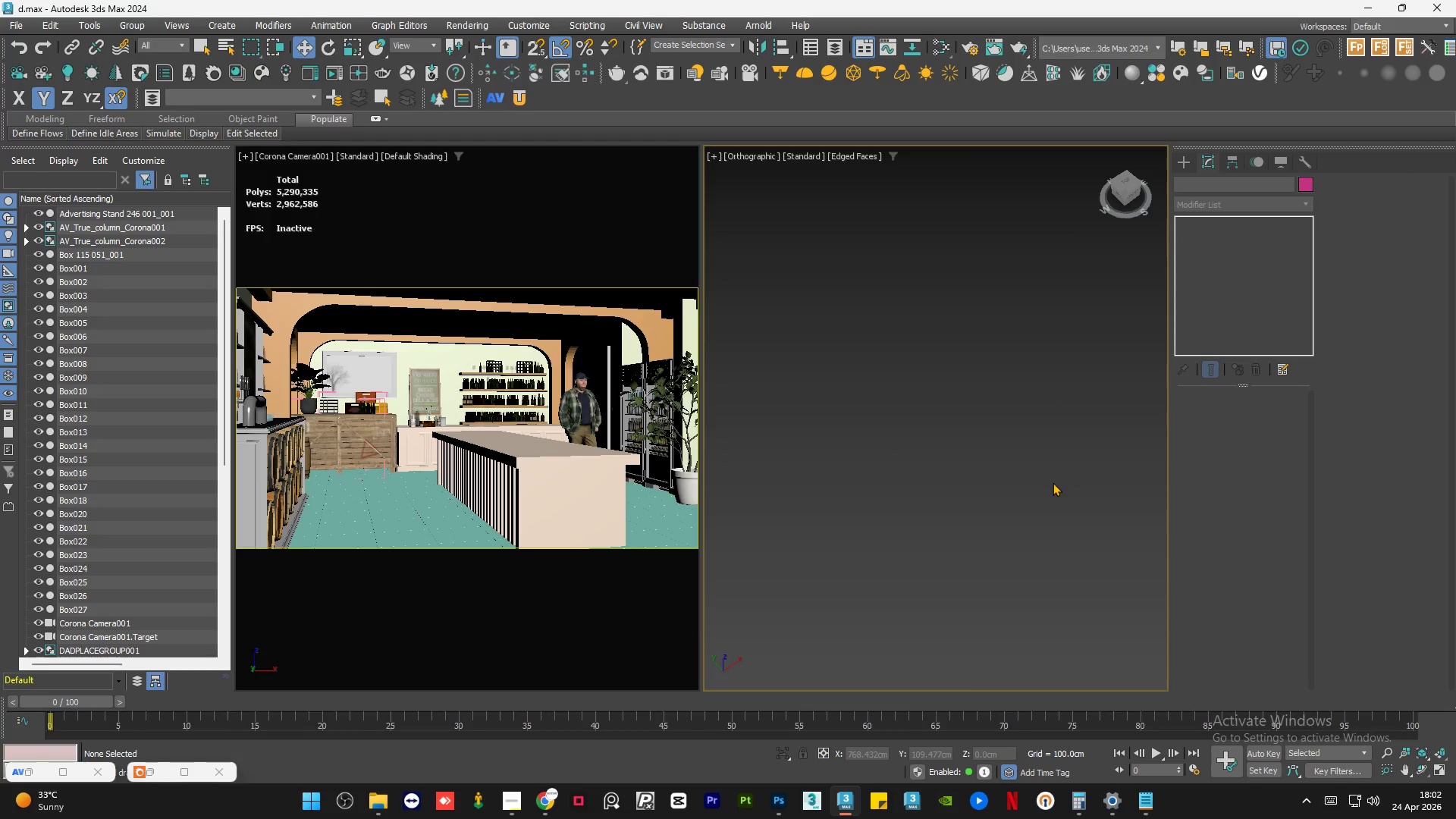 
scroll: coordinate [1021, 469], scroll_direction: down, amount: 1.0
 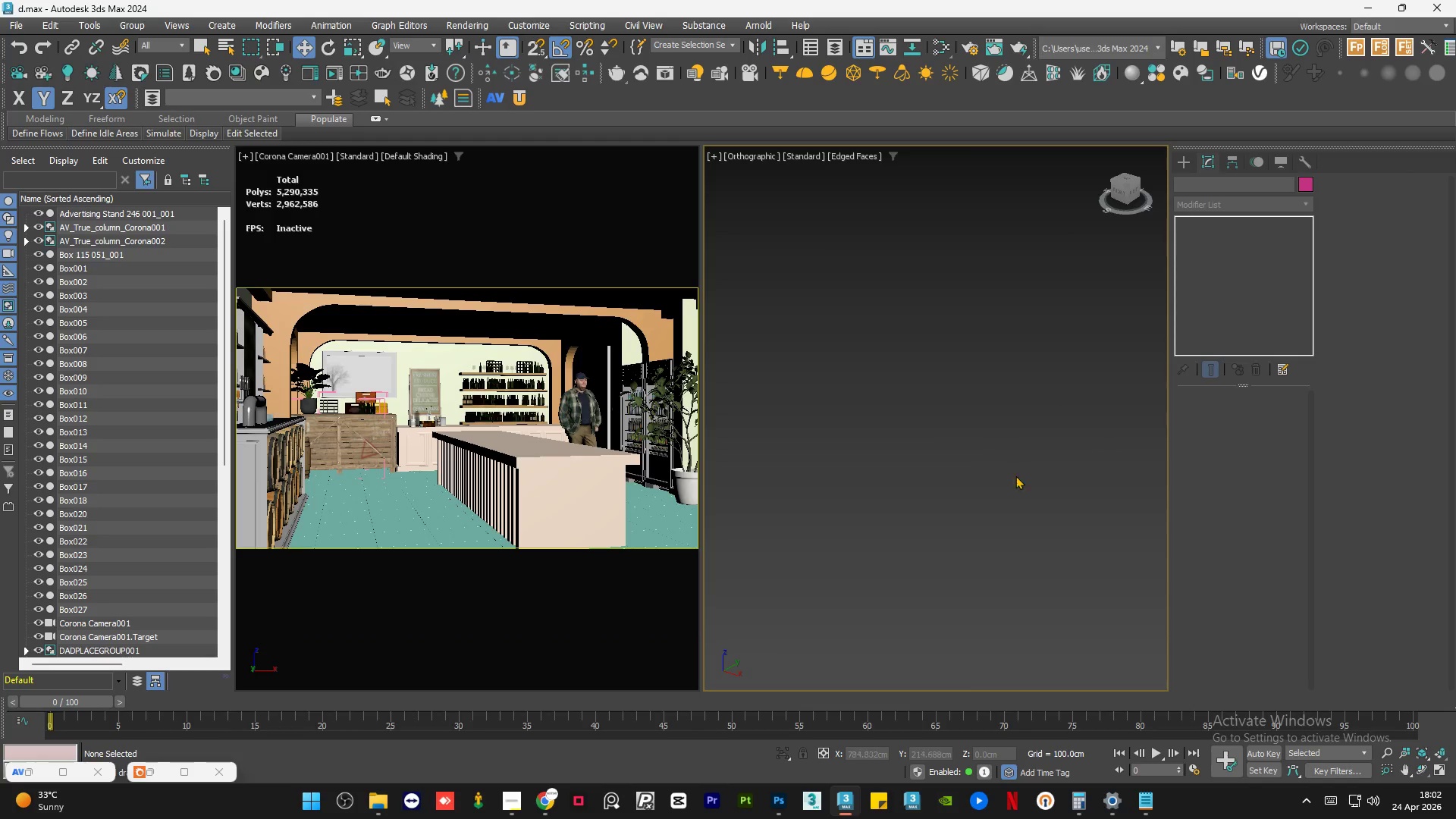 
key(Z)
 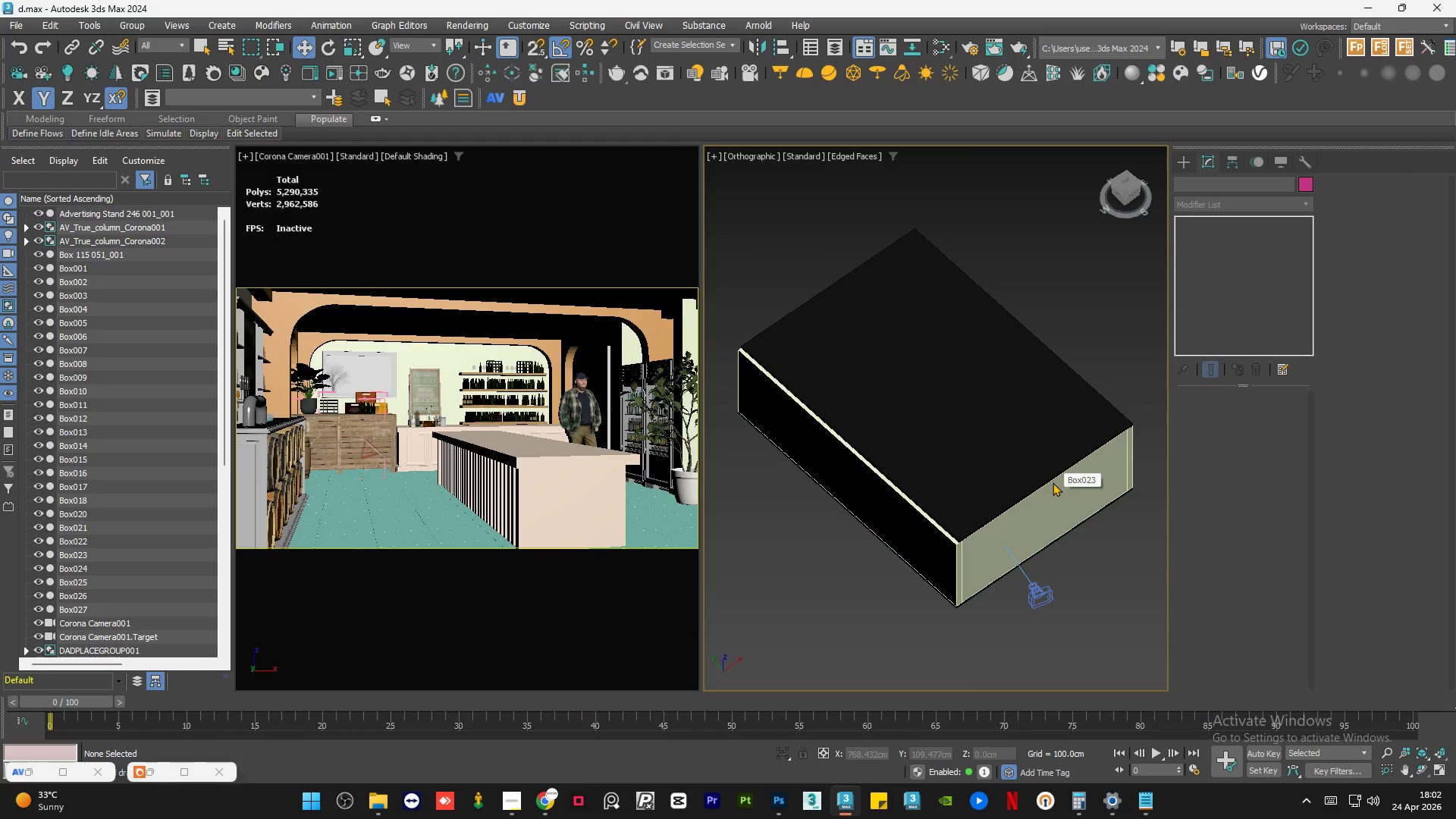 
hold_key(key=AltLeft, duration=0.53)
 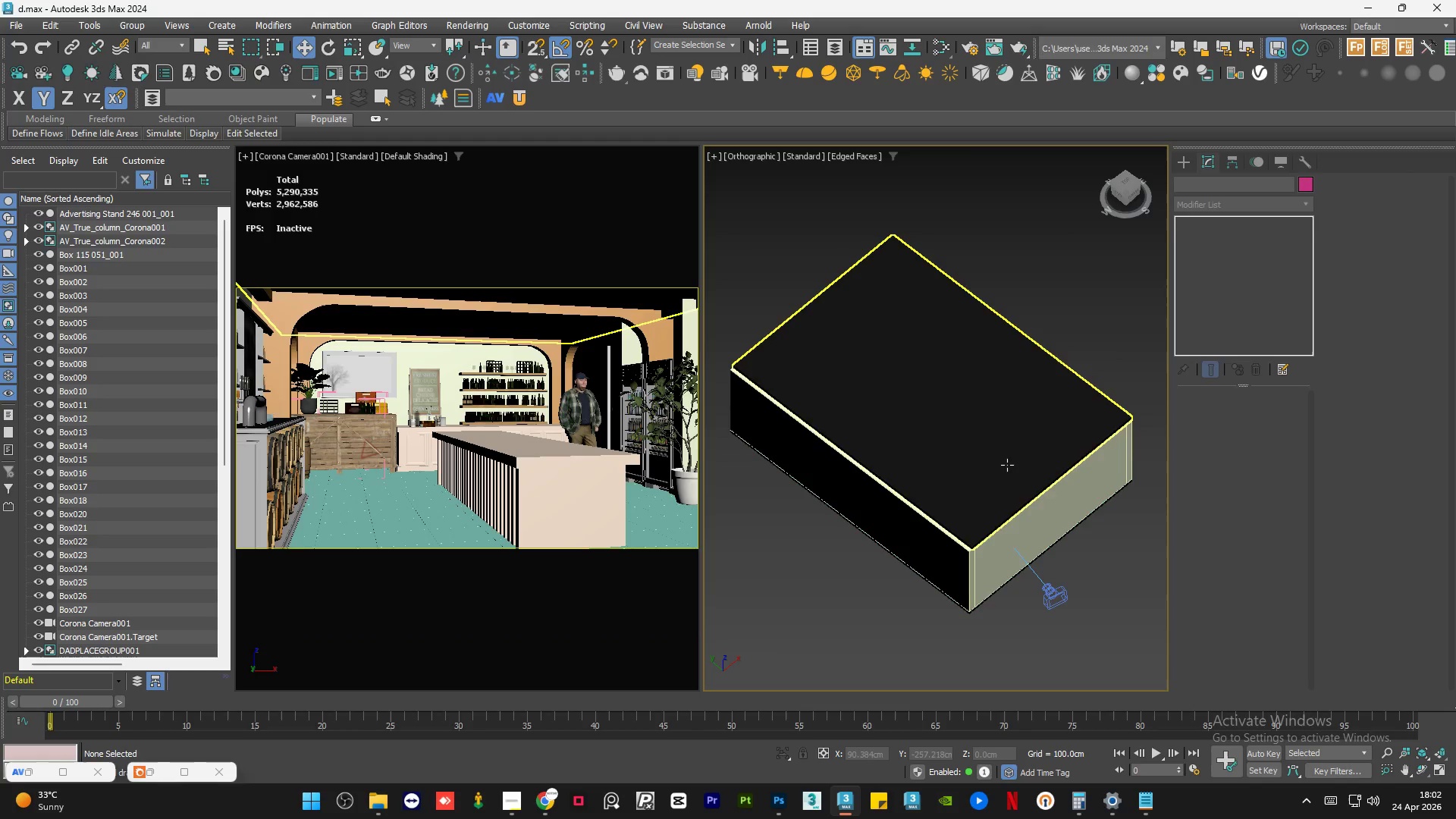 
left_click([1007, 465])
 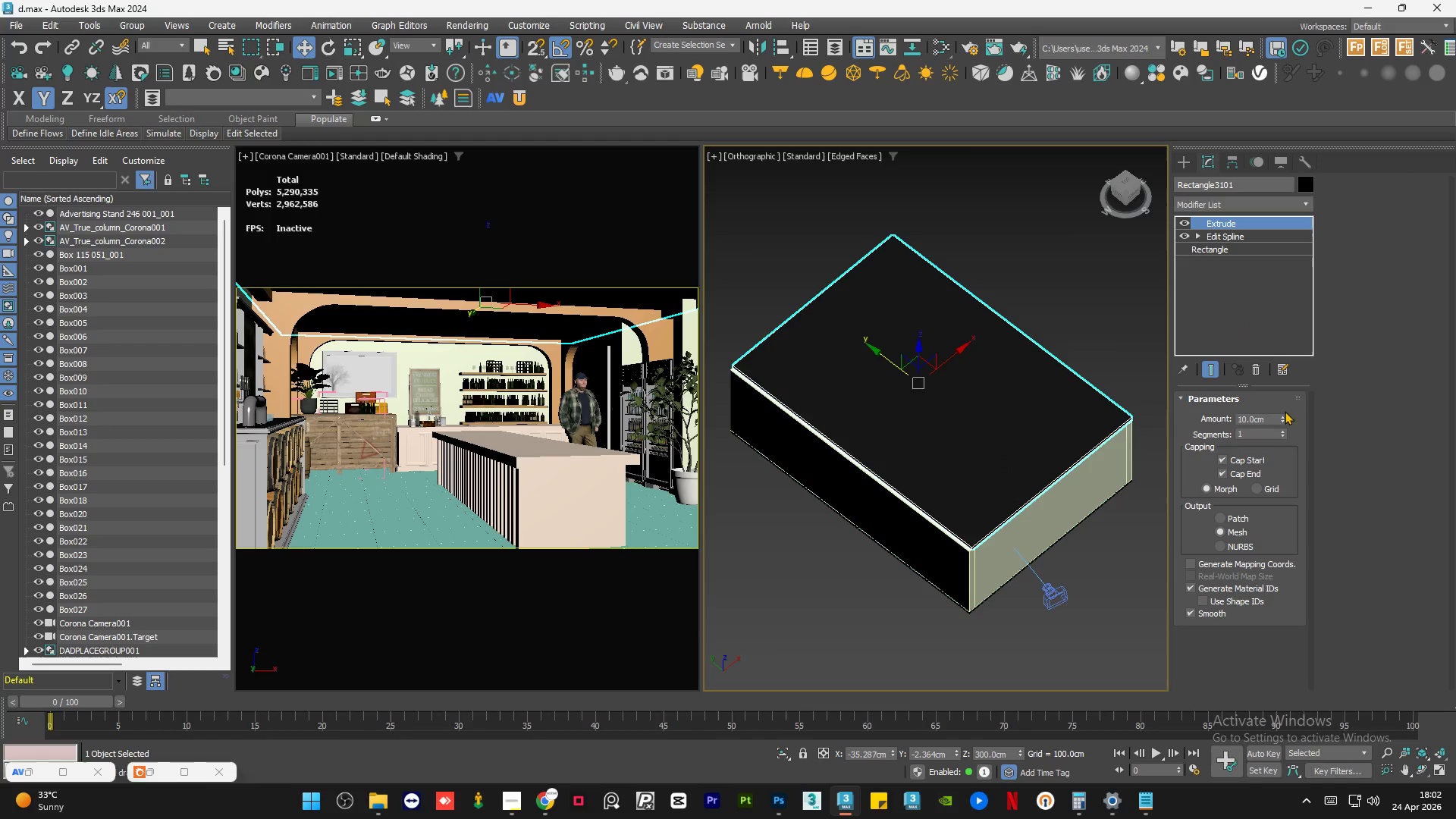 
hold_key(key=AltLeft, duration=0.89)
 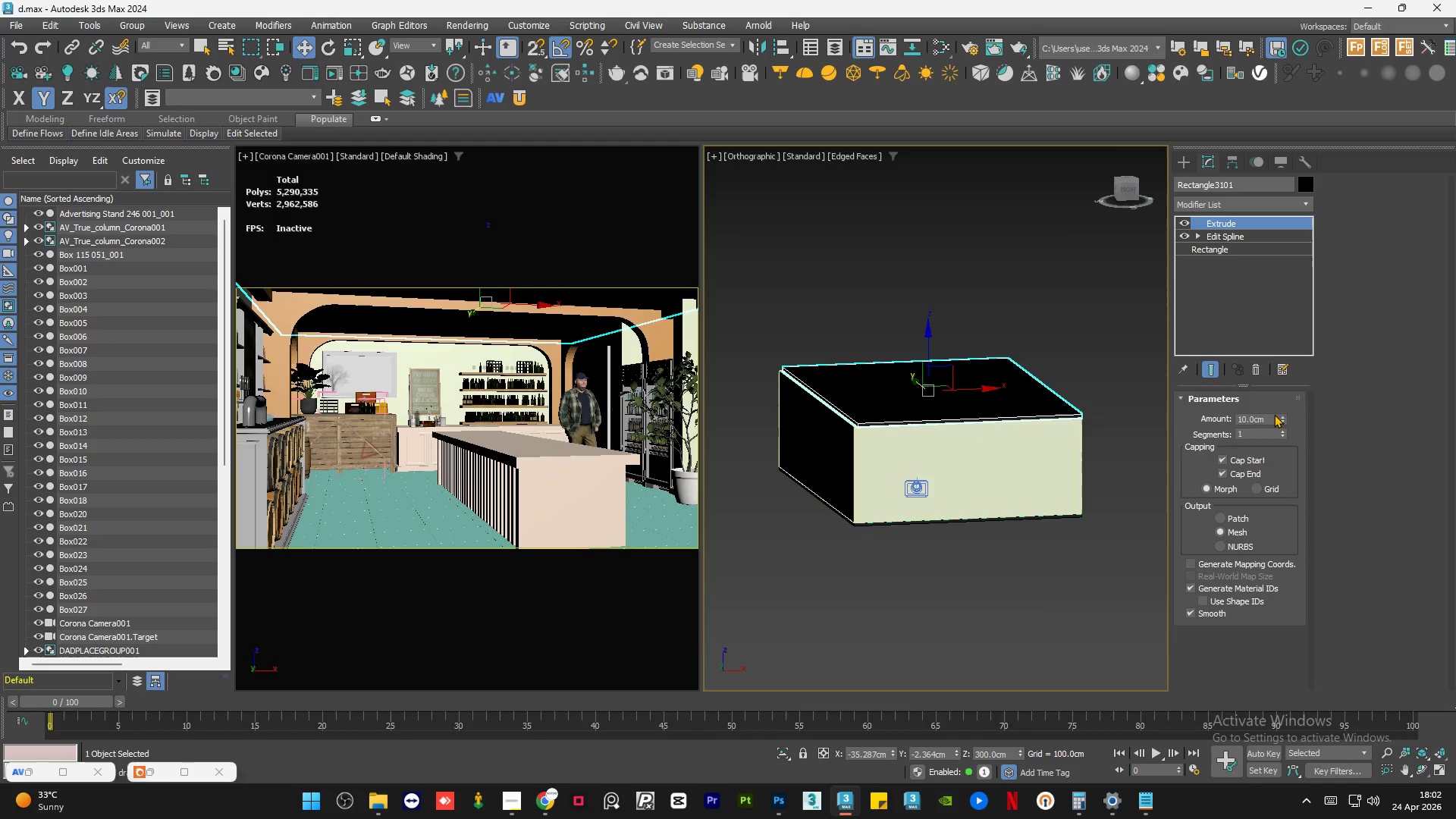 
double_click([1270, 421])
 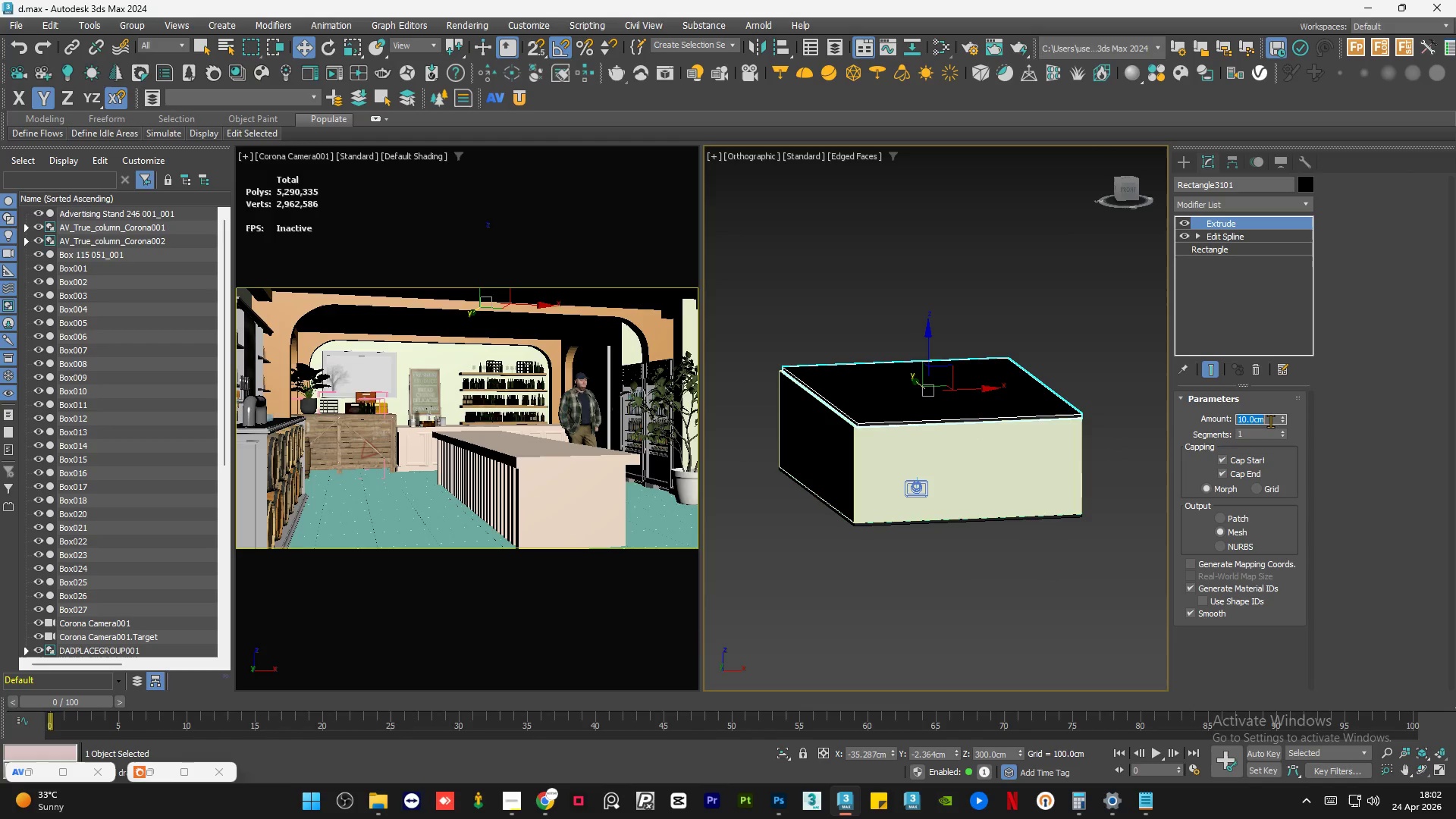 
key(Numpad3)
 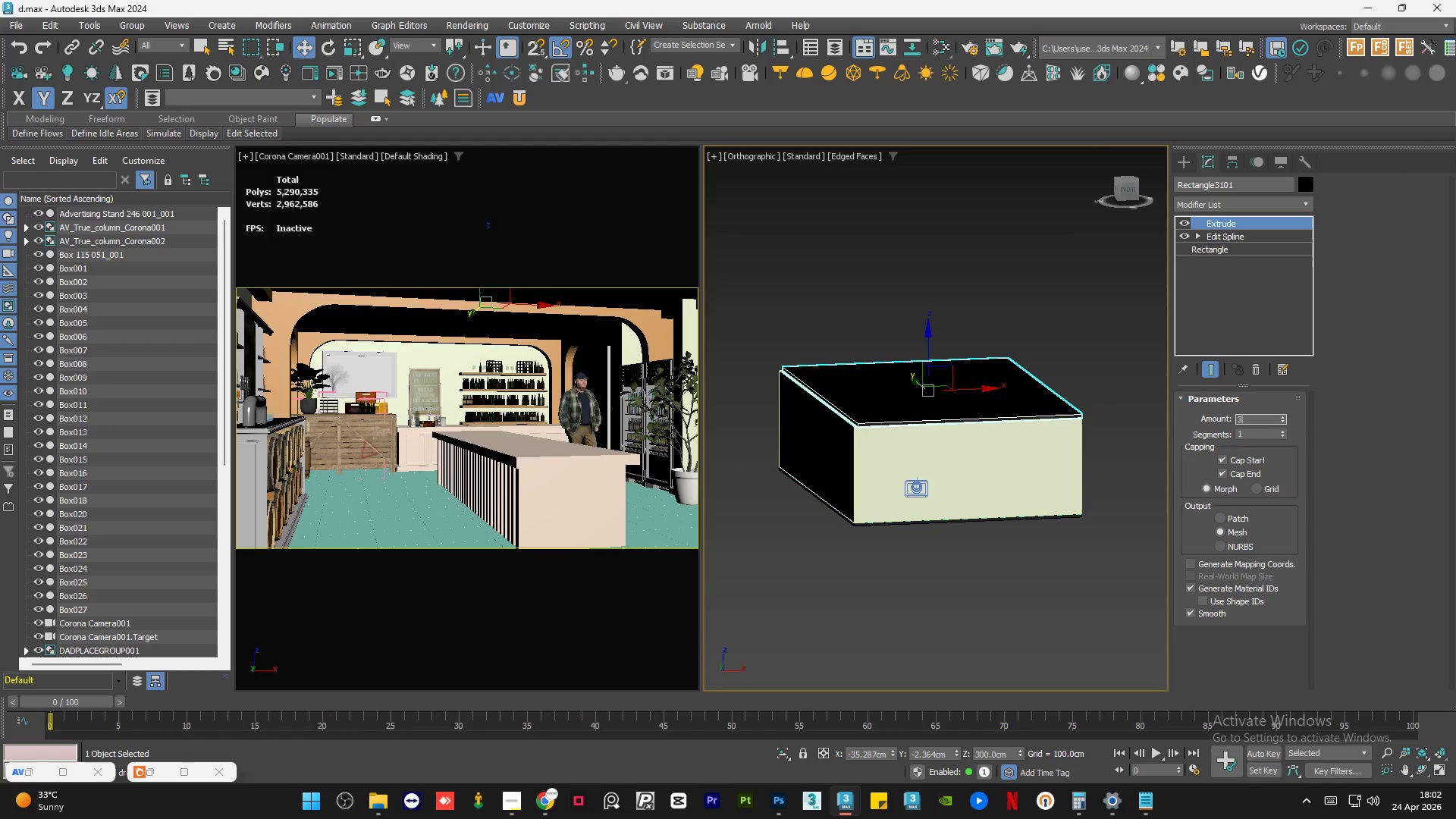 
key(Numpad0)
 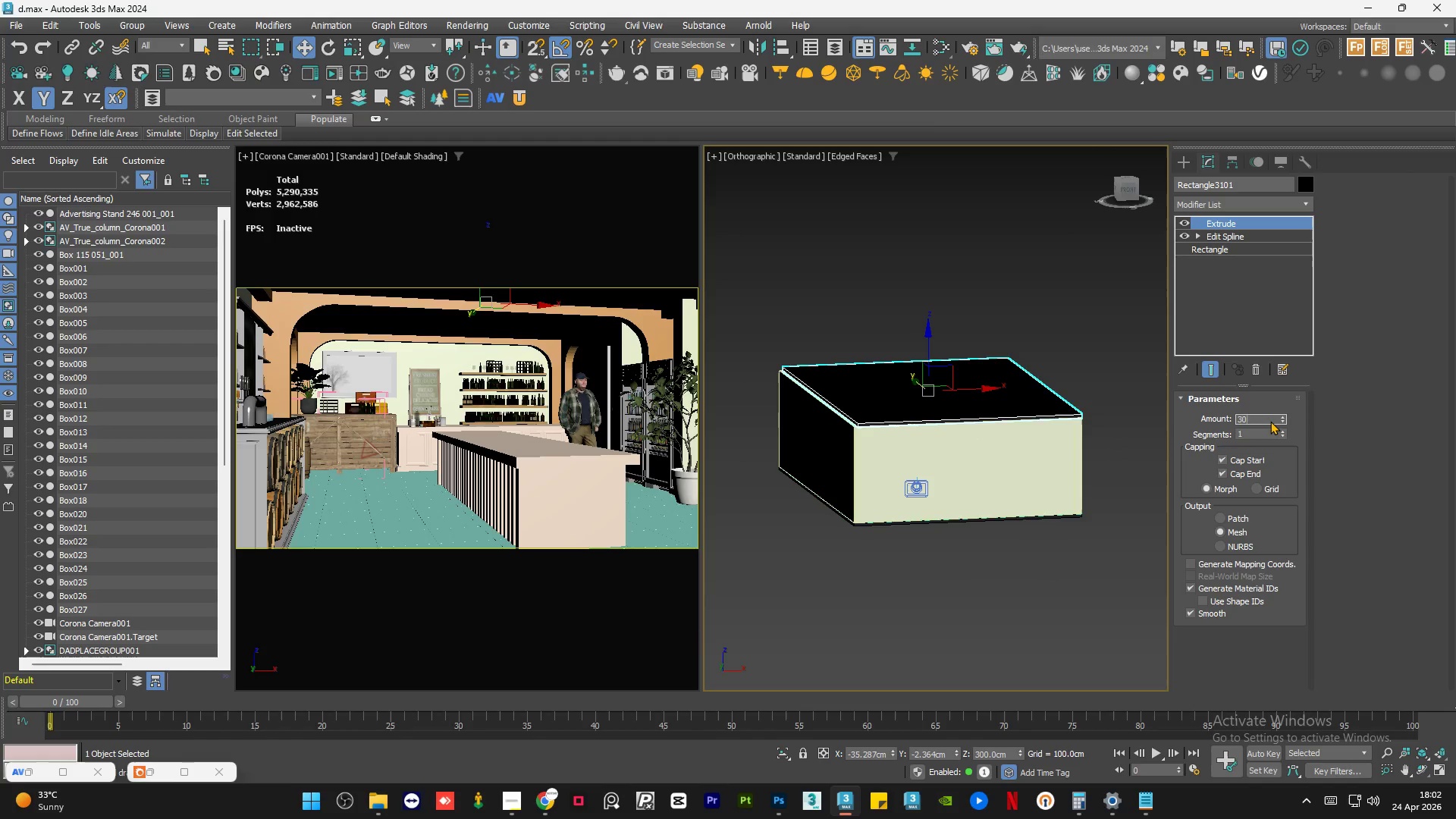 
key(NumpadEnter)
 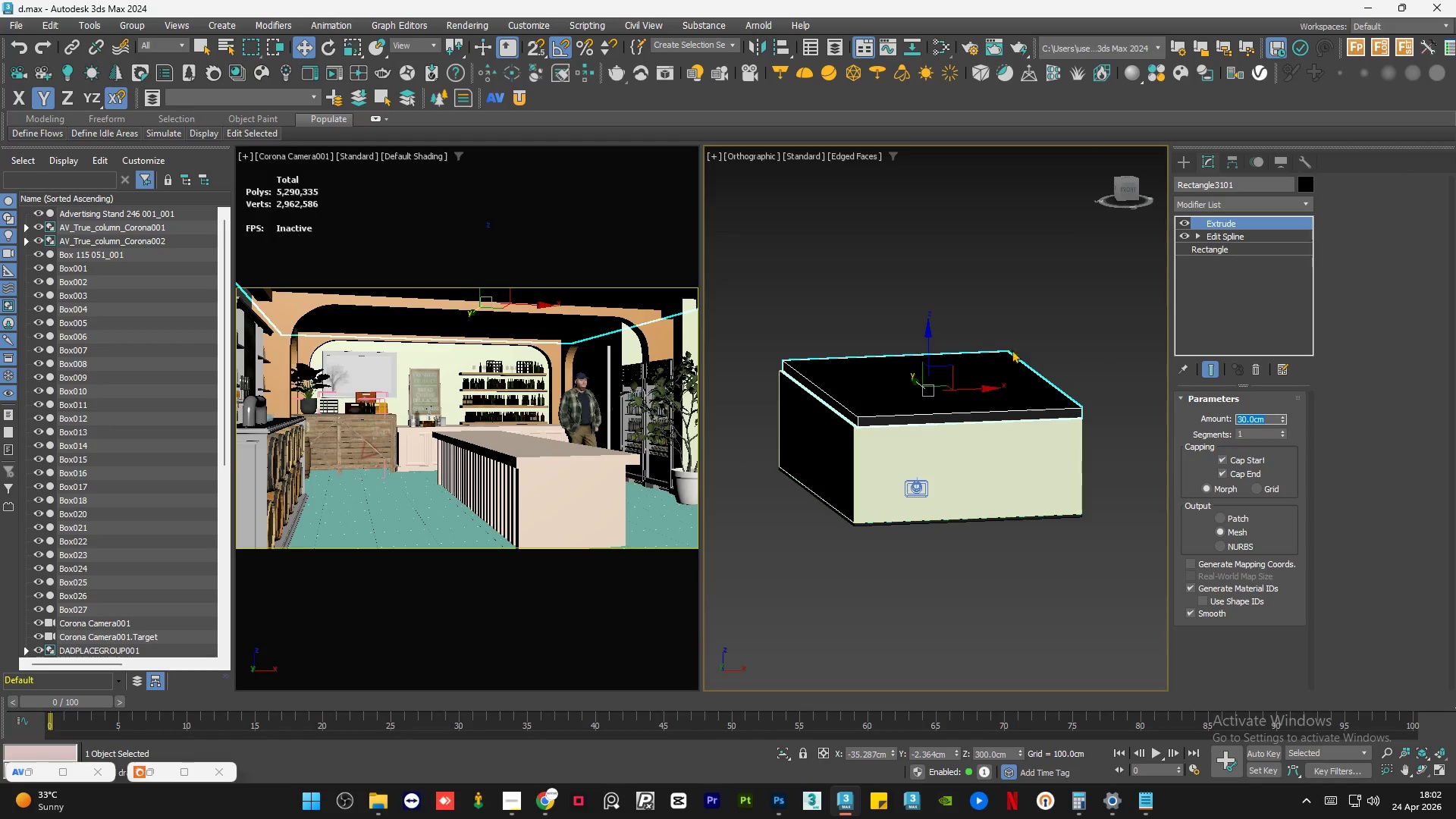 
left_click([800, 349])
 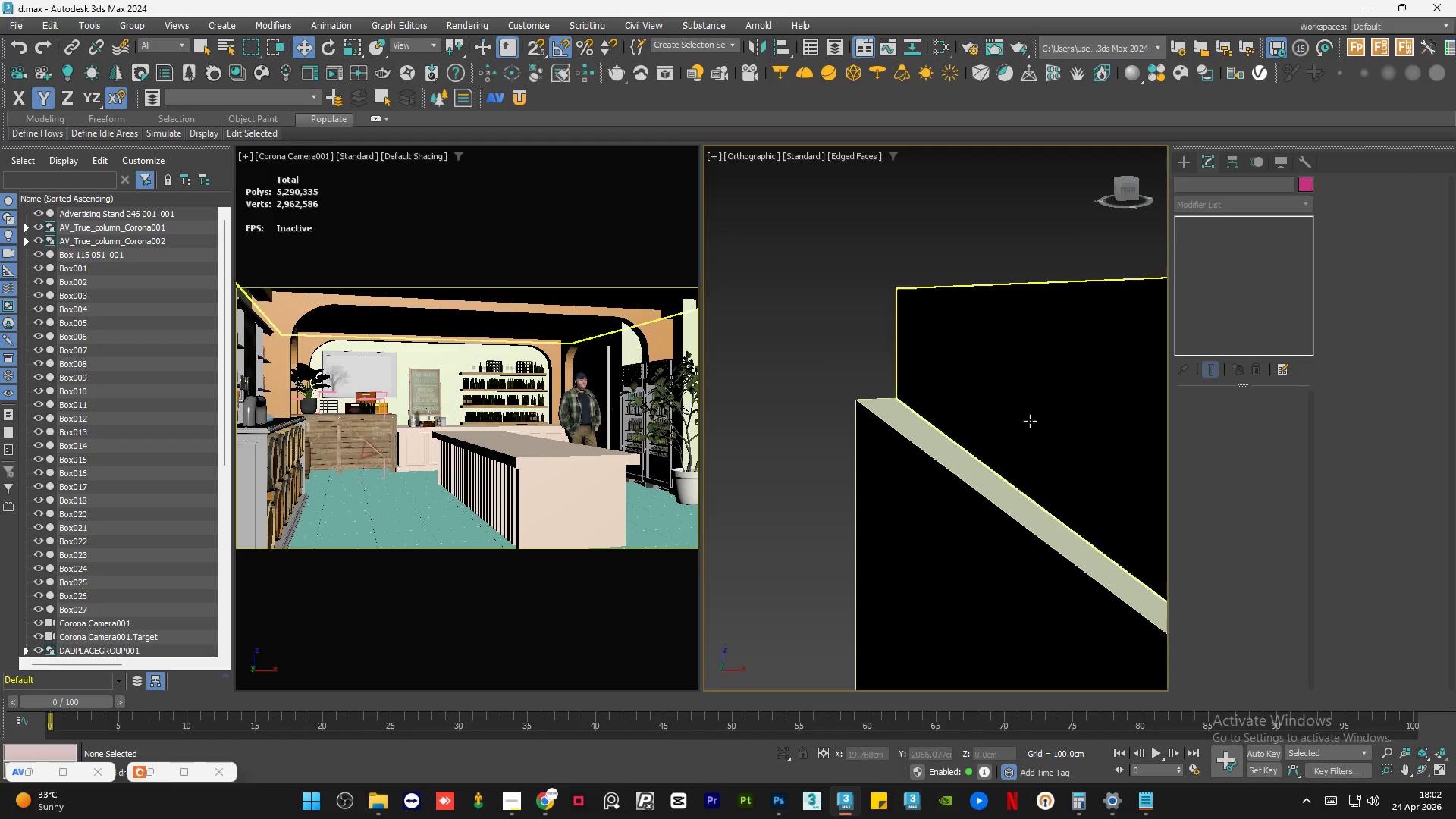 
scroll: coordinate [786, 419], scroll_direction: up, amount: 7.0
 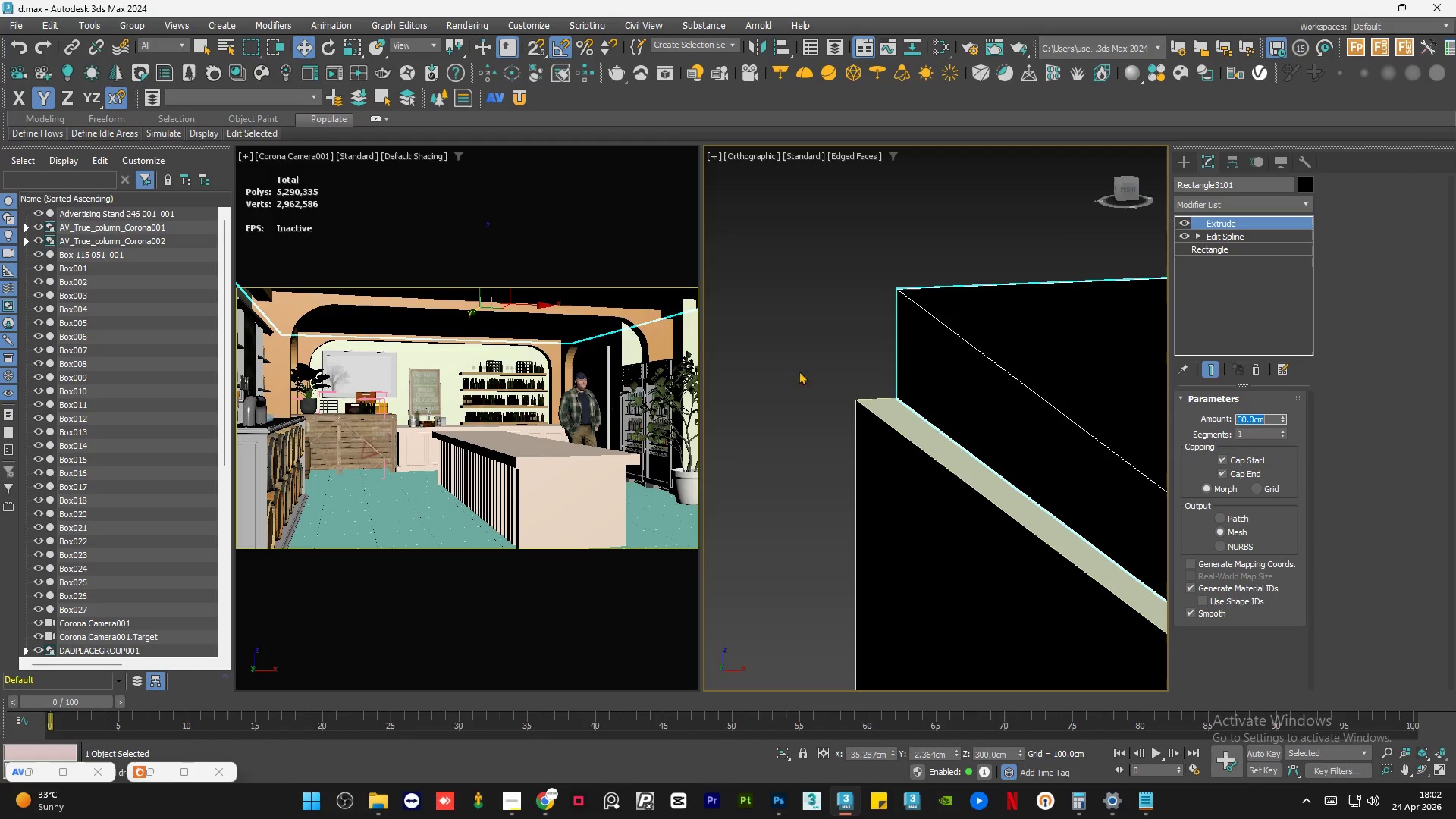 
left_click([1031, 422])
 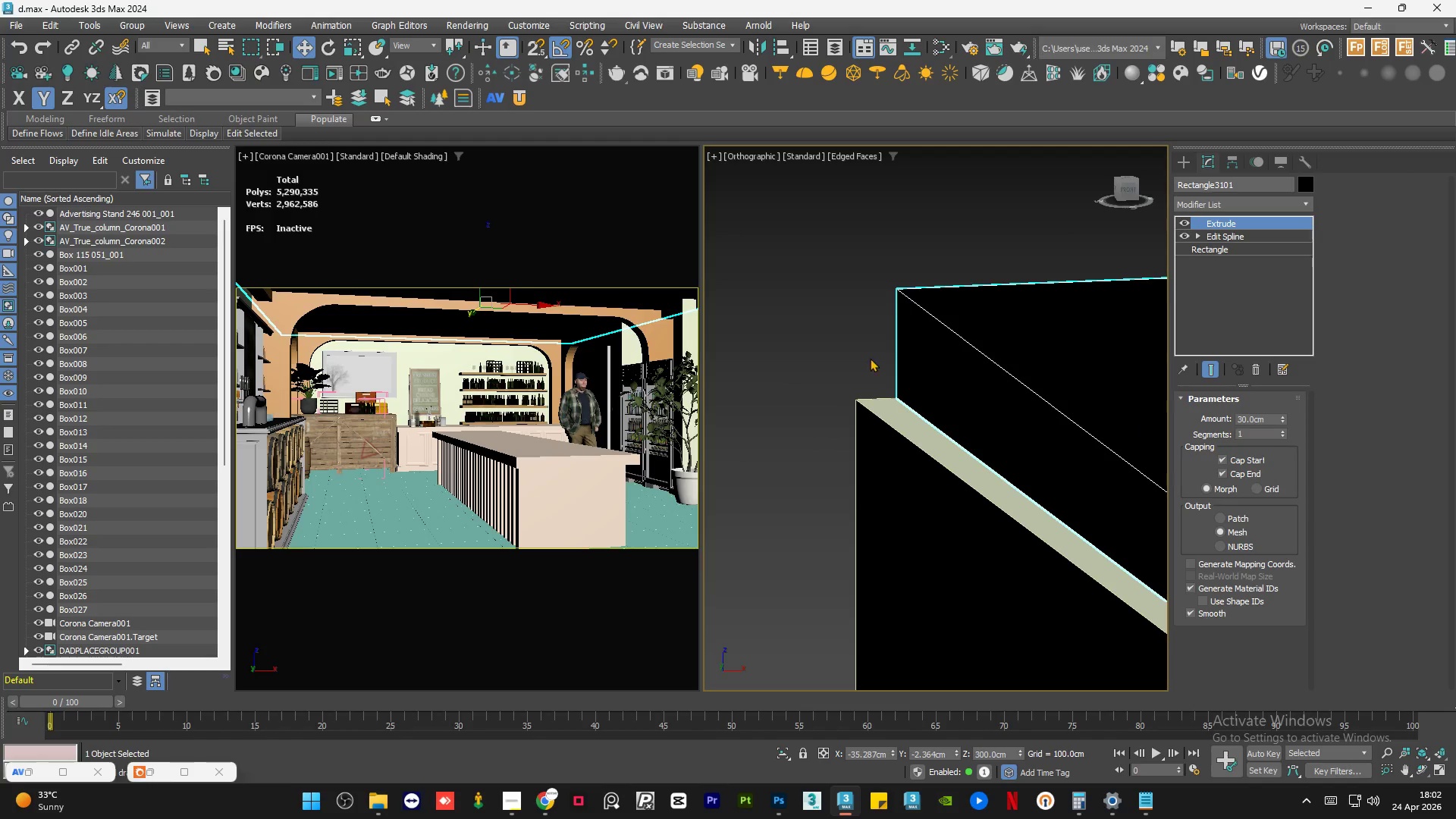 
scroll: coordinate [870, 358], scroll_direction: down, amount: 6.0
 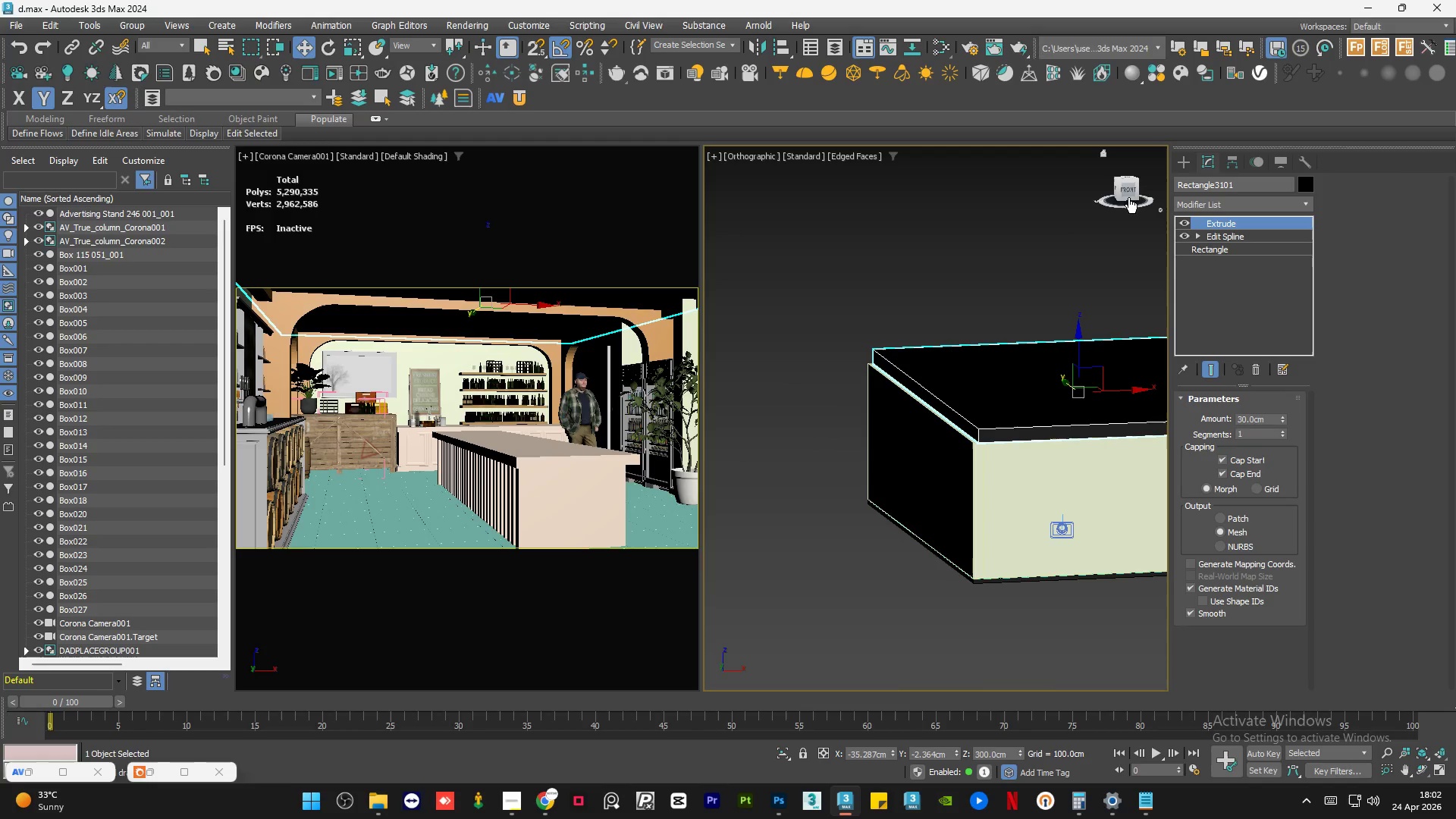 
left_click([1127, 187])
 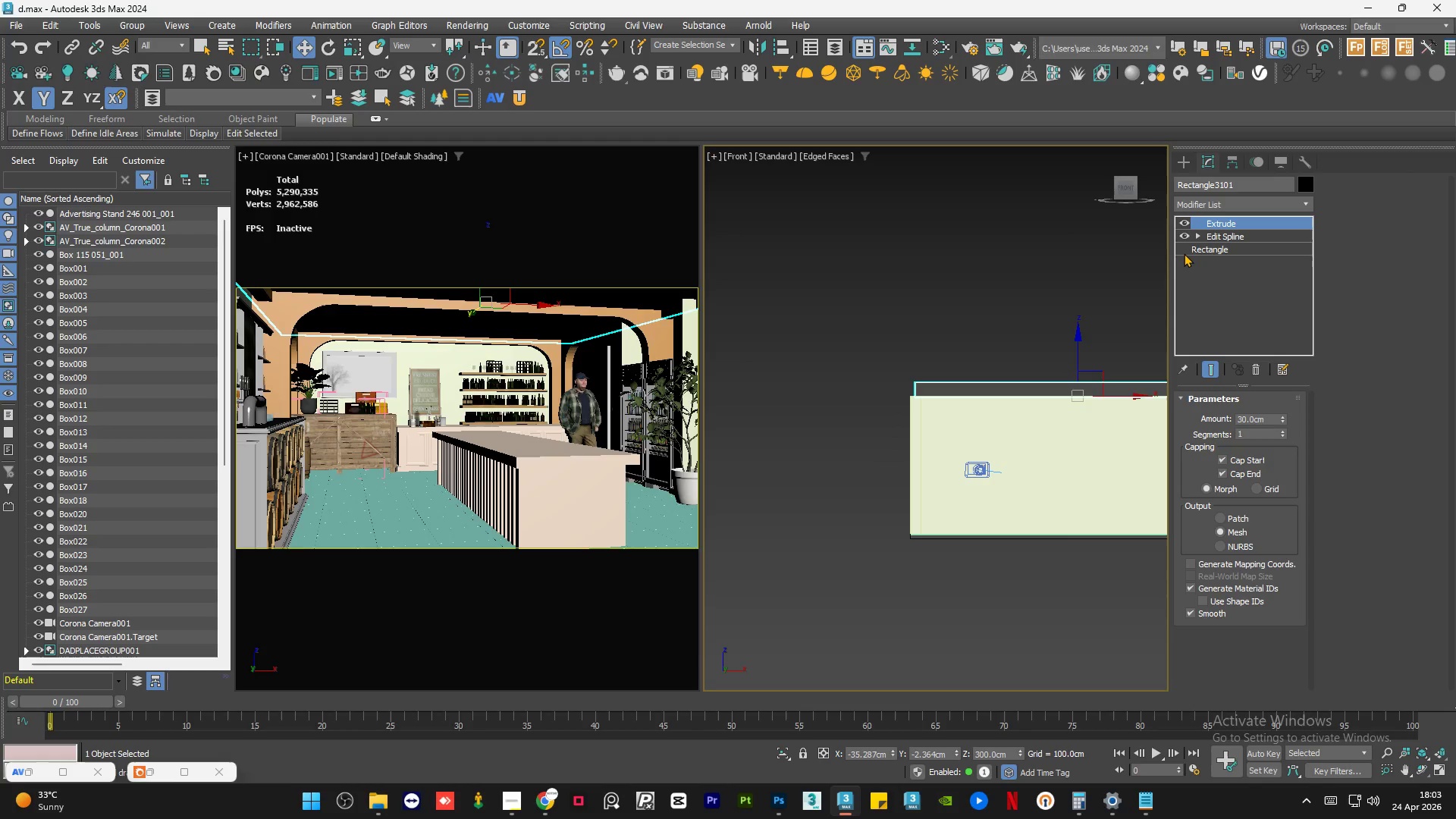 
wait(53.67)
 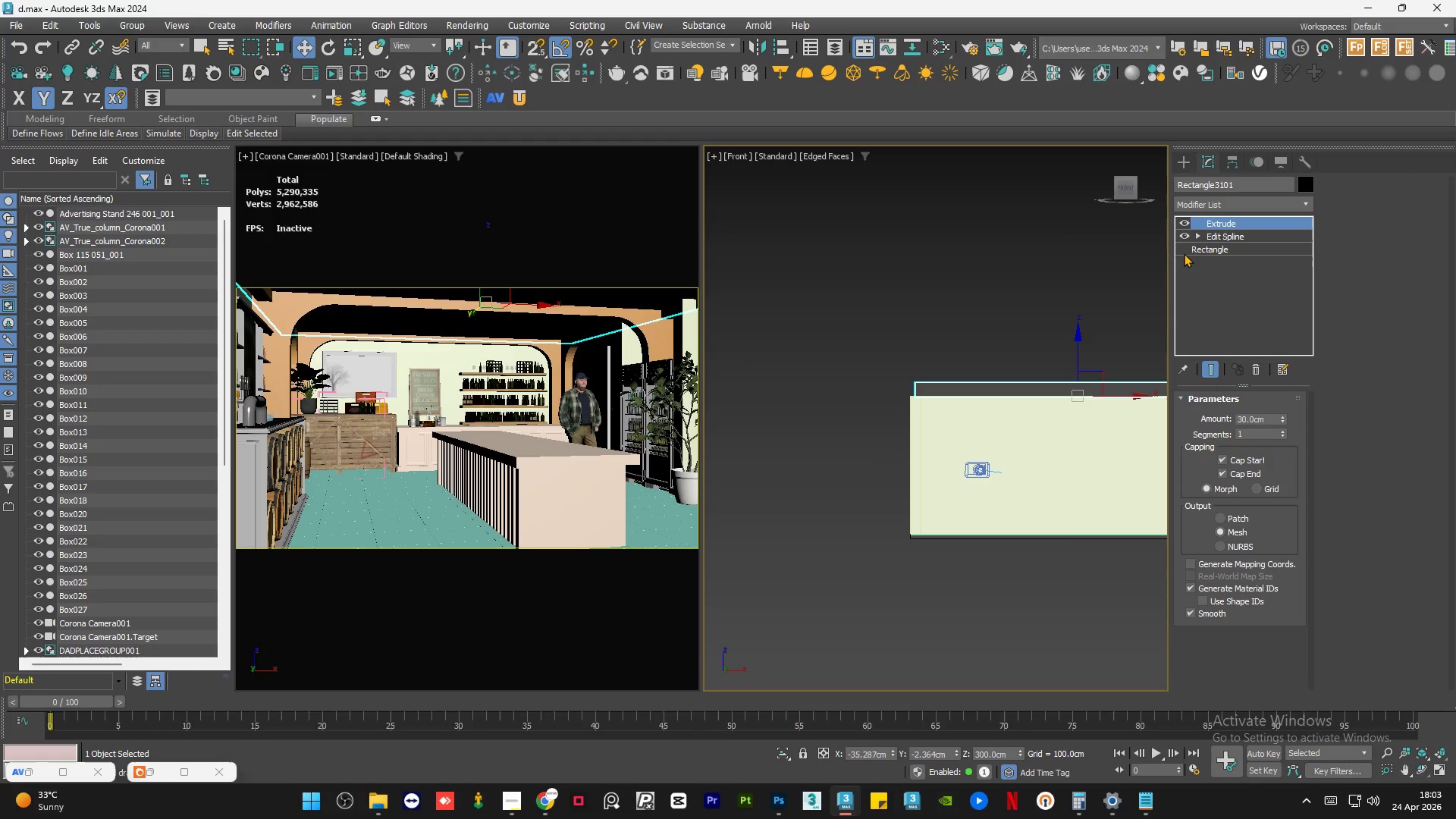 
left_click([1211, 233])
 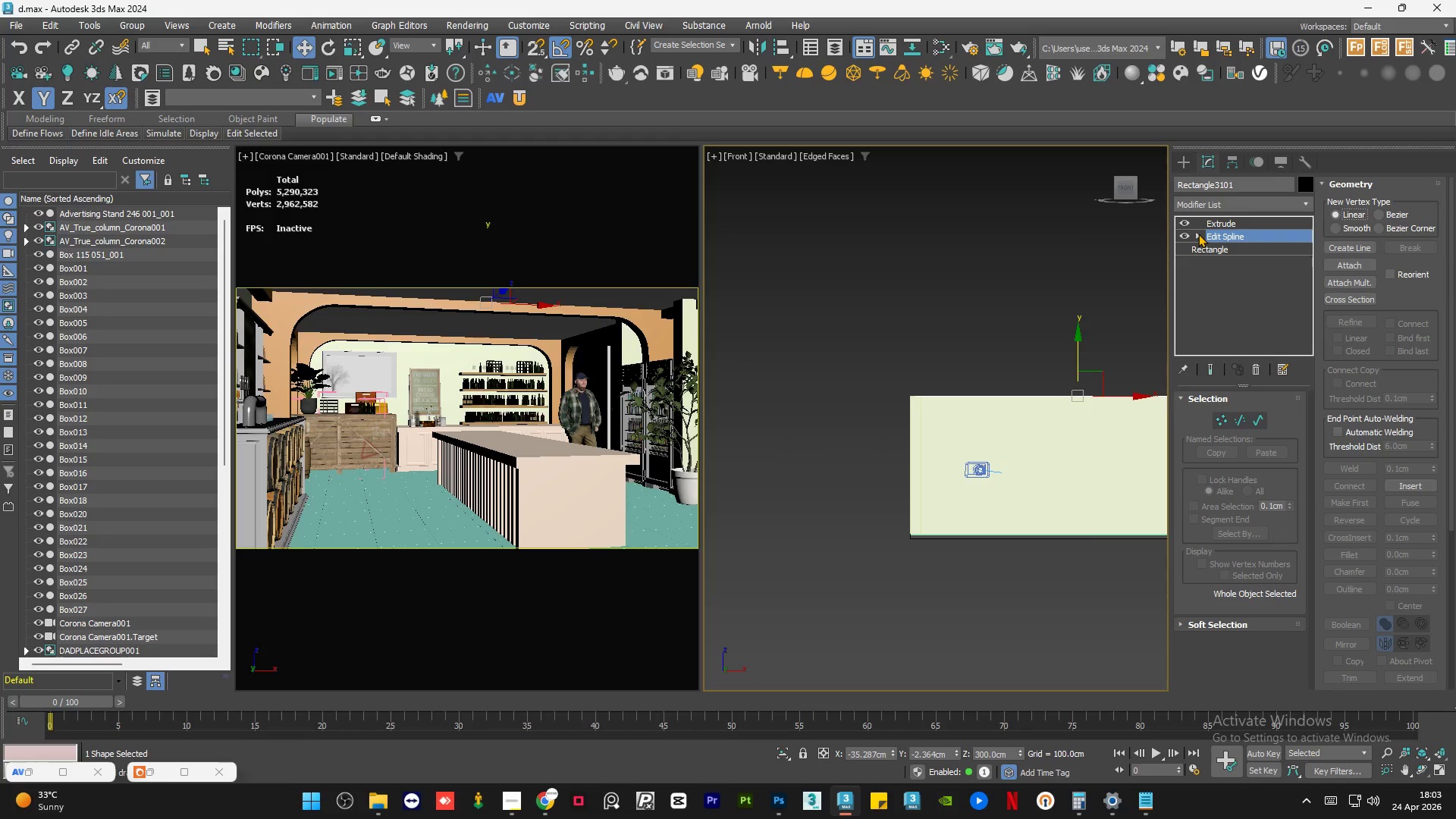 
left_click([1198, 234])
 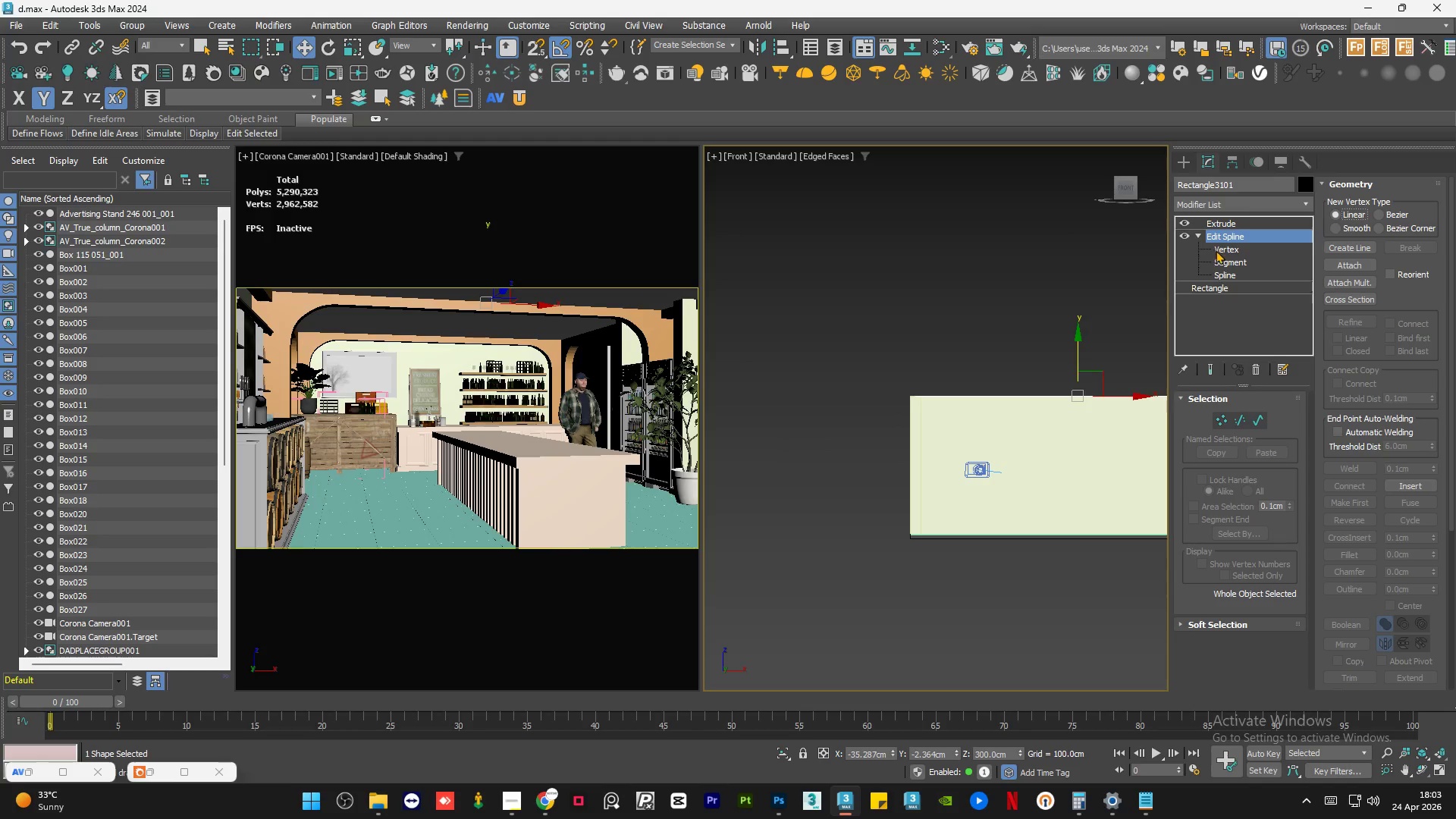 
left_click([1219, 247])
 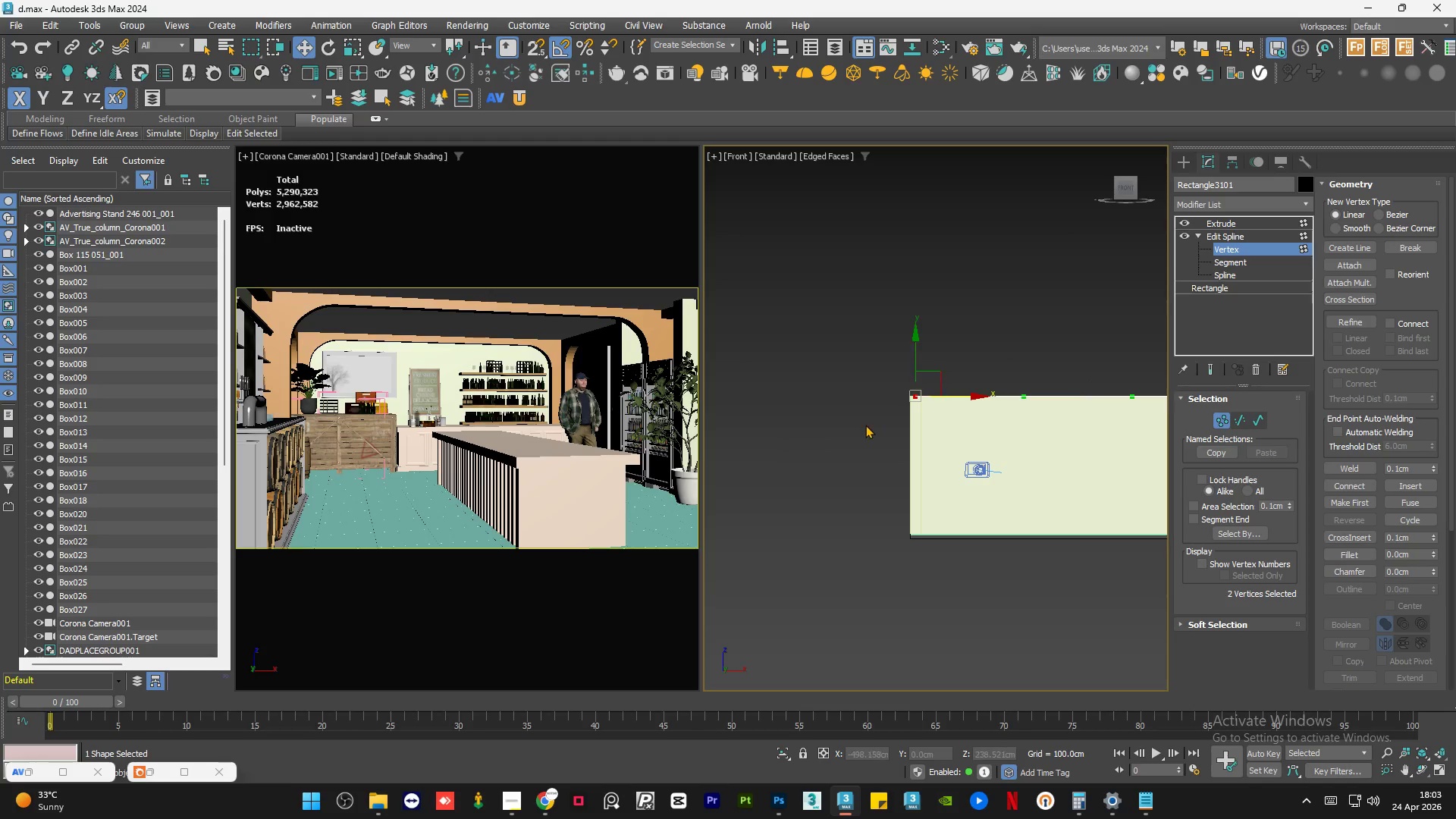 
left_click_drag(start_coordinate=[896, 322], to_coordinate=[735, 441])
 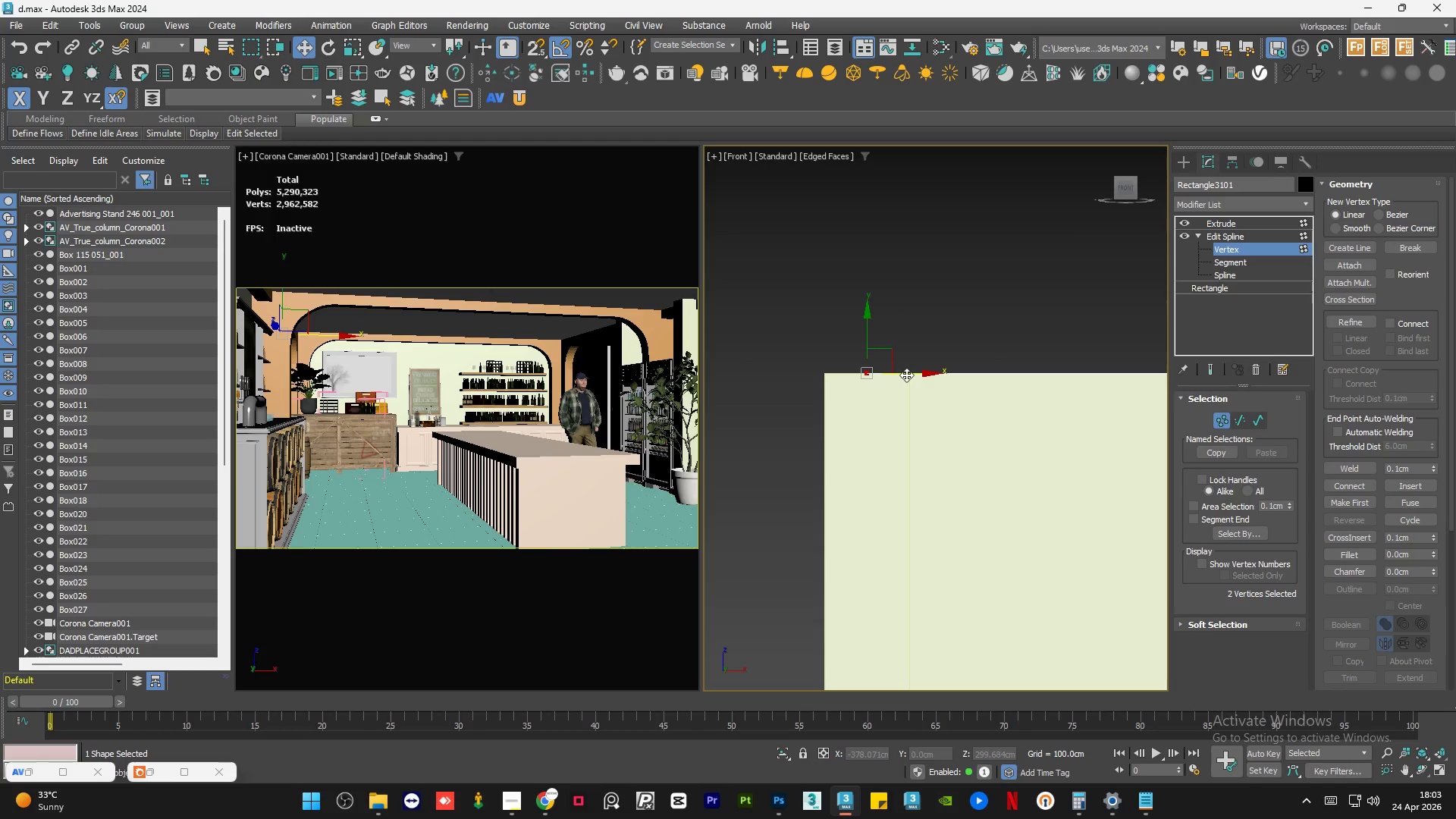 
scroll: coordinate [868, 372], scroll_direction: up, amount: 6.0
 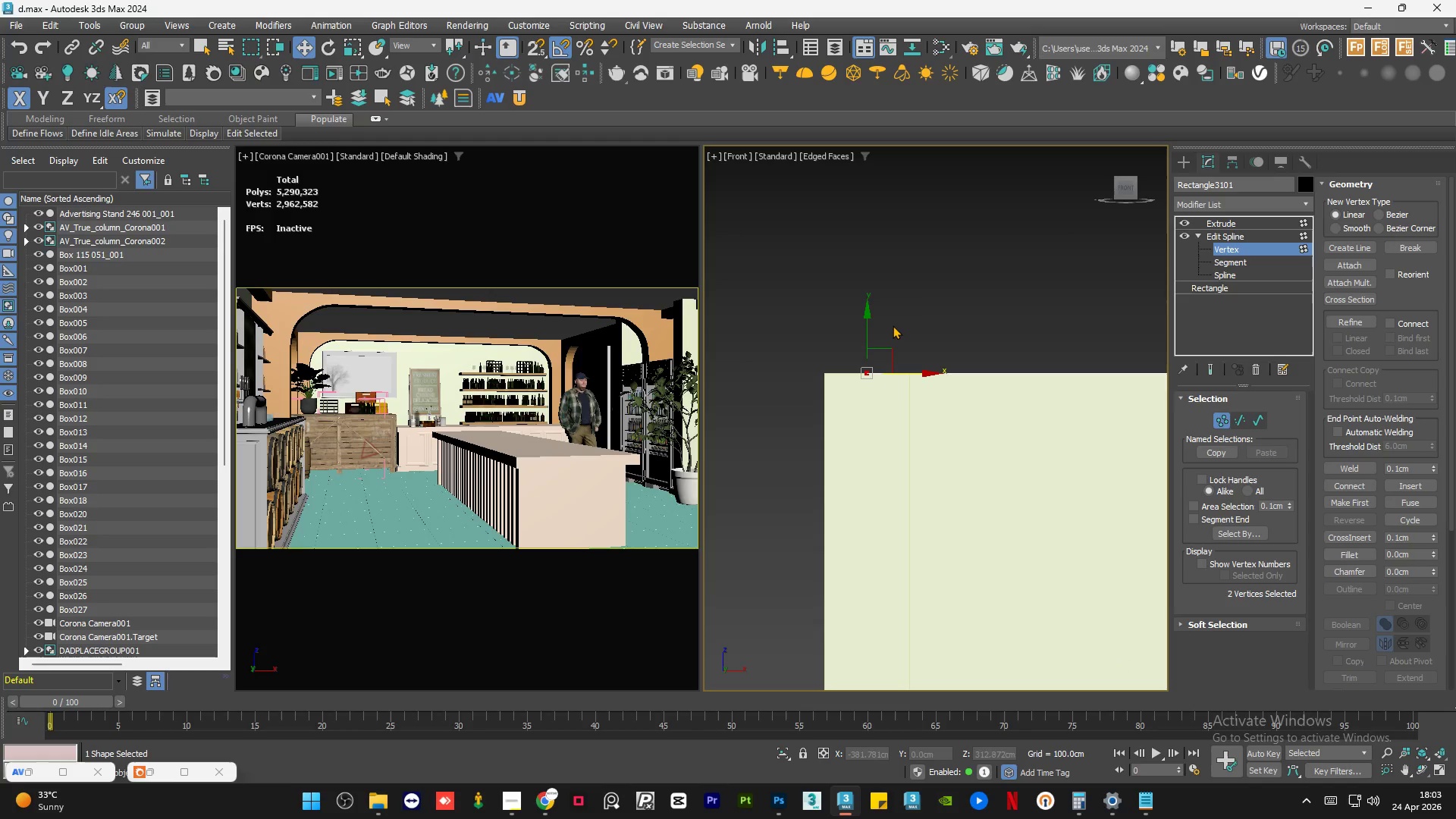 
key(S)
 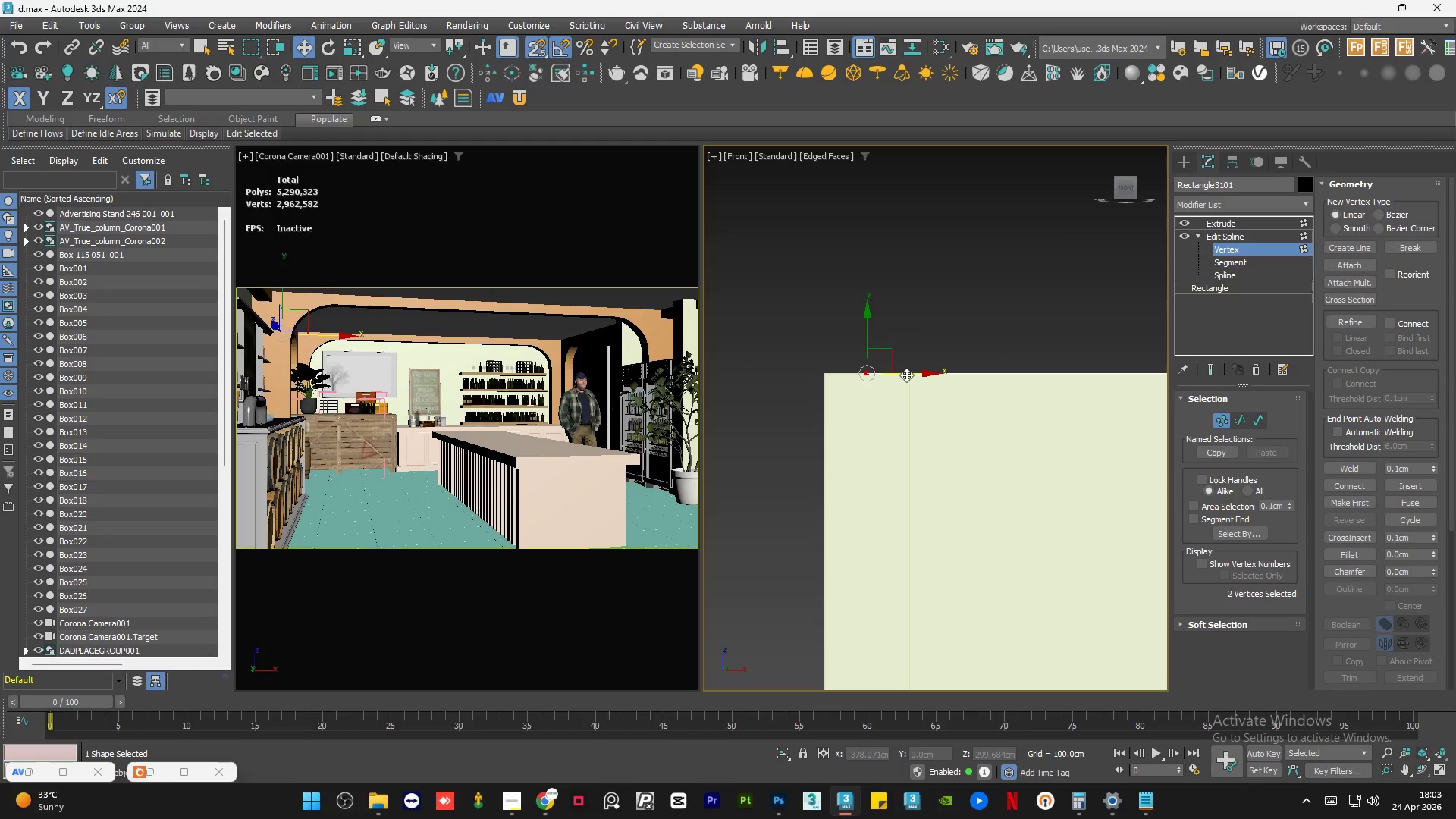 
left_click_drag(start_coordinate=[906, 375], to_coordinate=[822, 383])
 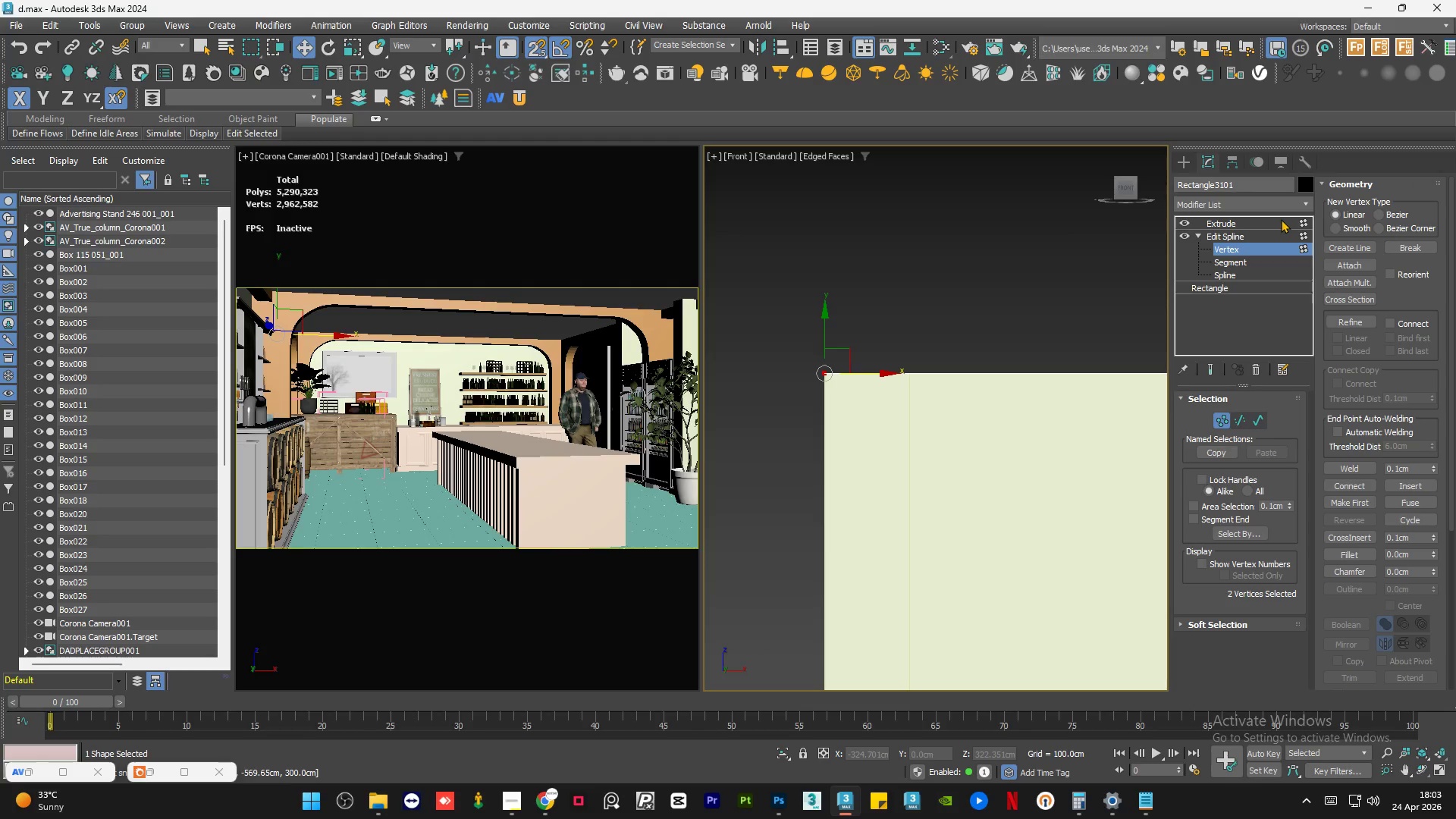 
left_click([1249, 234])
 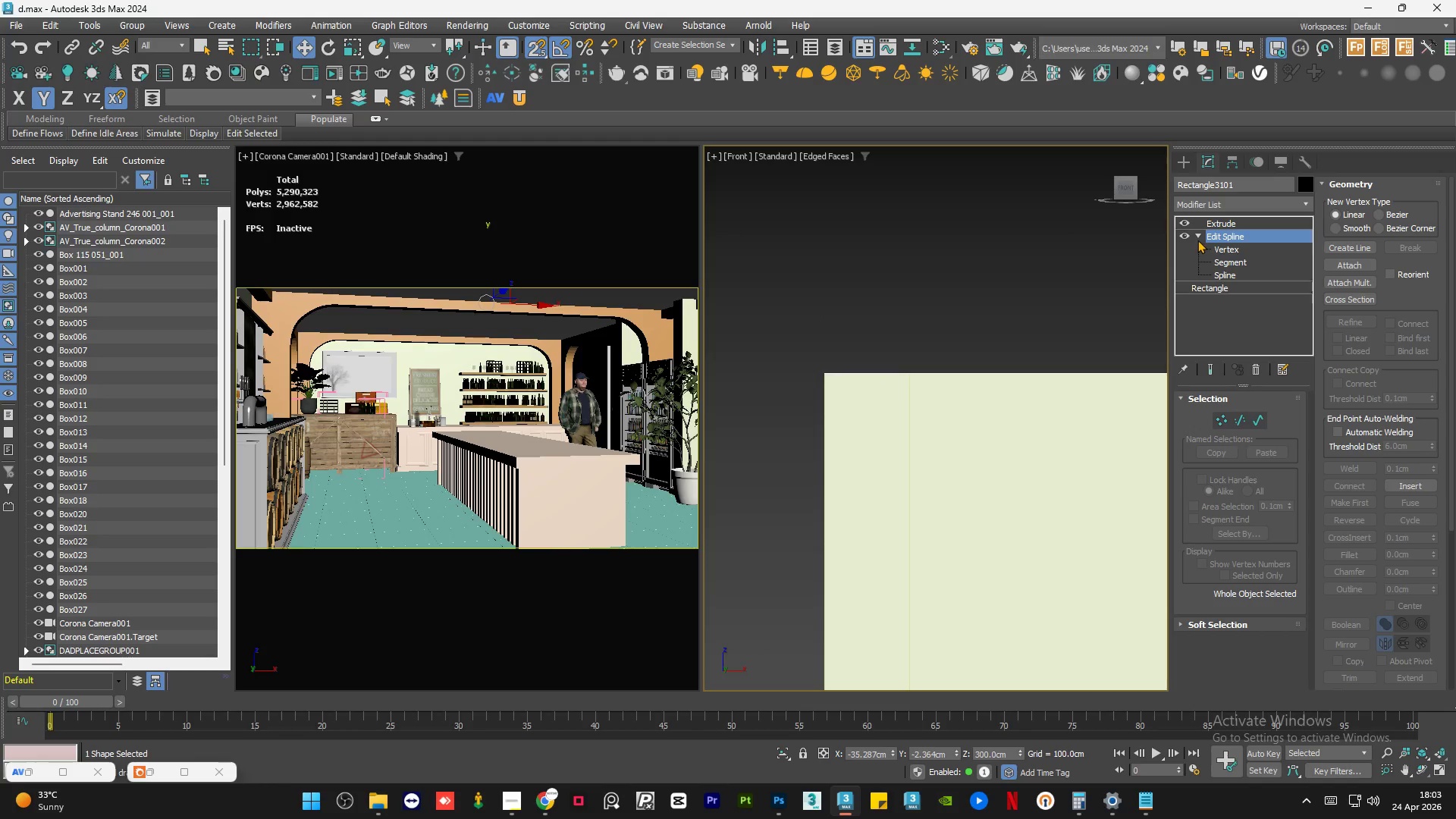 
double_click([1218, 222])
 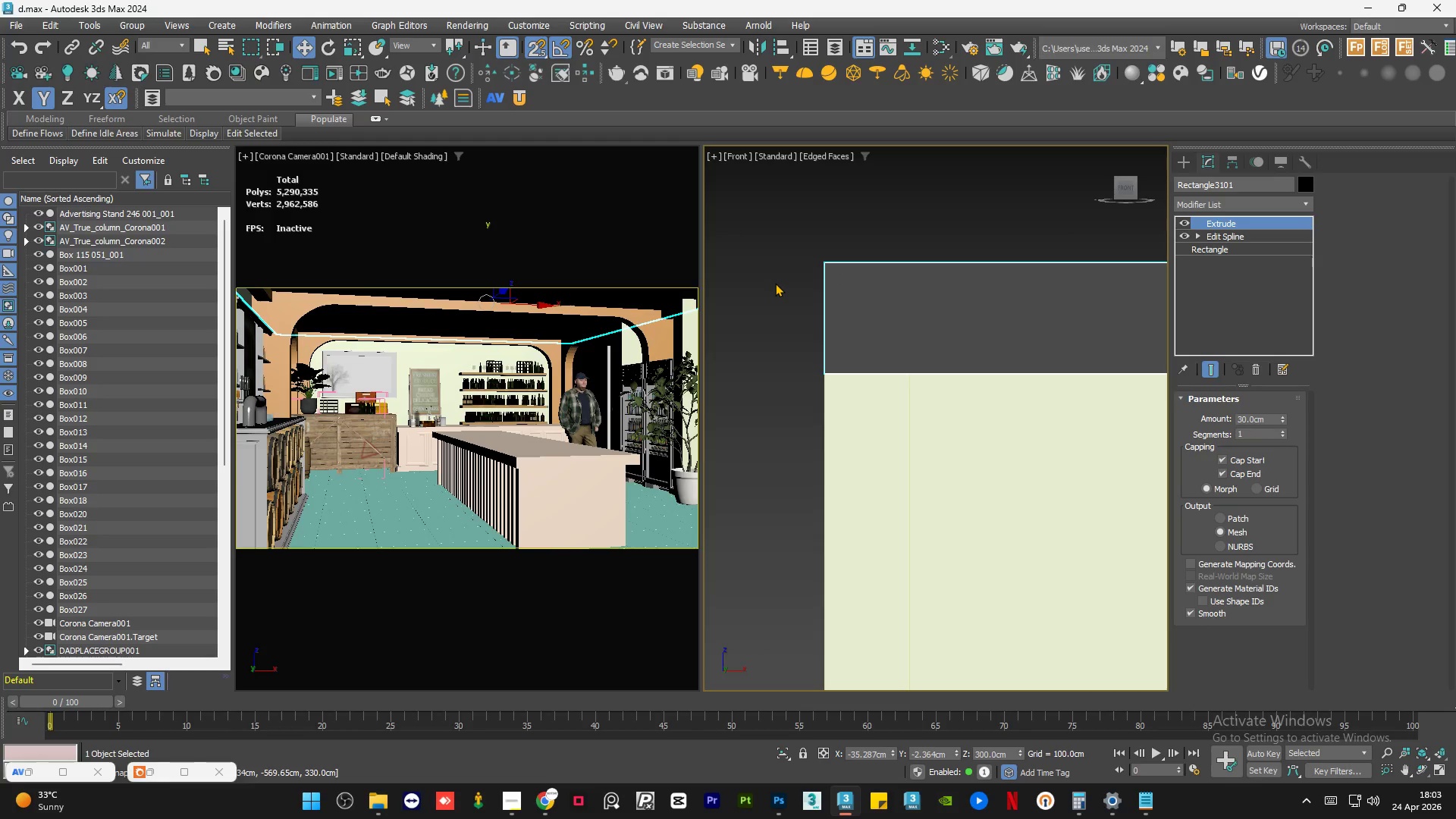 
key(S)
 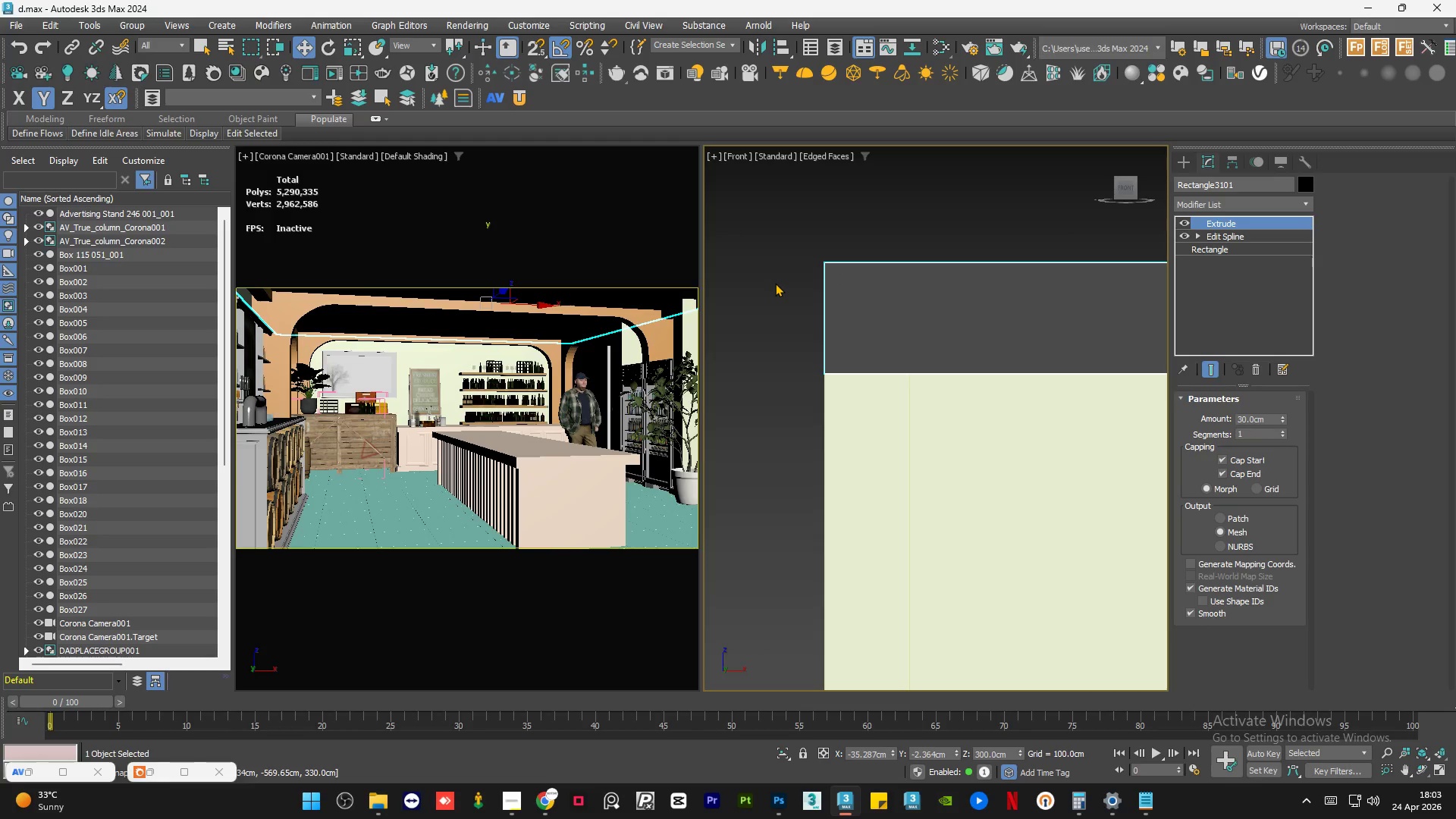 
left_click([775, 283])
 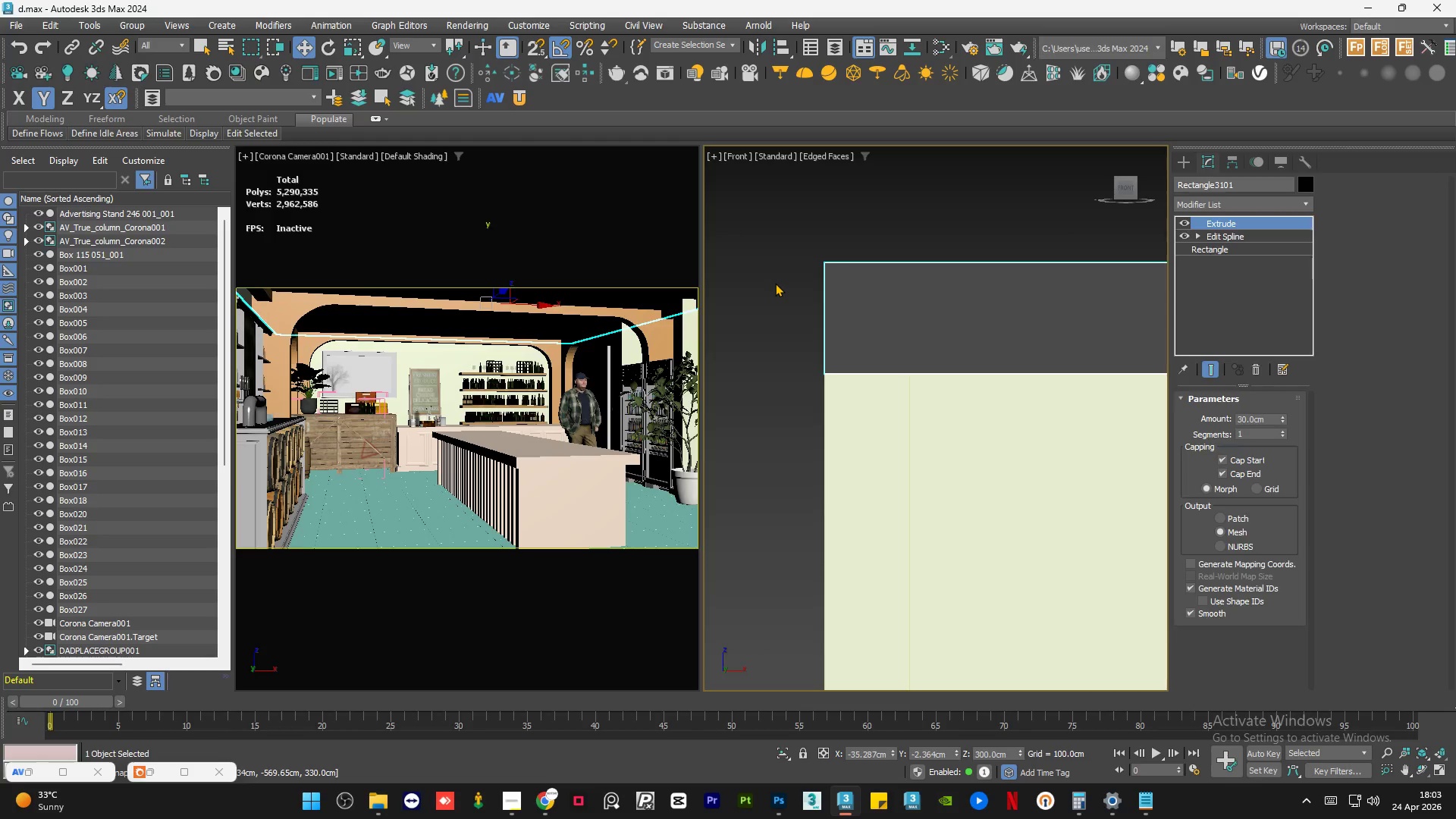 
key(Control+S)
 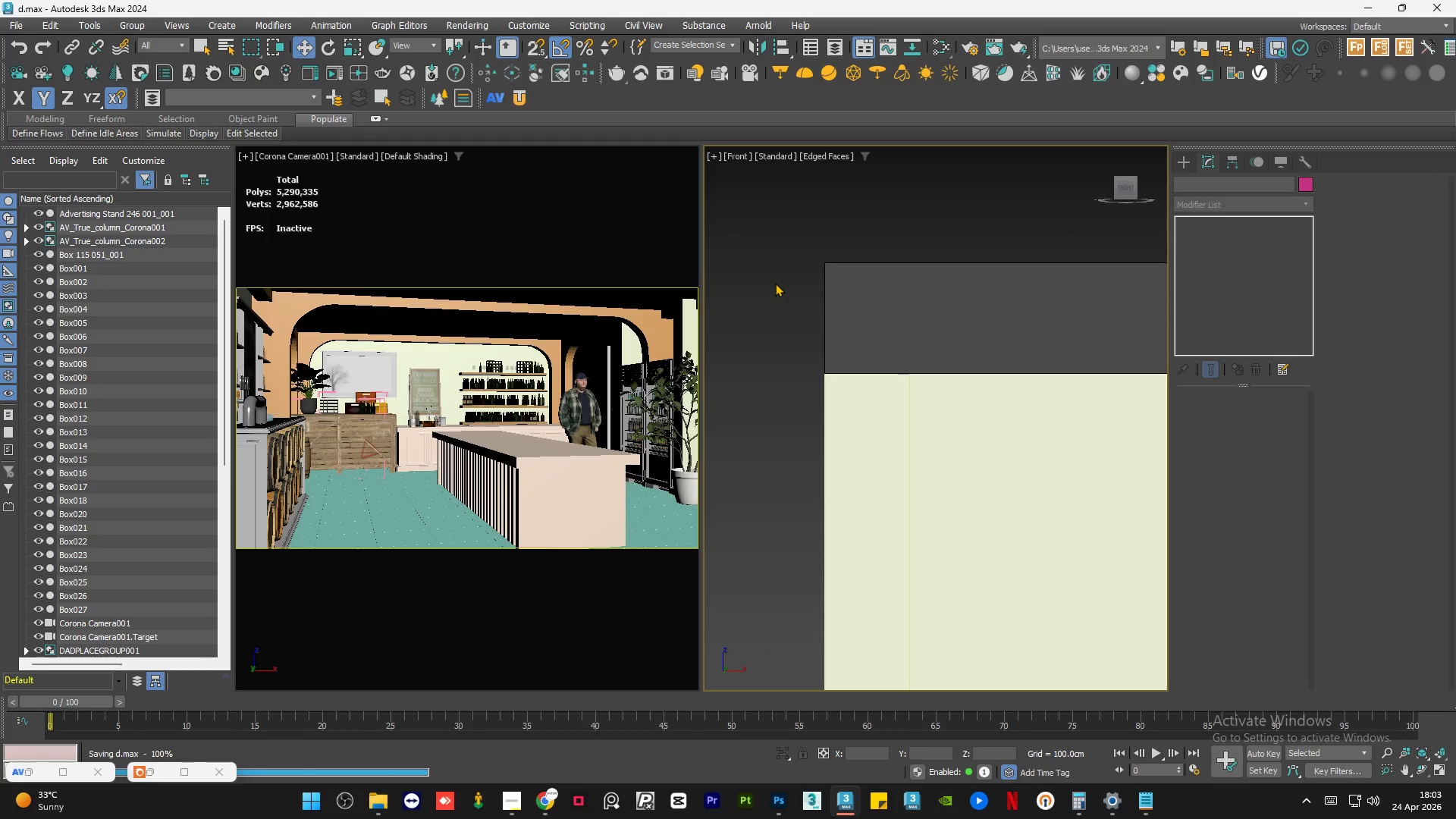 
left_click([858, 315])
 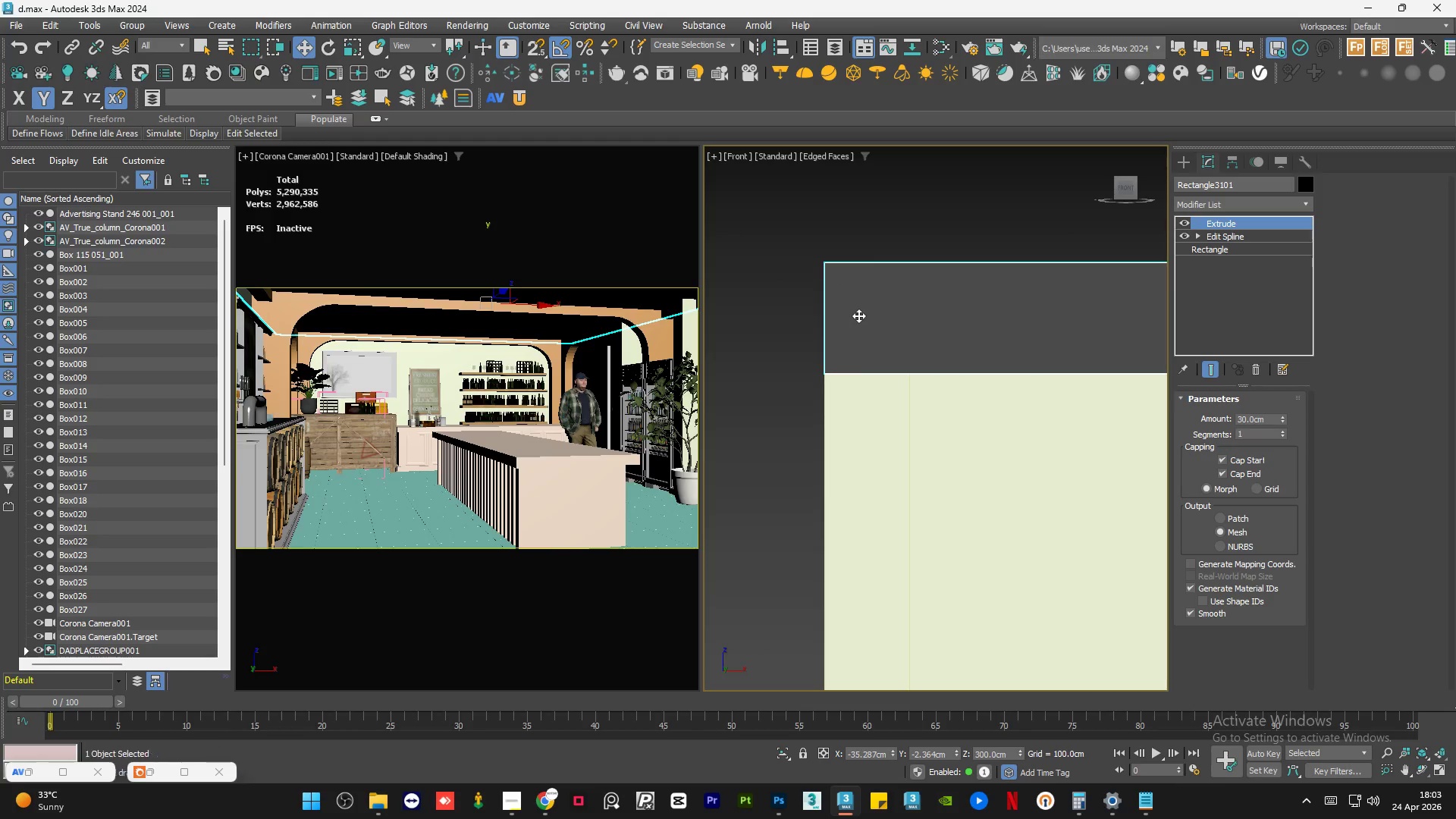 
right_click([858, 315])
 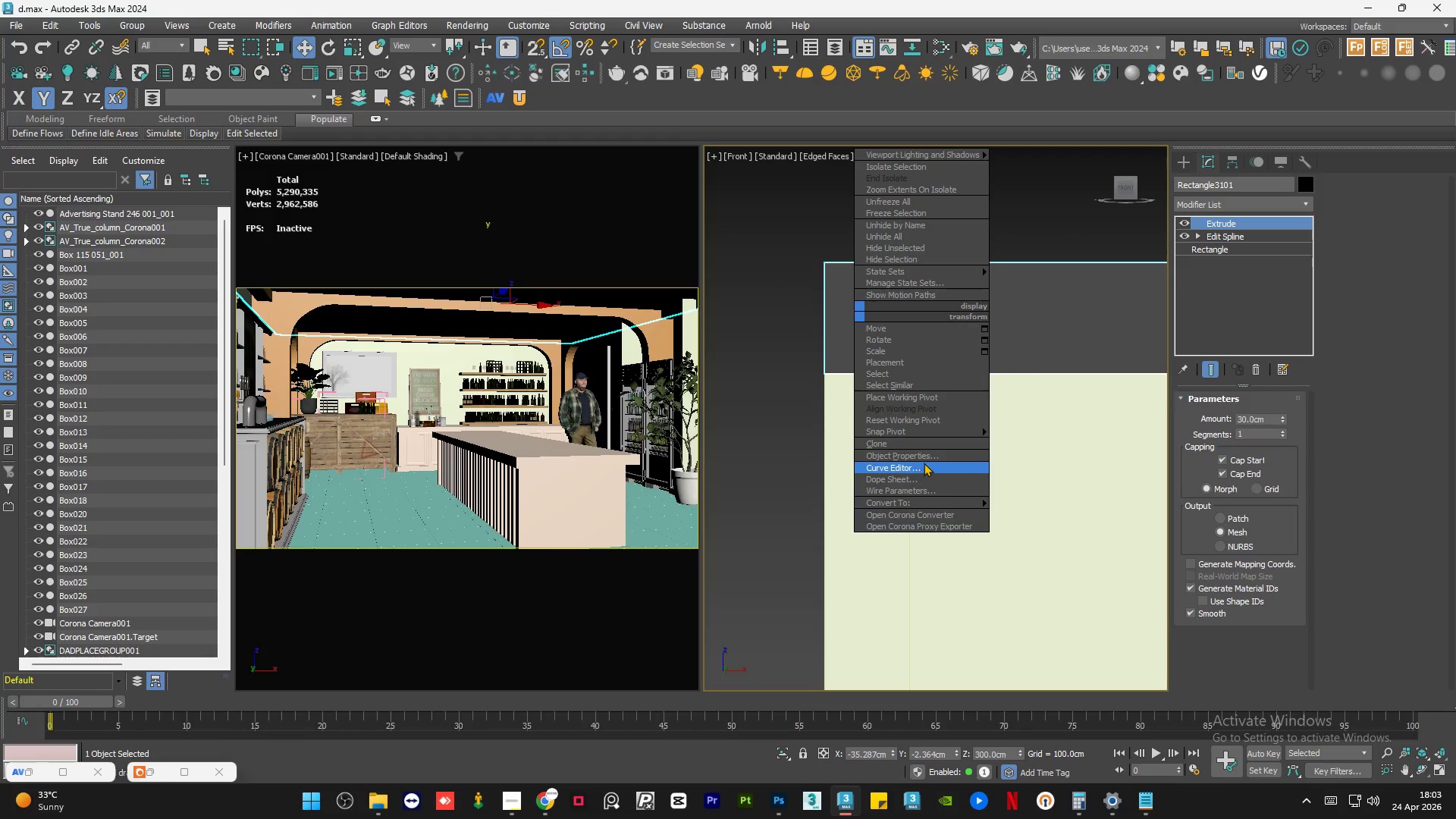 
left_click([927, 457])
 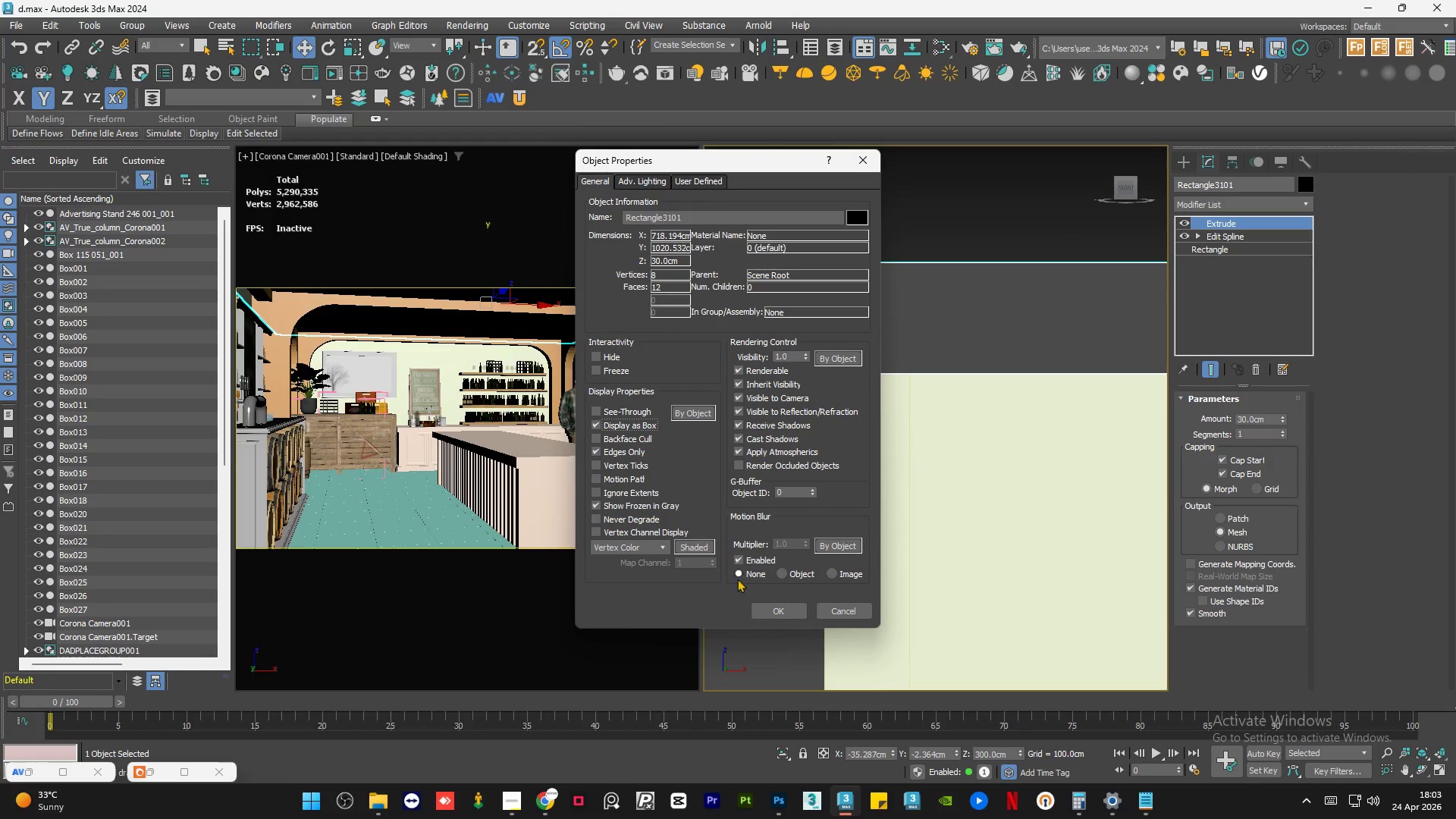 
left_click([764, 606])
 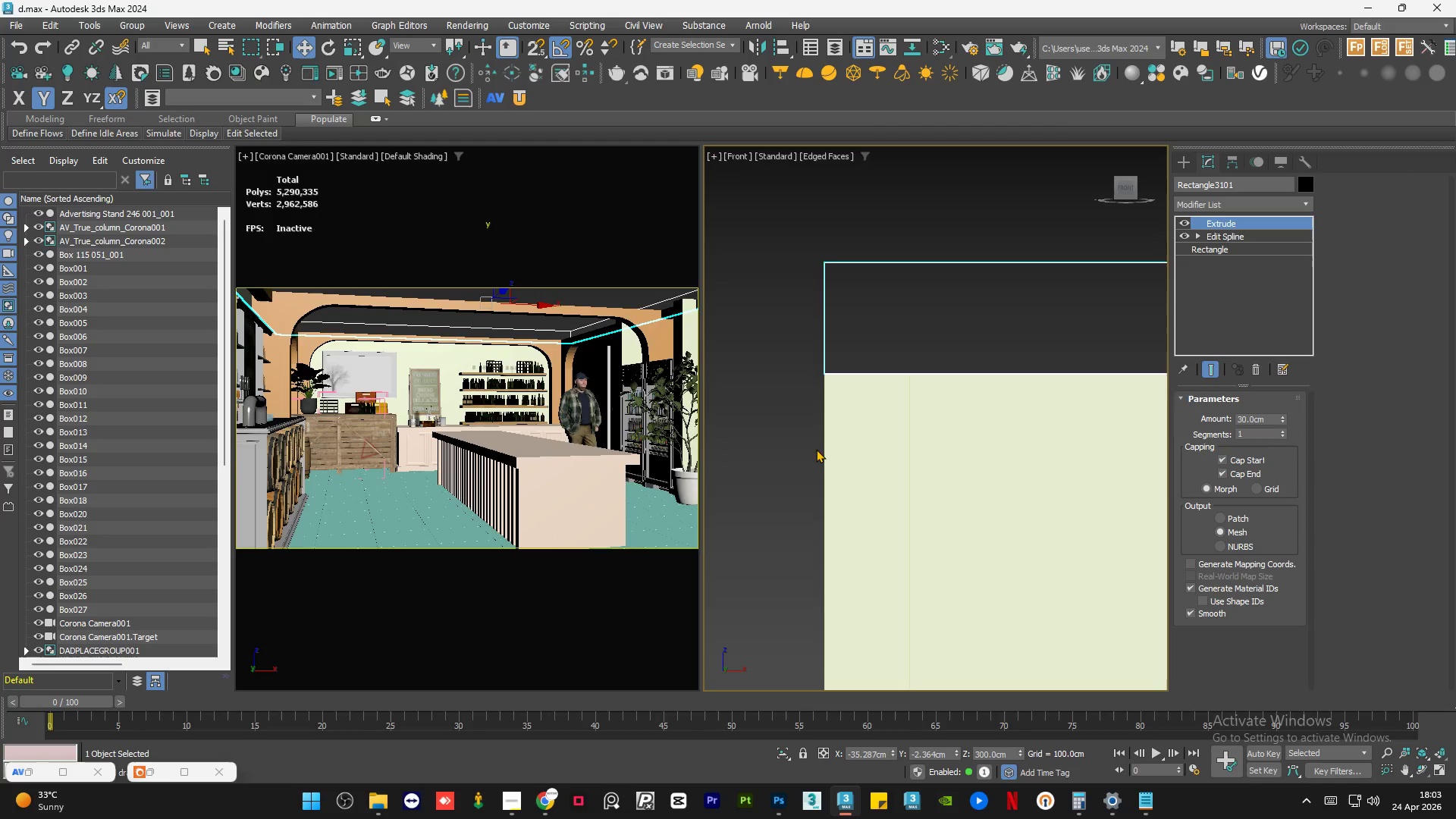 
hold_key(key=AltLeft, duration=0.56)
scroll: coordinate [848, 463], scroll_direction: down, amount: 7.0
 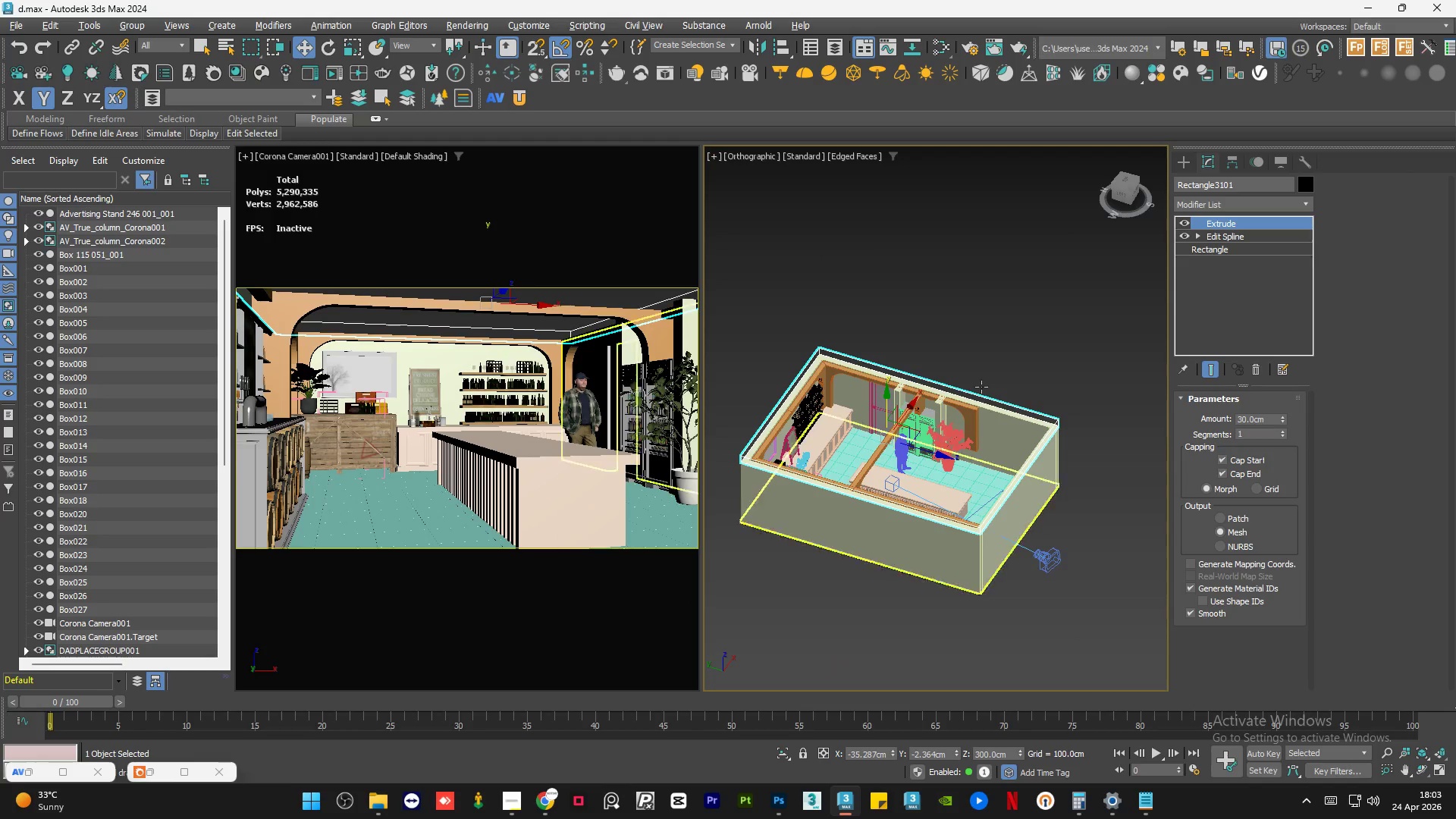 
double_click([984, 296])
 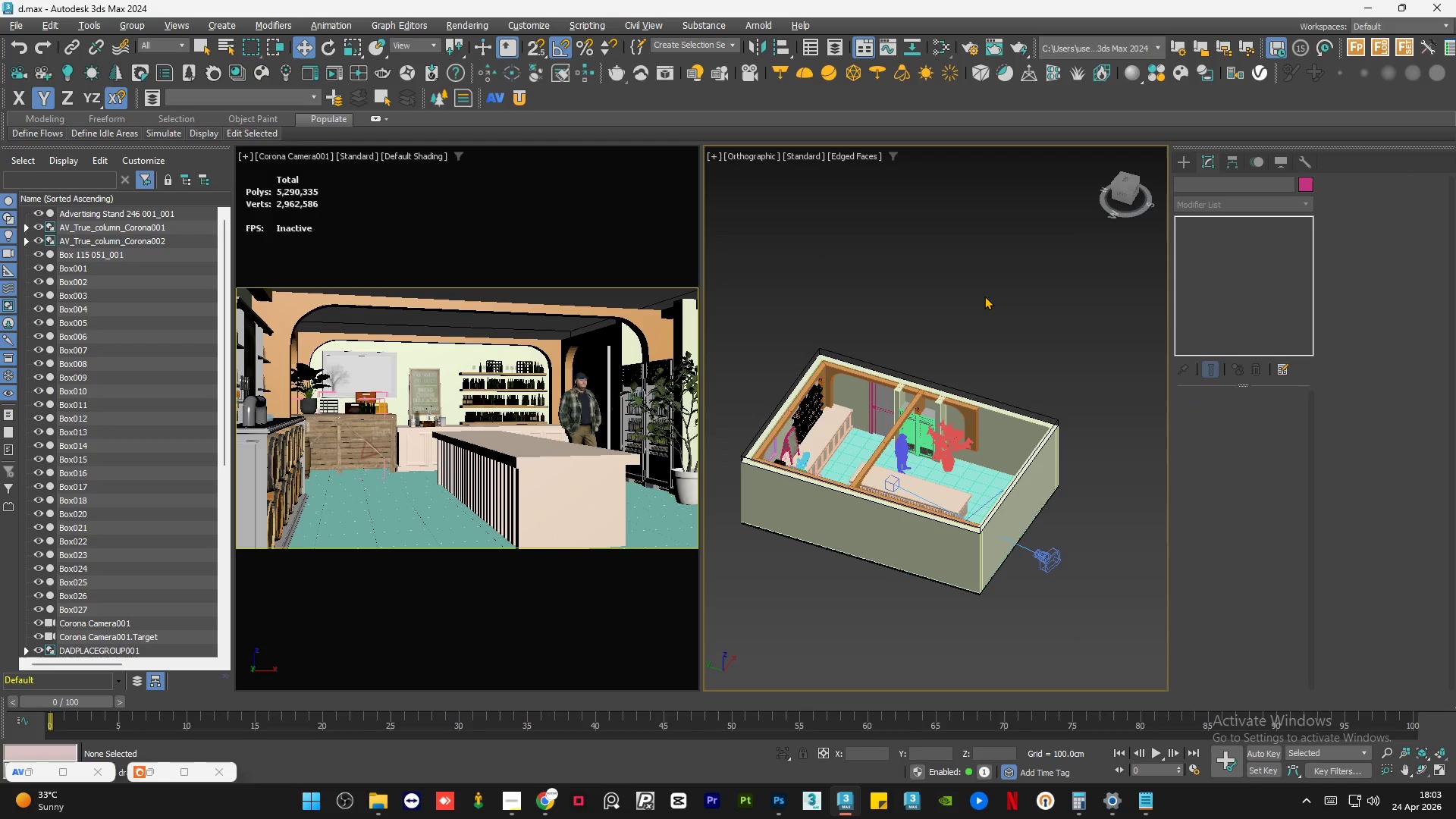 
key(Control+S)
 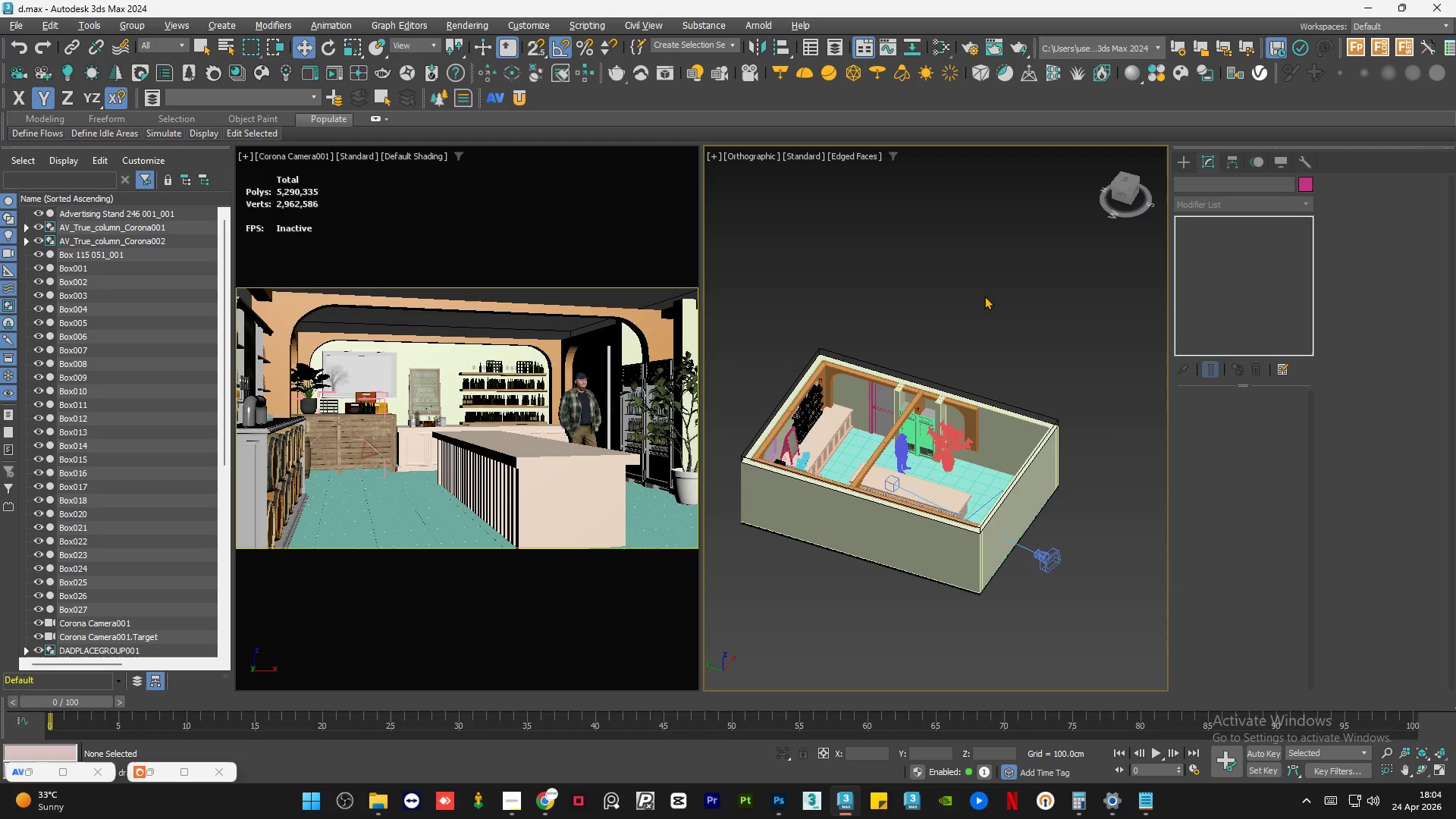 
wait(39.72)
 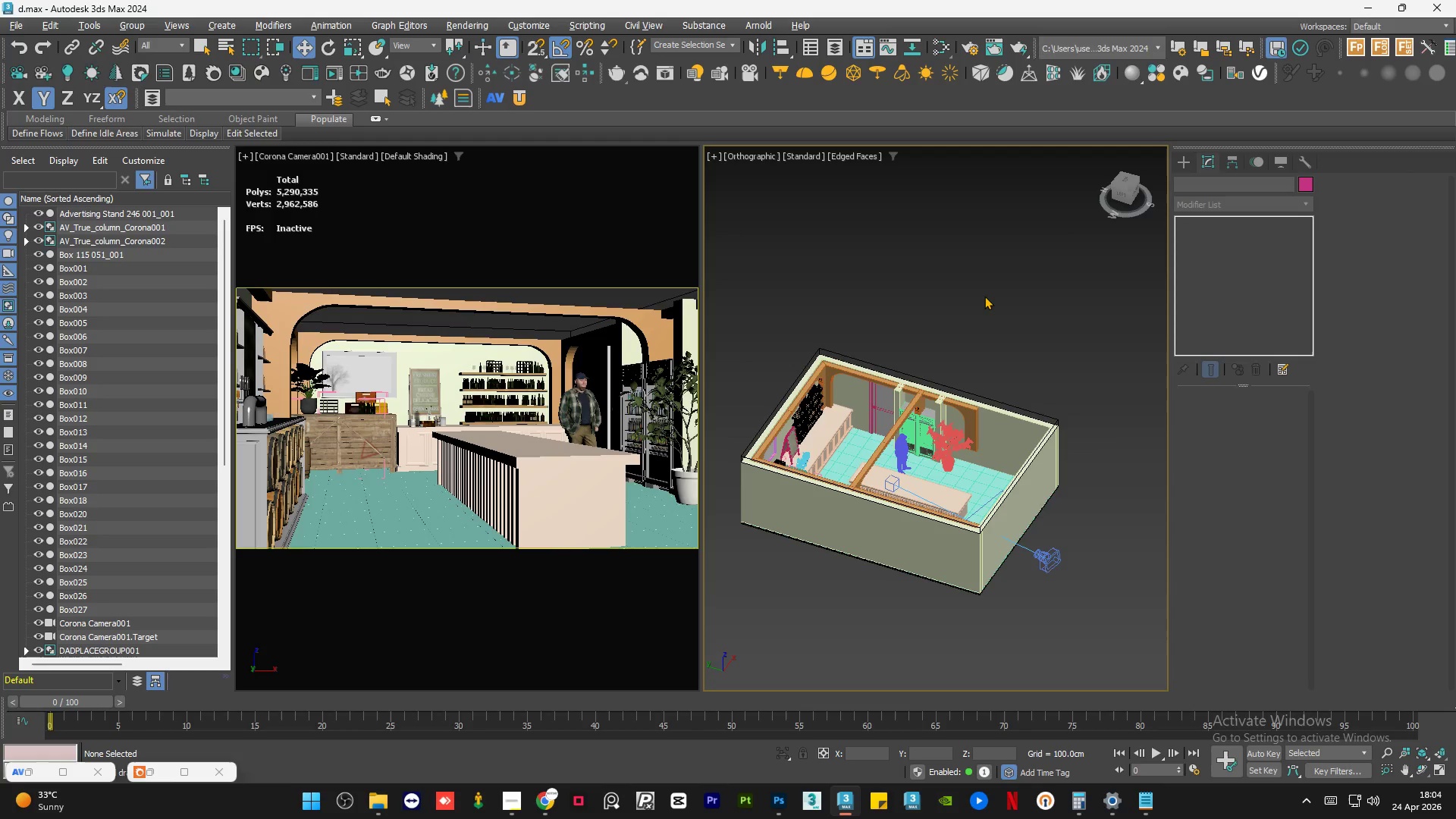 
left_click([832, 261])
 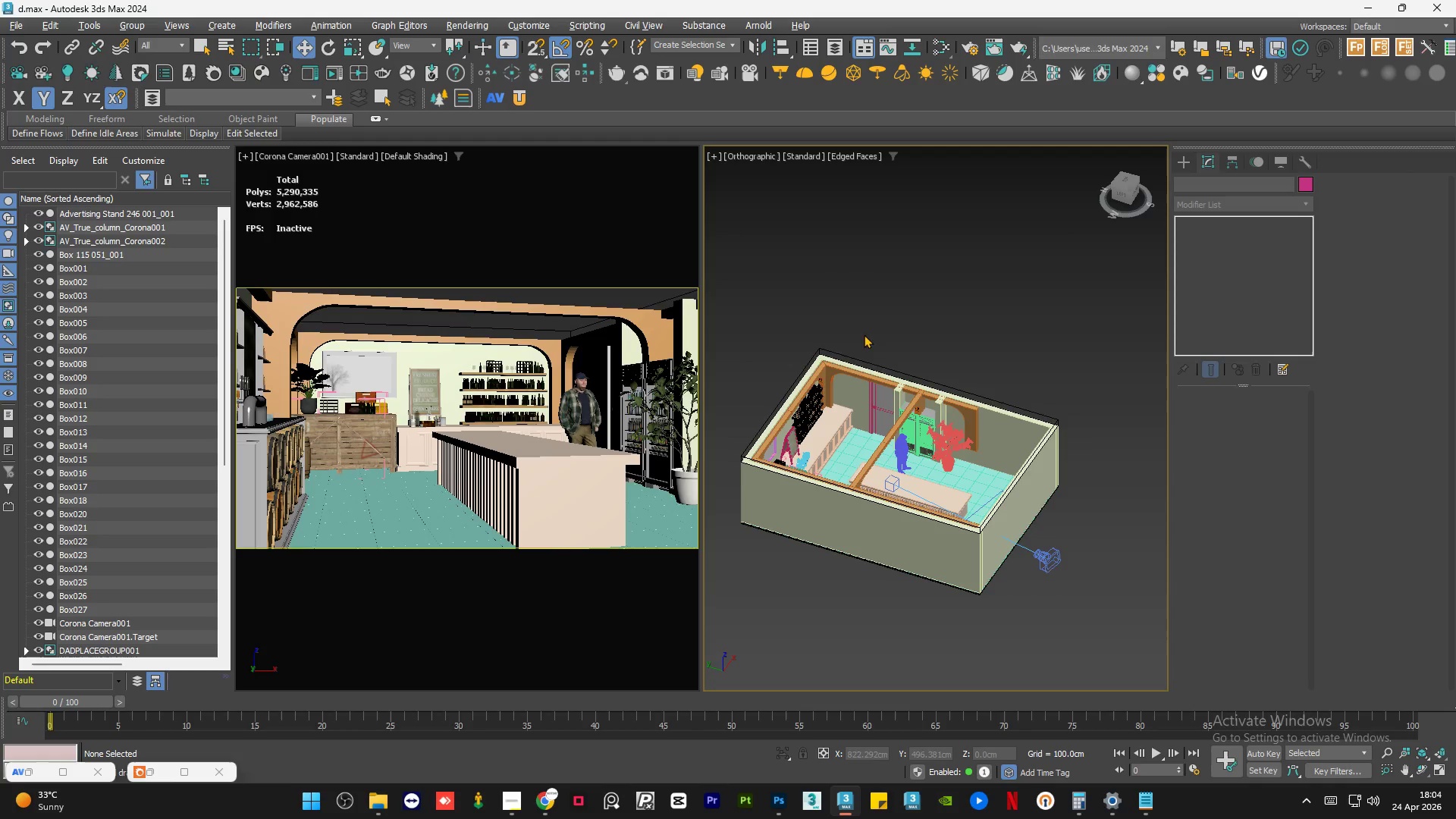 
scroll: coordinate [899, 355], scroll_direction: down, amount: 1.0
 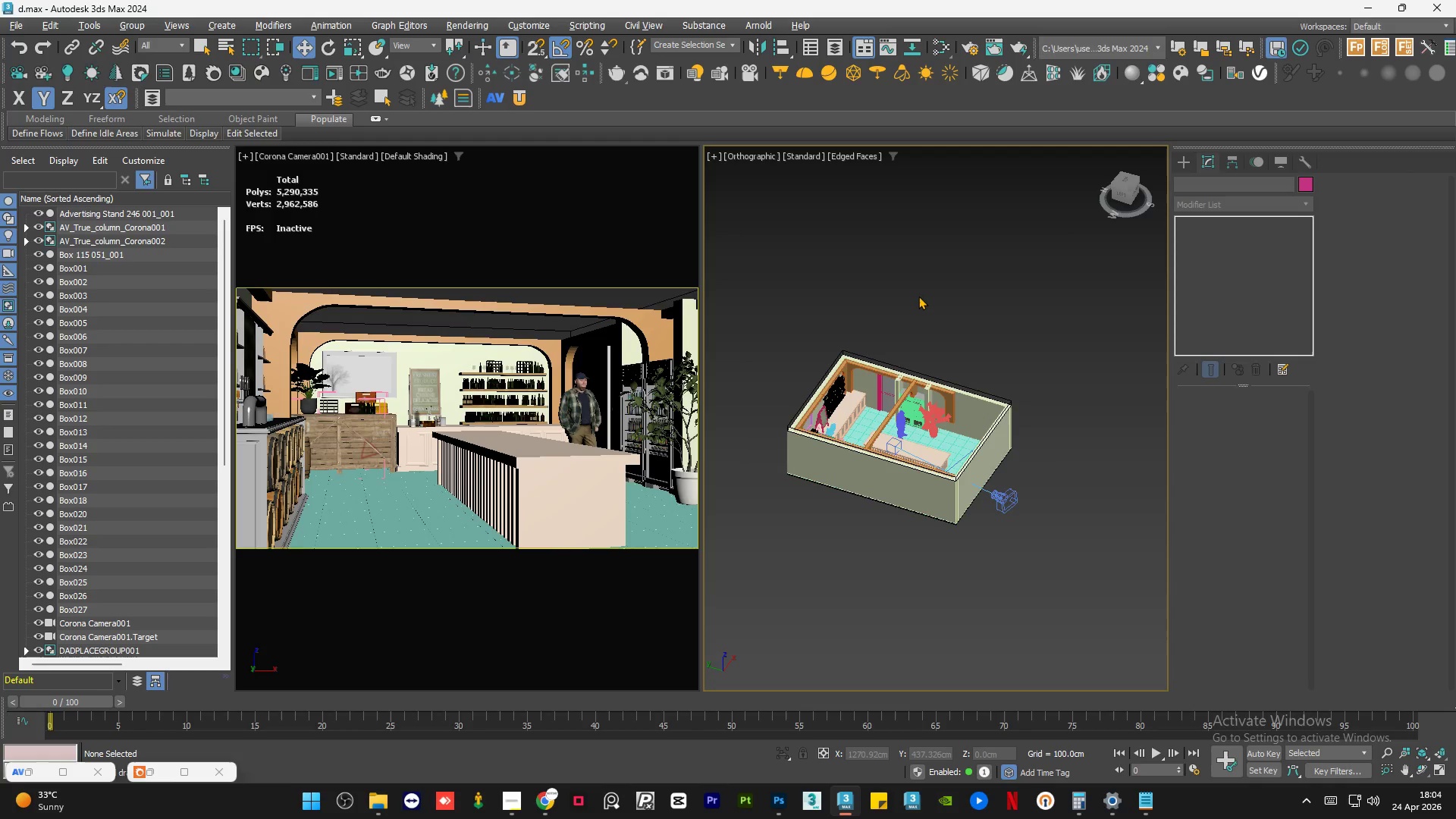 
left_click([1021, 281])
 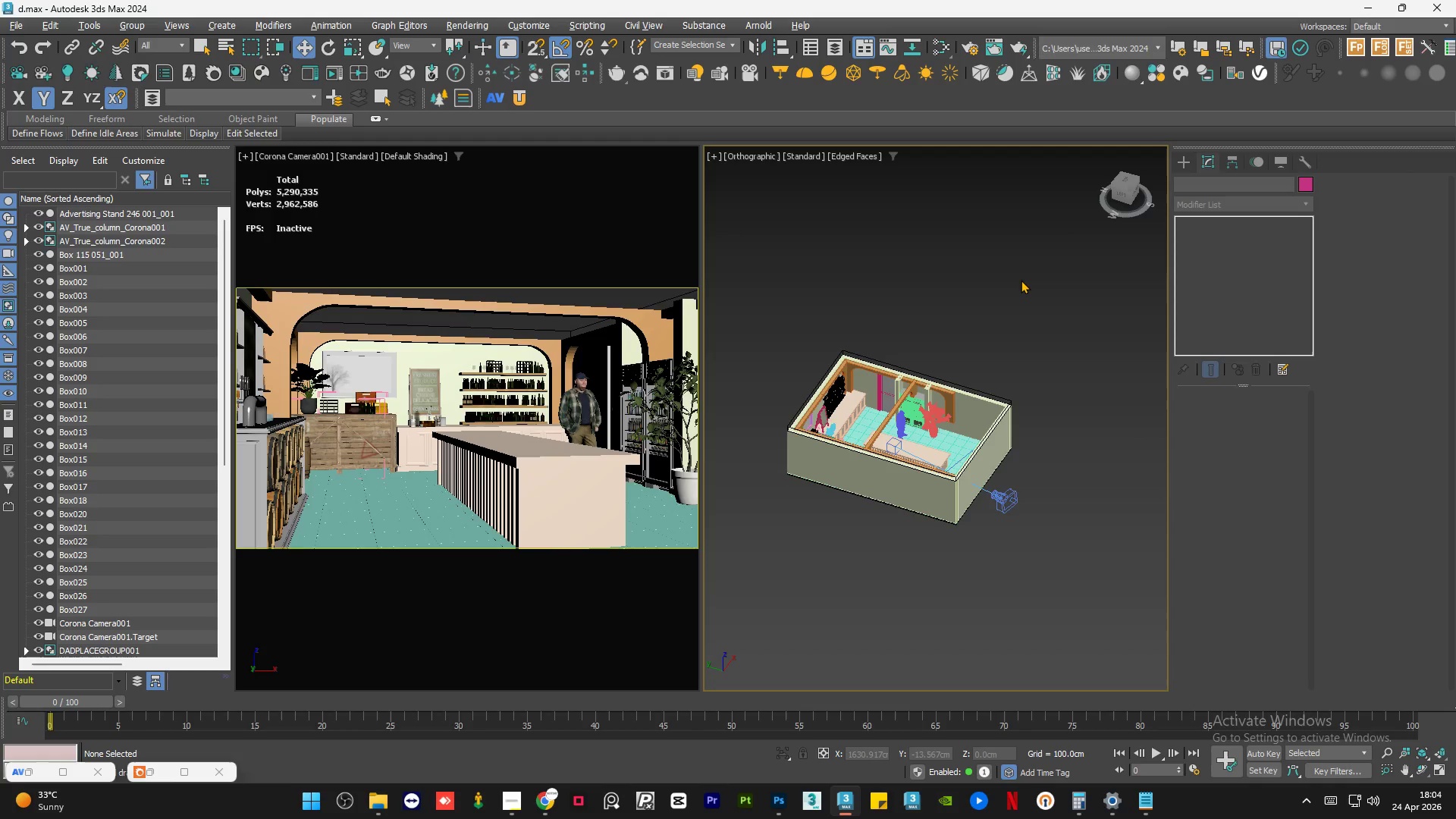 
wait(12.12)
 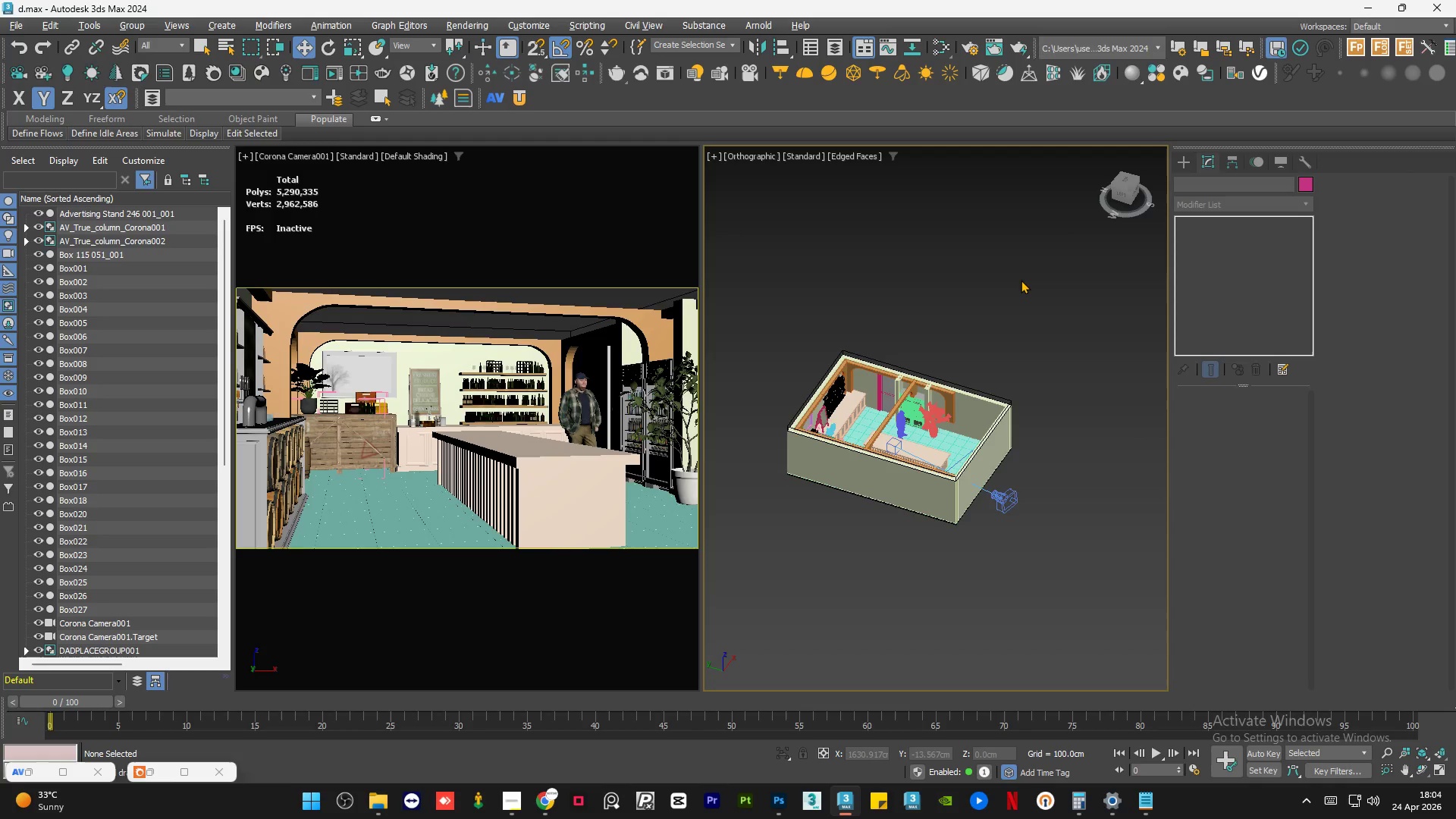 
left_click([513, 811])